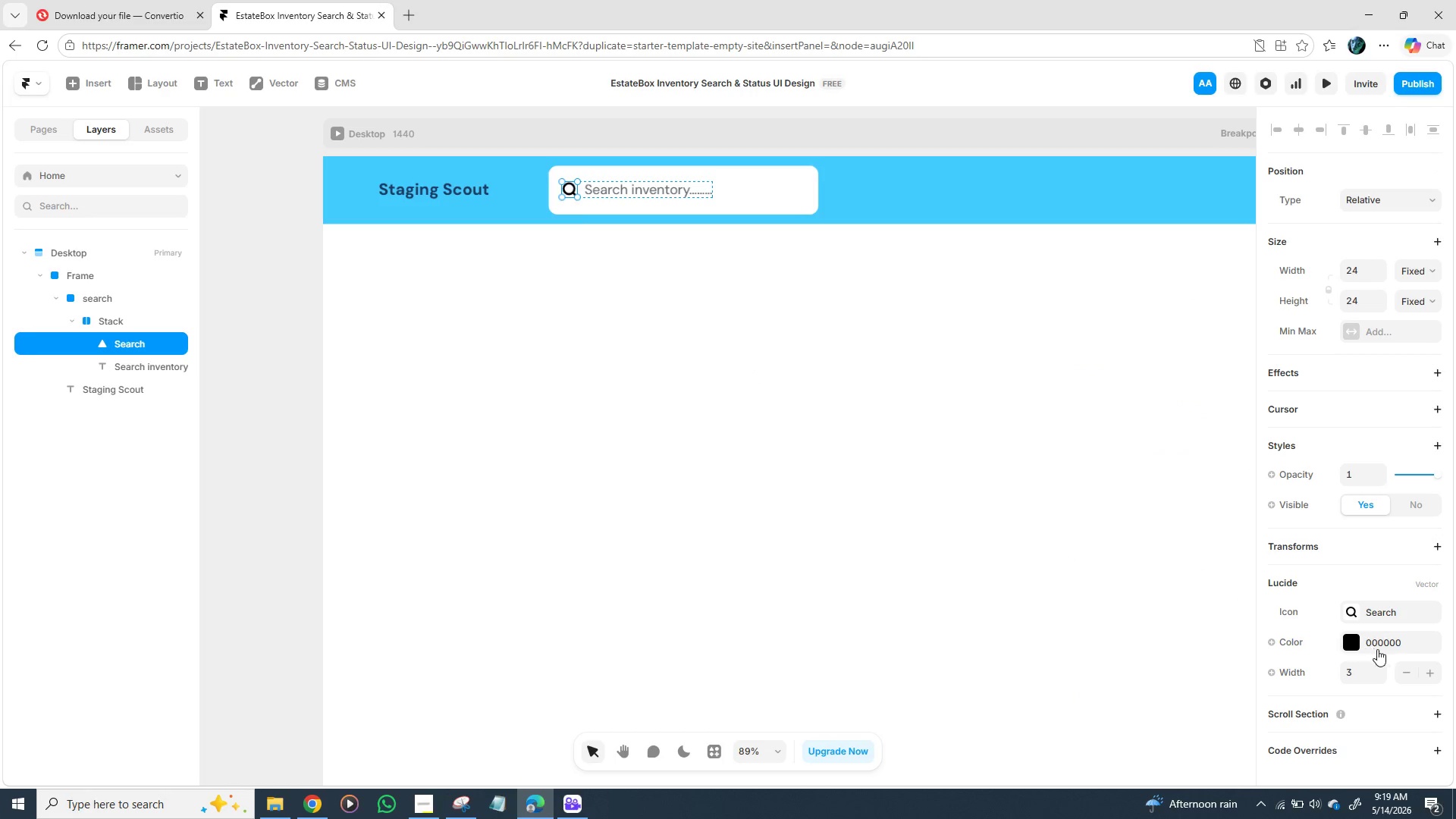 
double_click([1384, 642])
 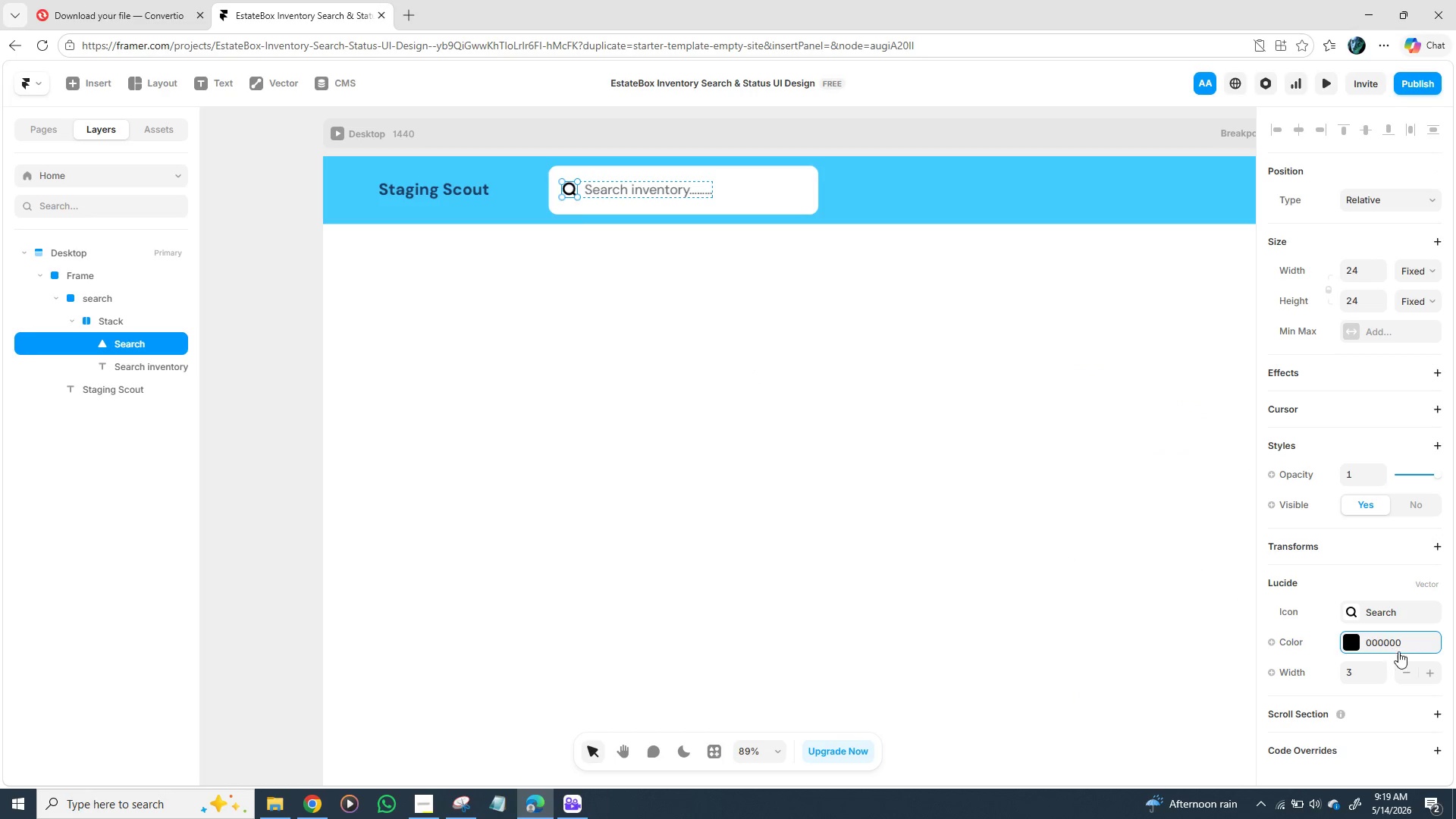 
left_click([1403, 651])
 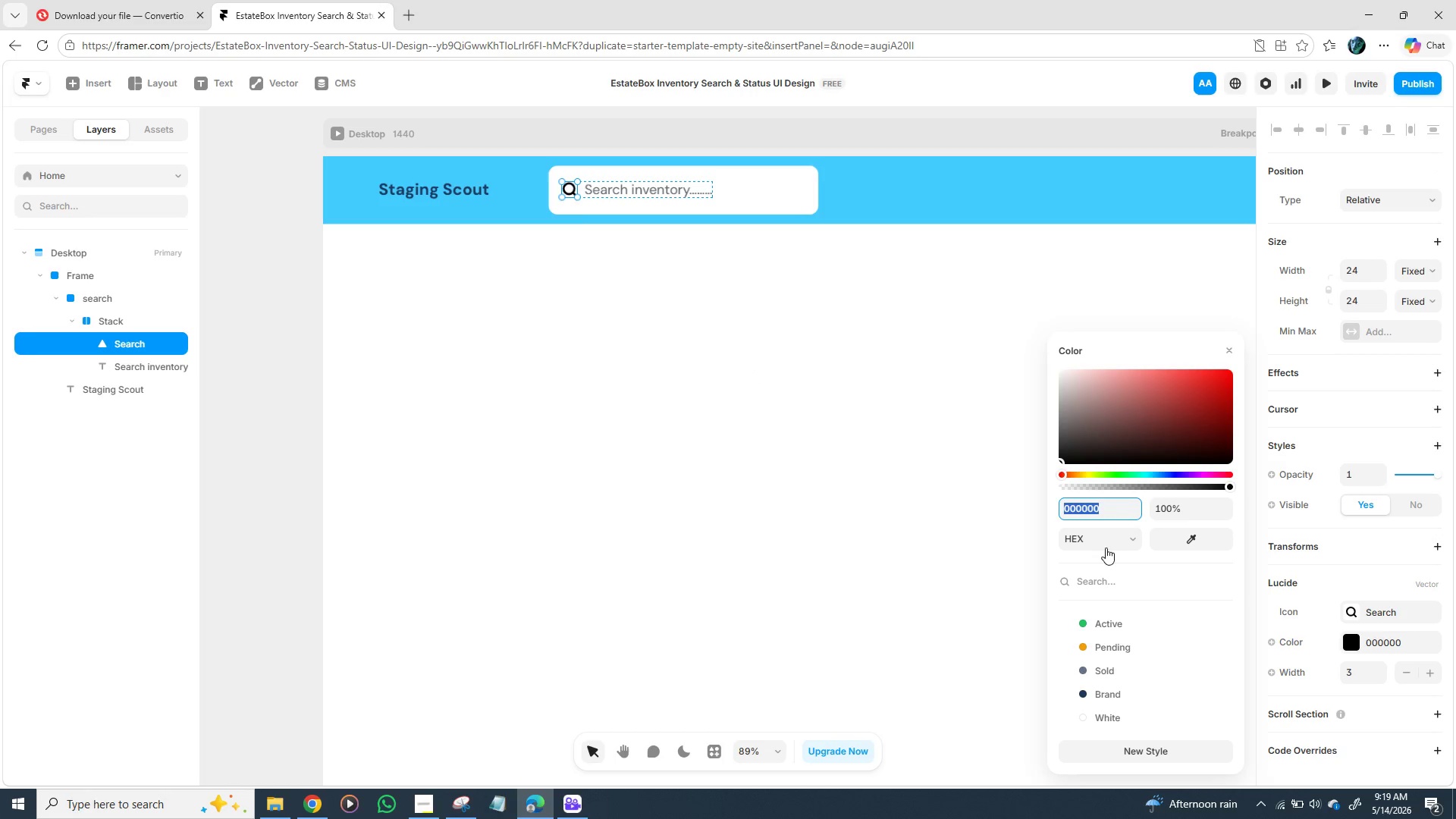 
key(Control+V)
 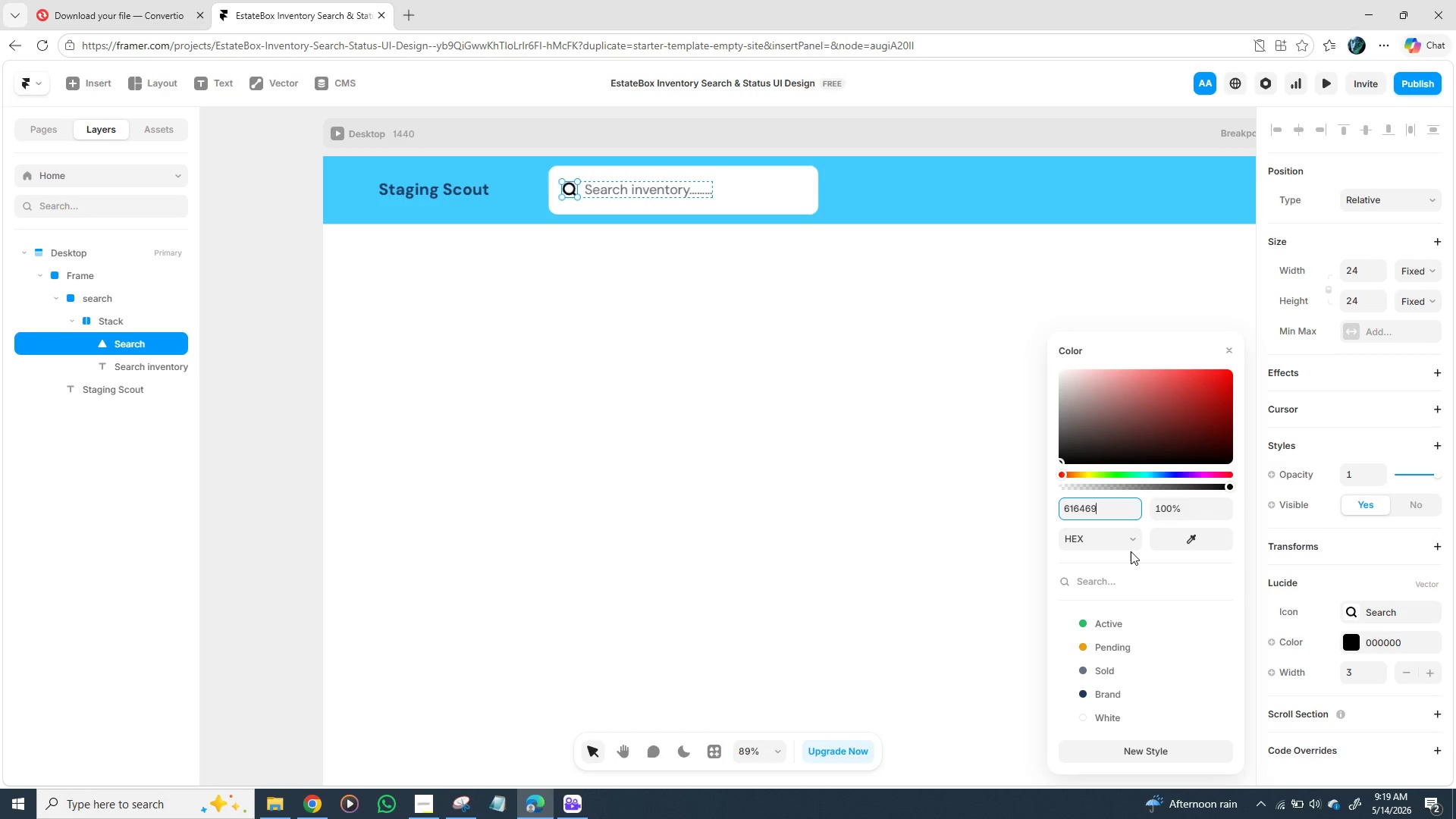 
key(Enter)
 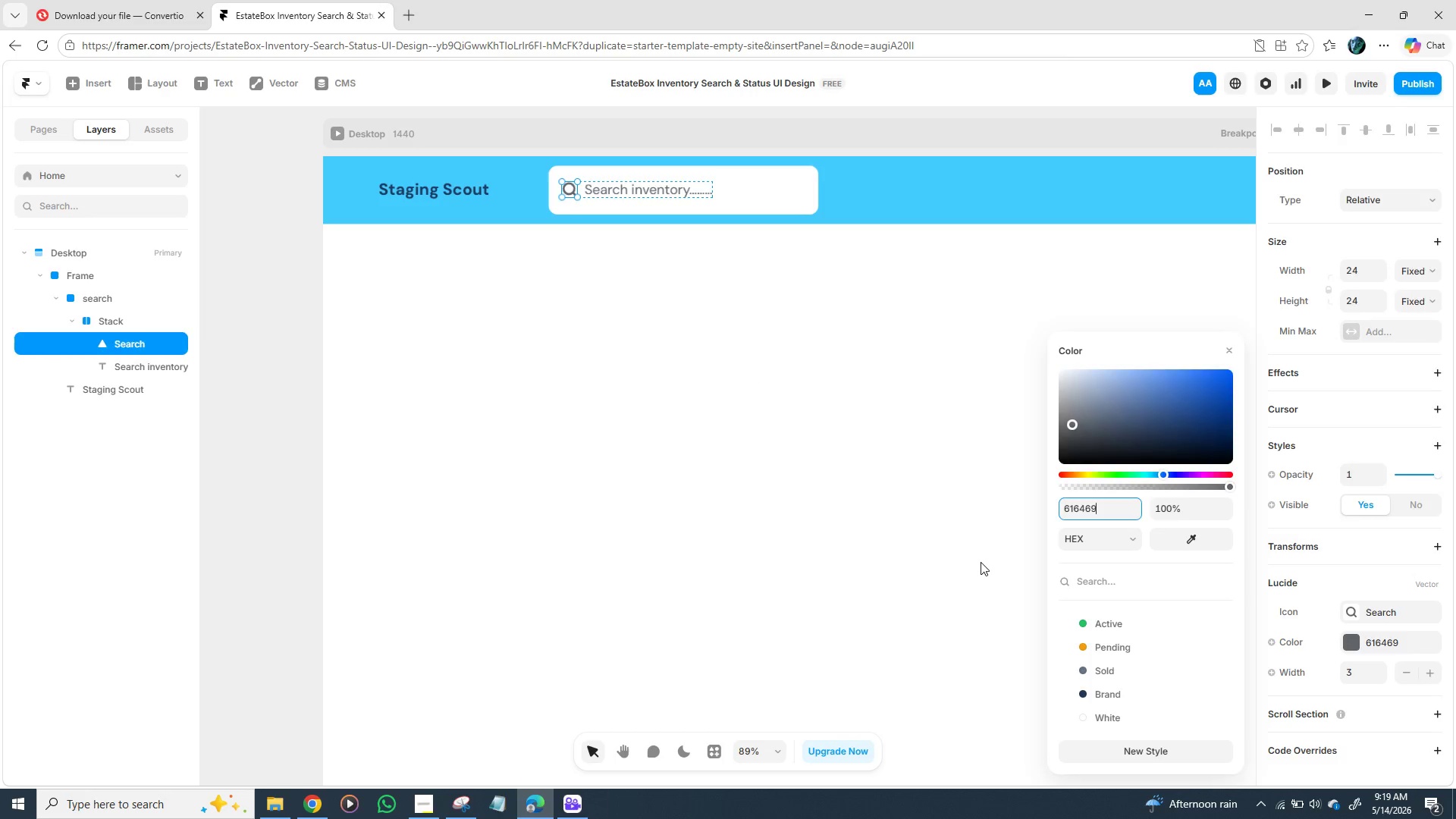 
left_click([981, 562])
 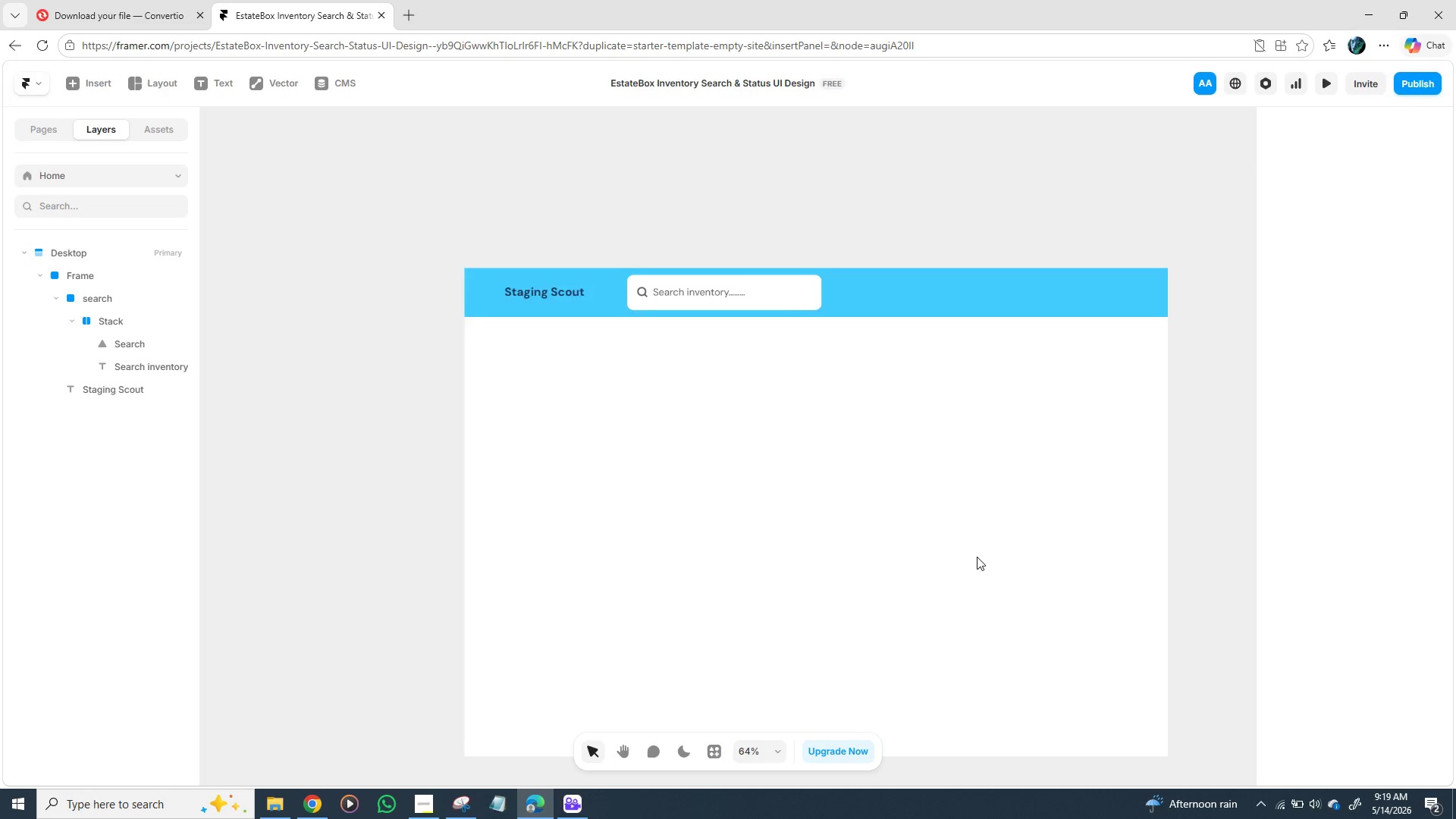 
left_click([802, 301])
 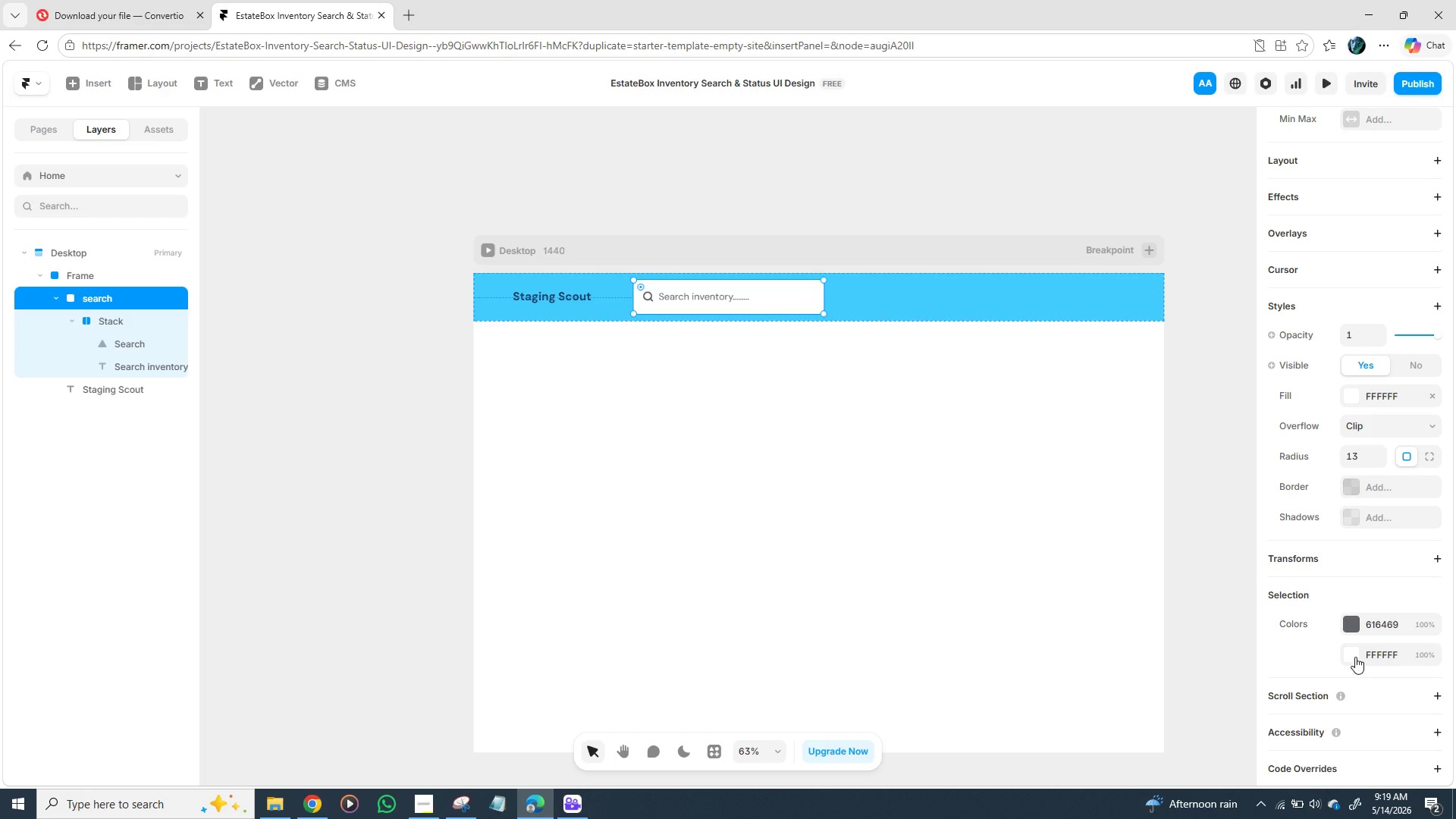 
left_click([1355, 657])
 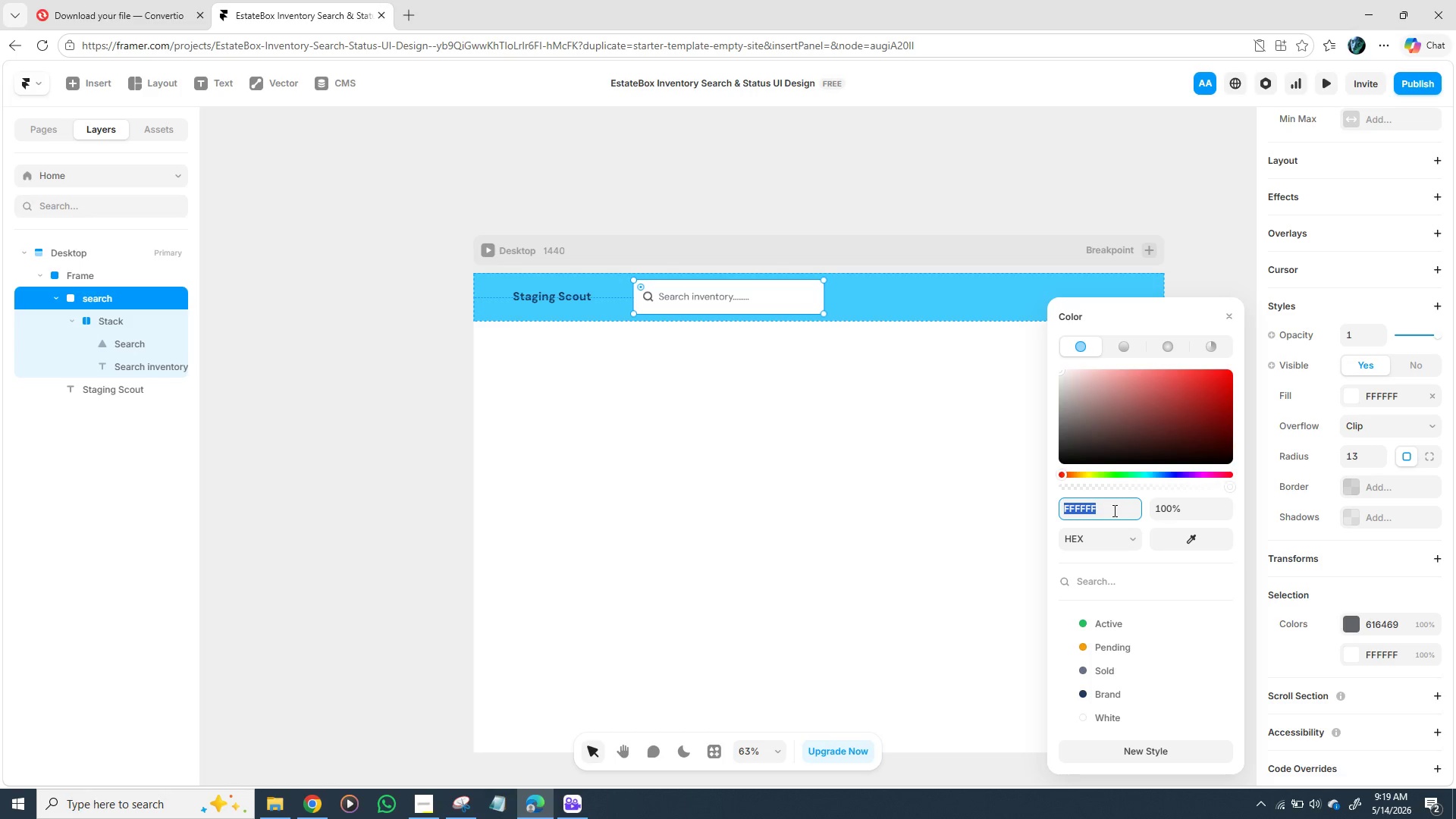 
wait(5.84)
 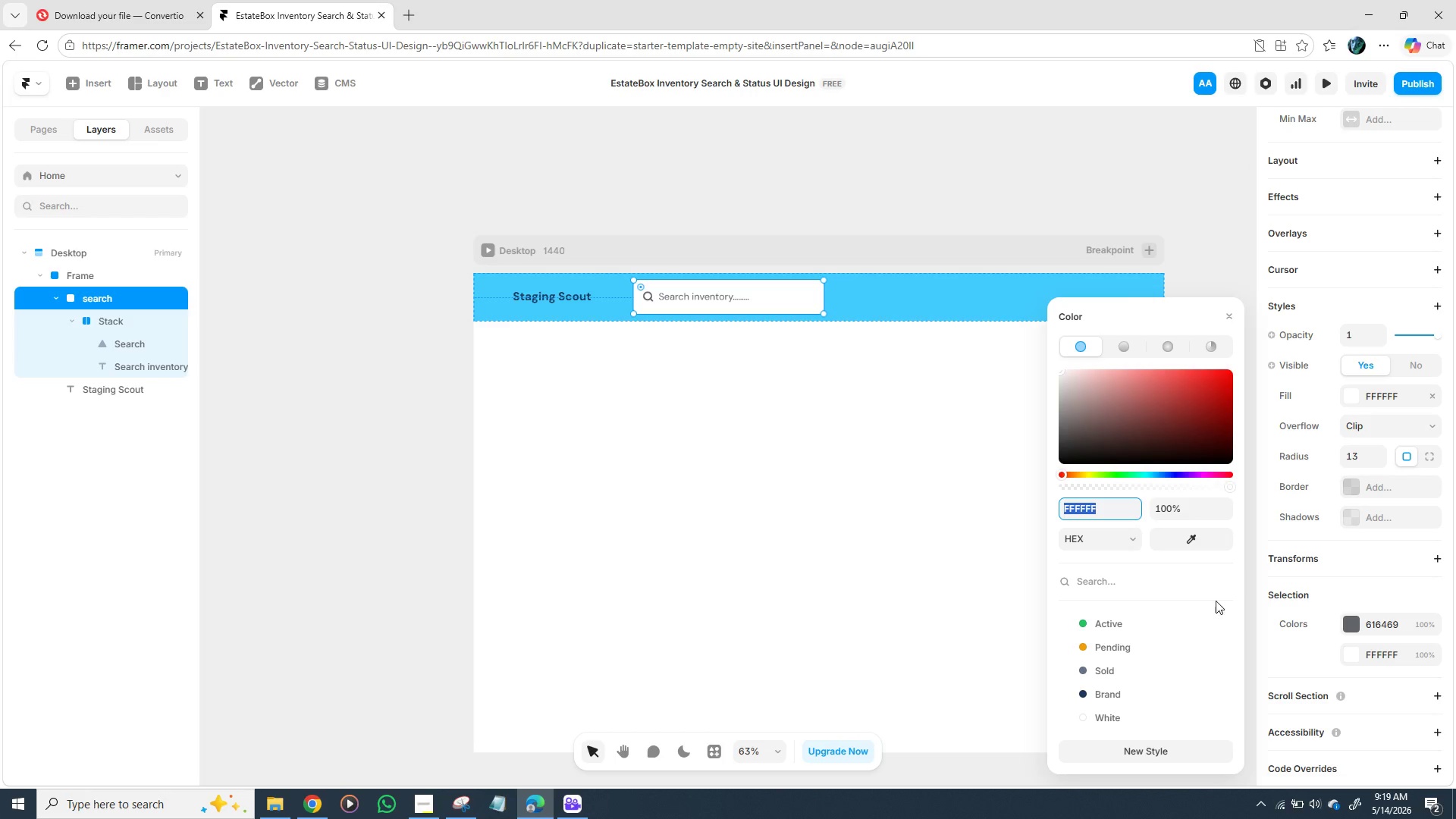 
left_click([1178, 513])
 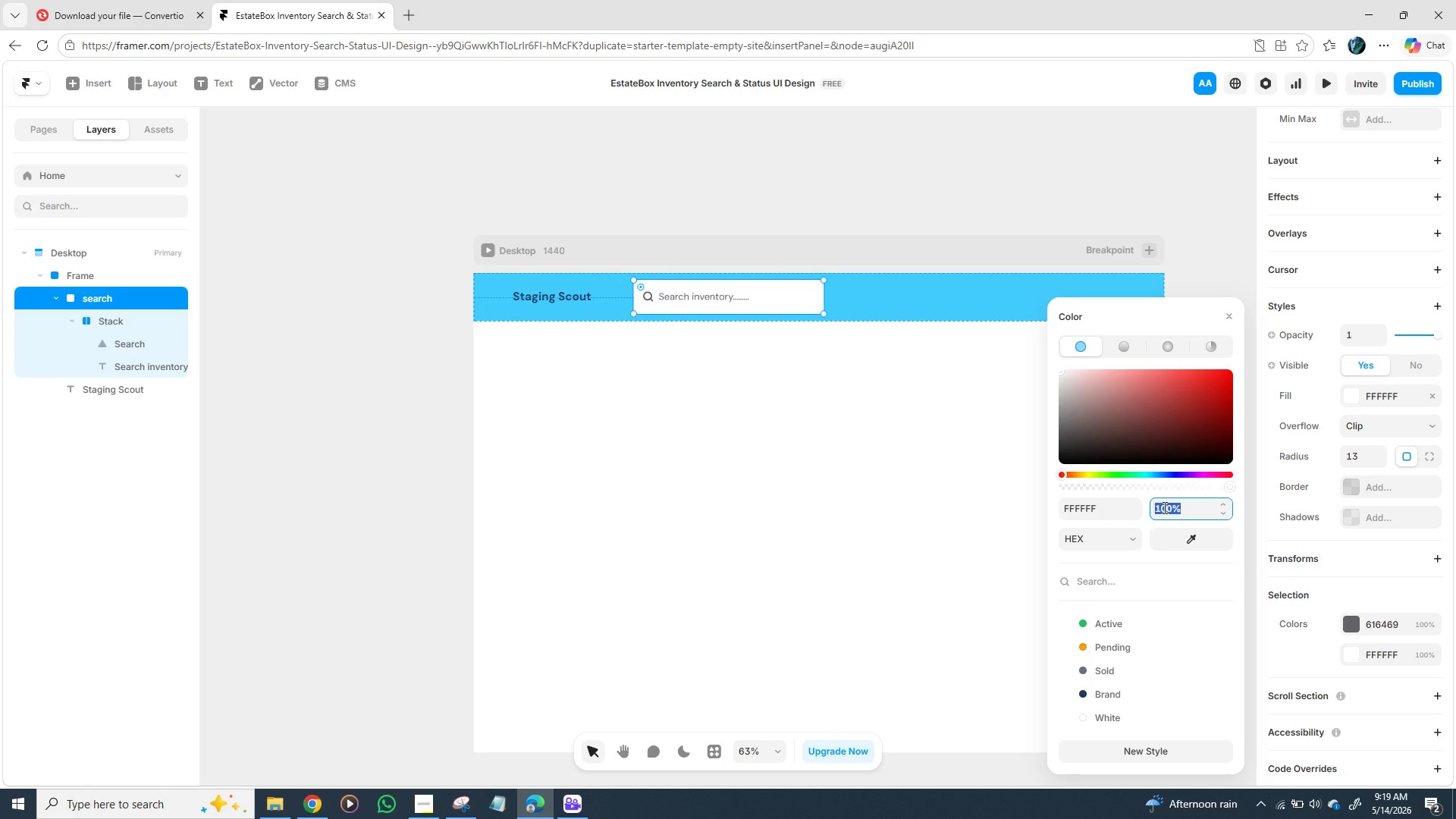 
type(60)
 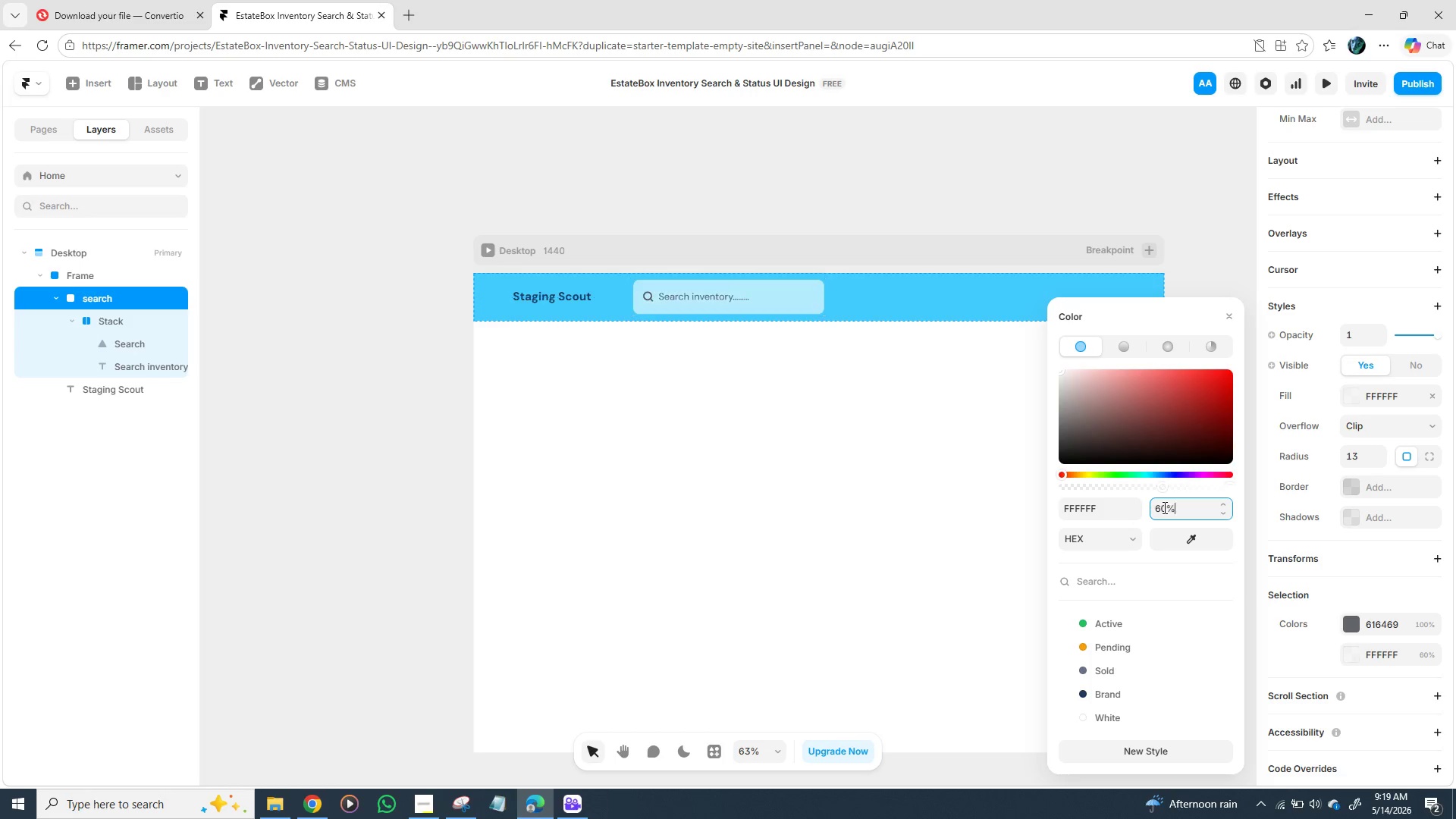 
key(Enter)
 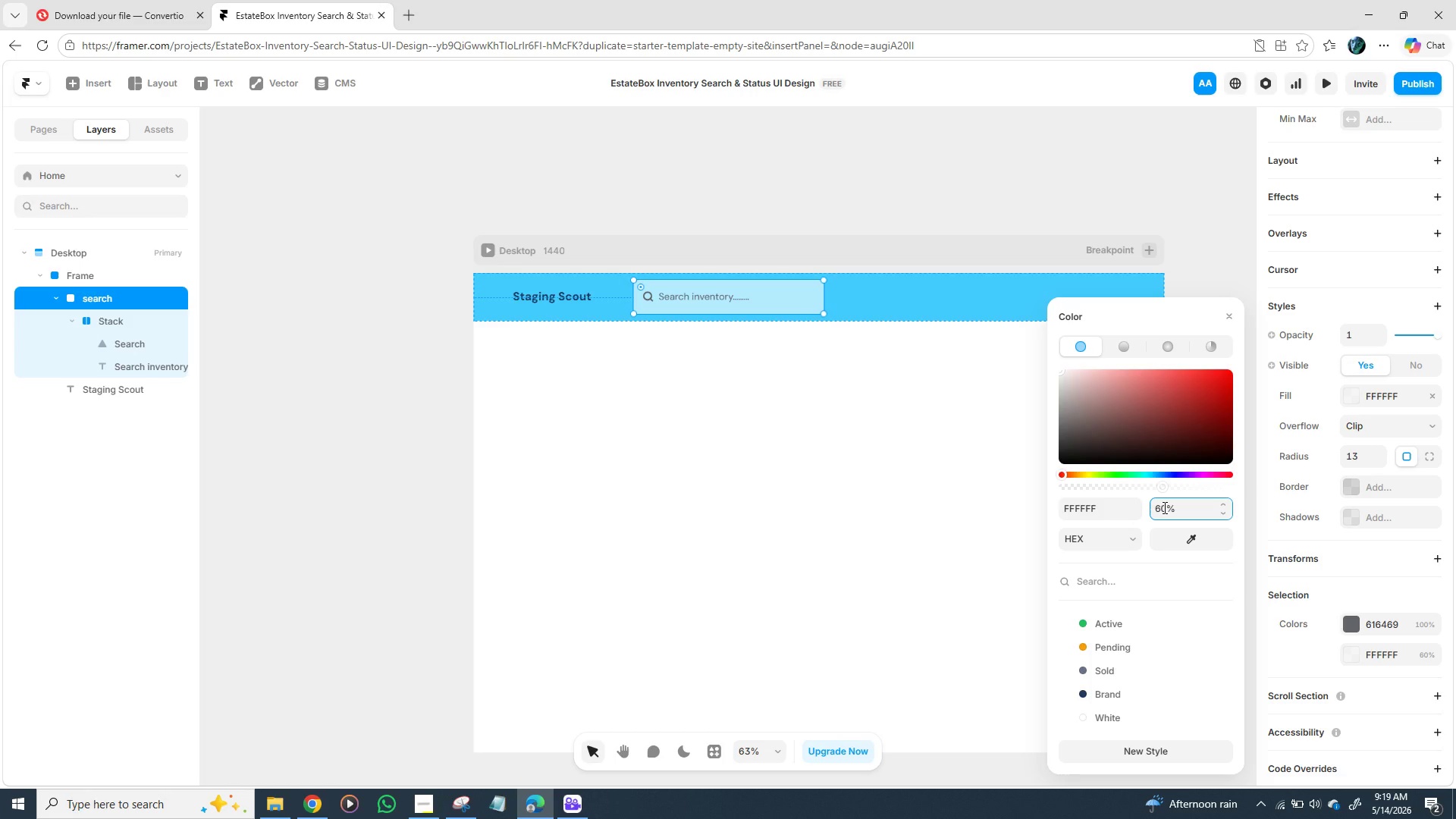 
key(Backspace)
key(Backspace)
key(Backspace)
type(85)
 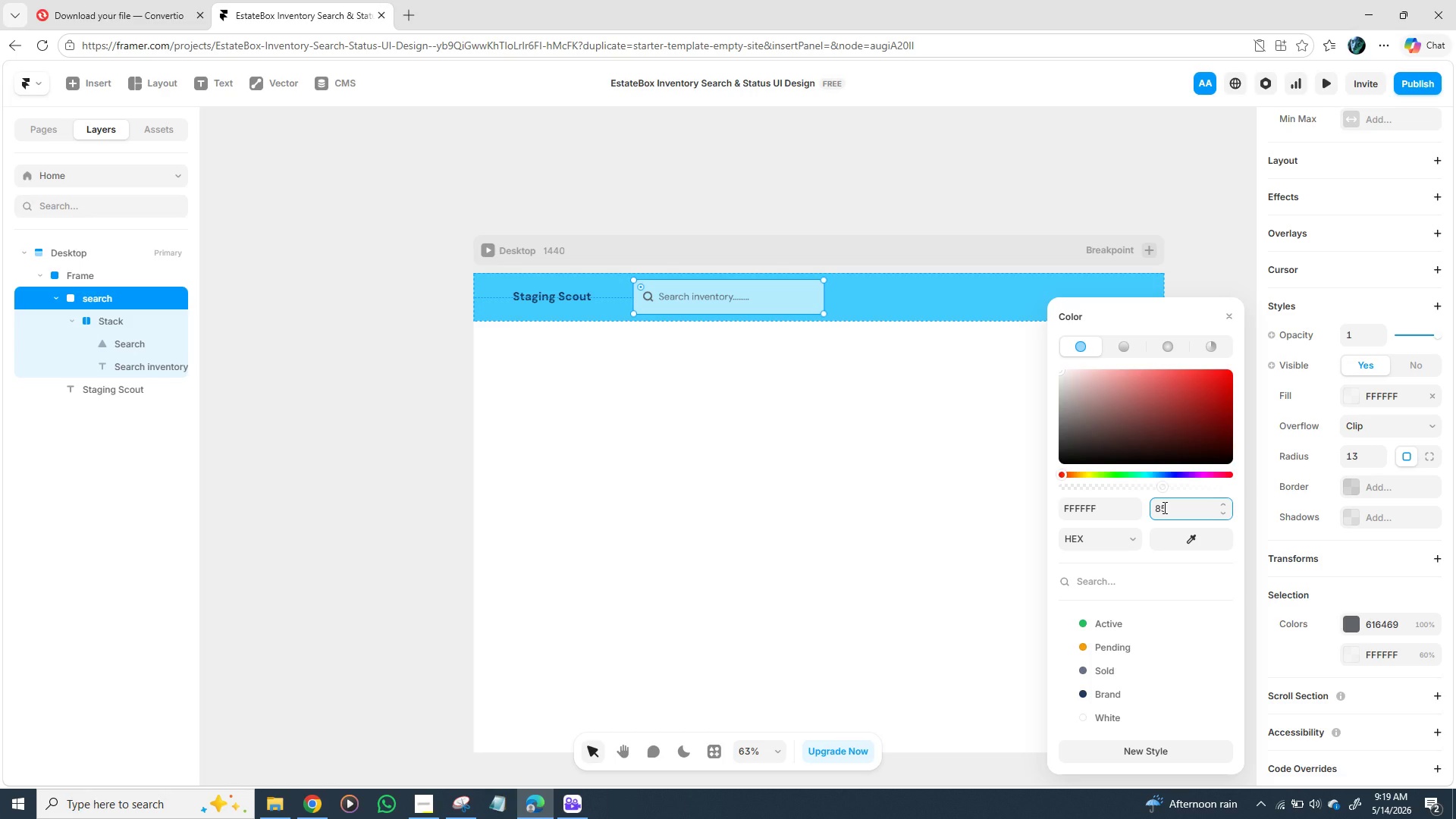 
key(Enter)
 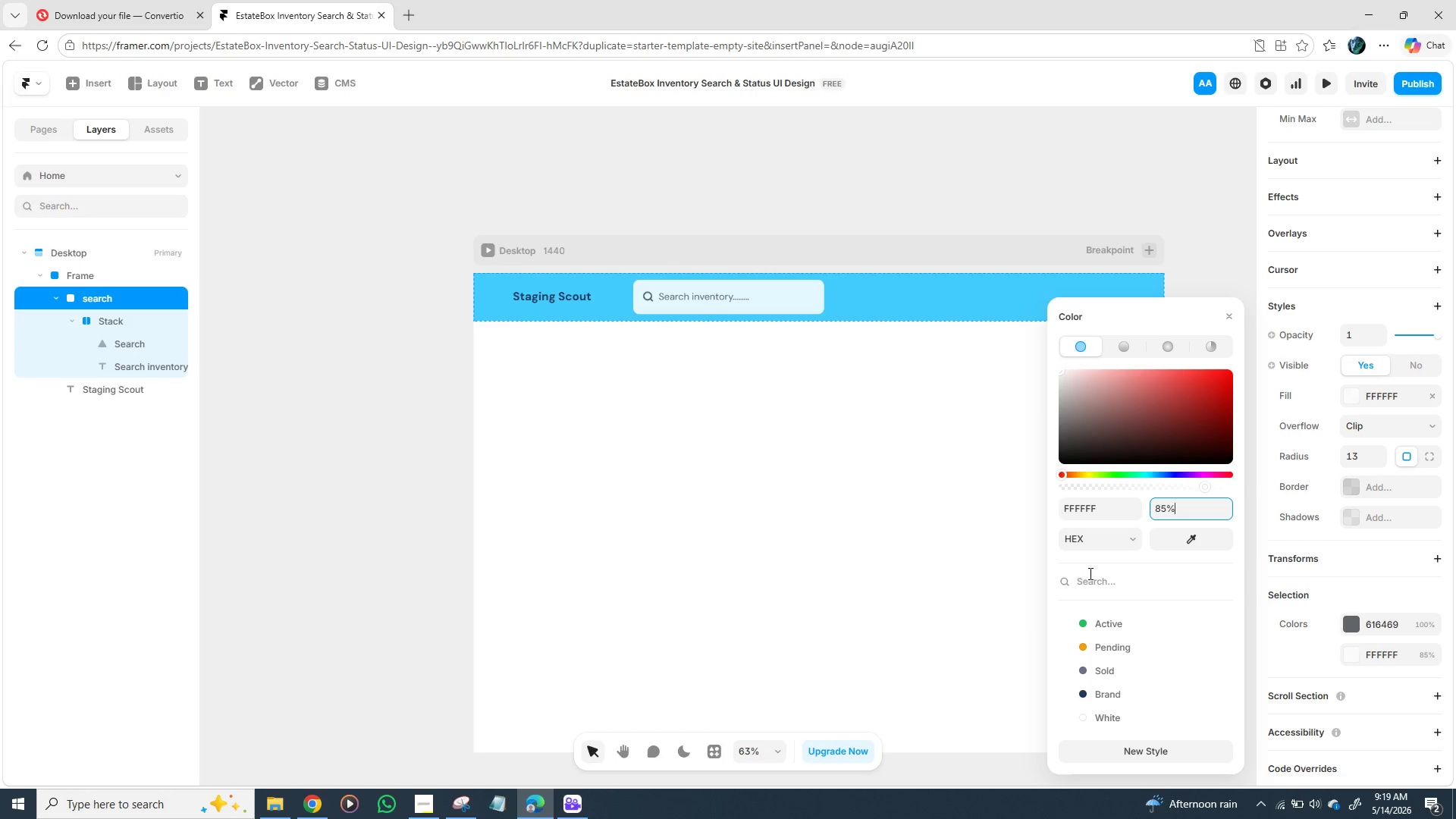 
left_click([750, 531])
 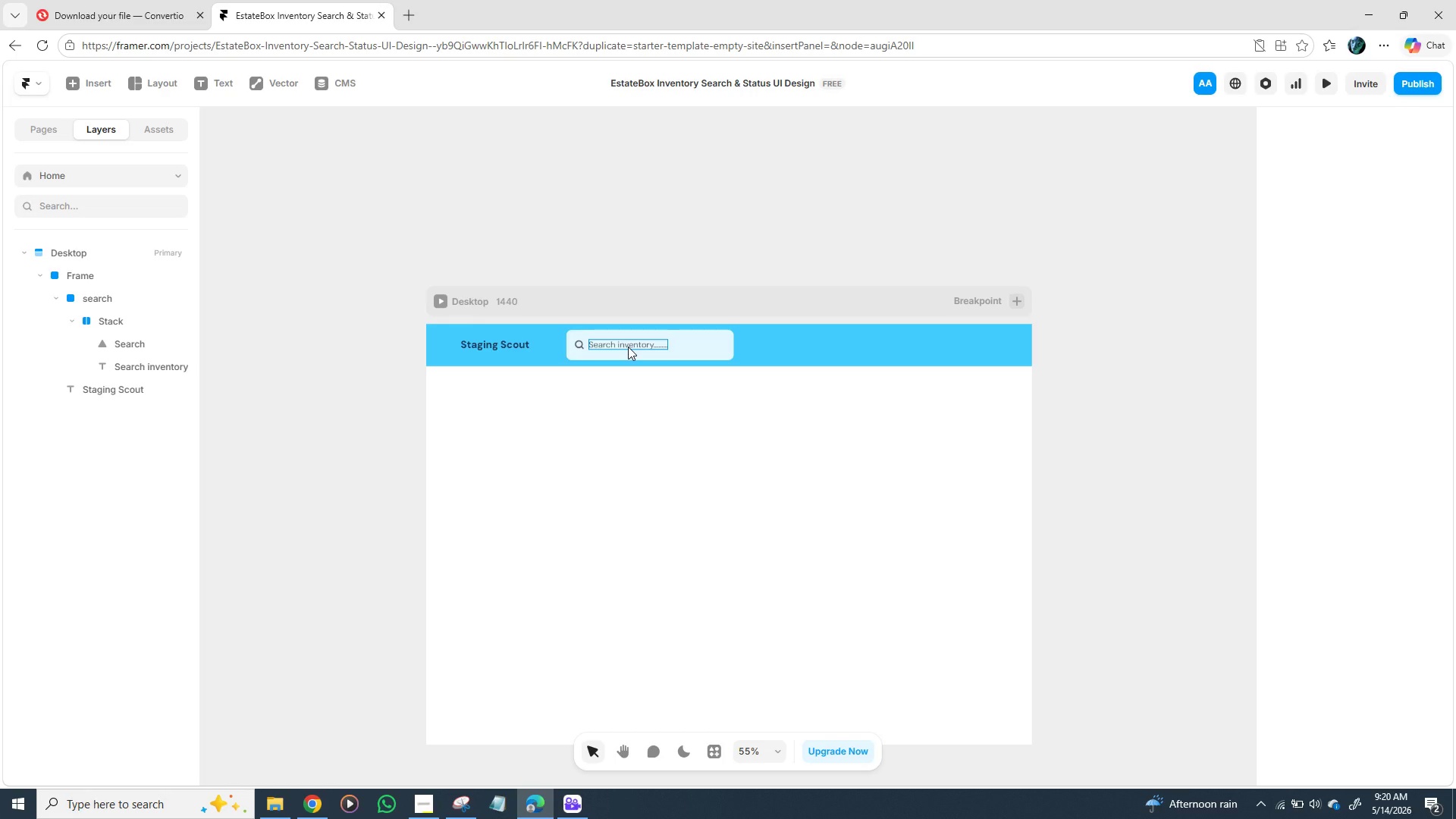 
wait(36.28)
 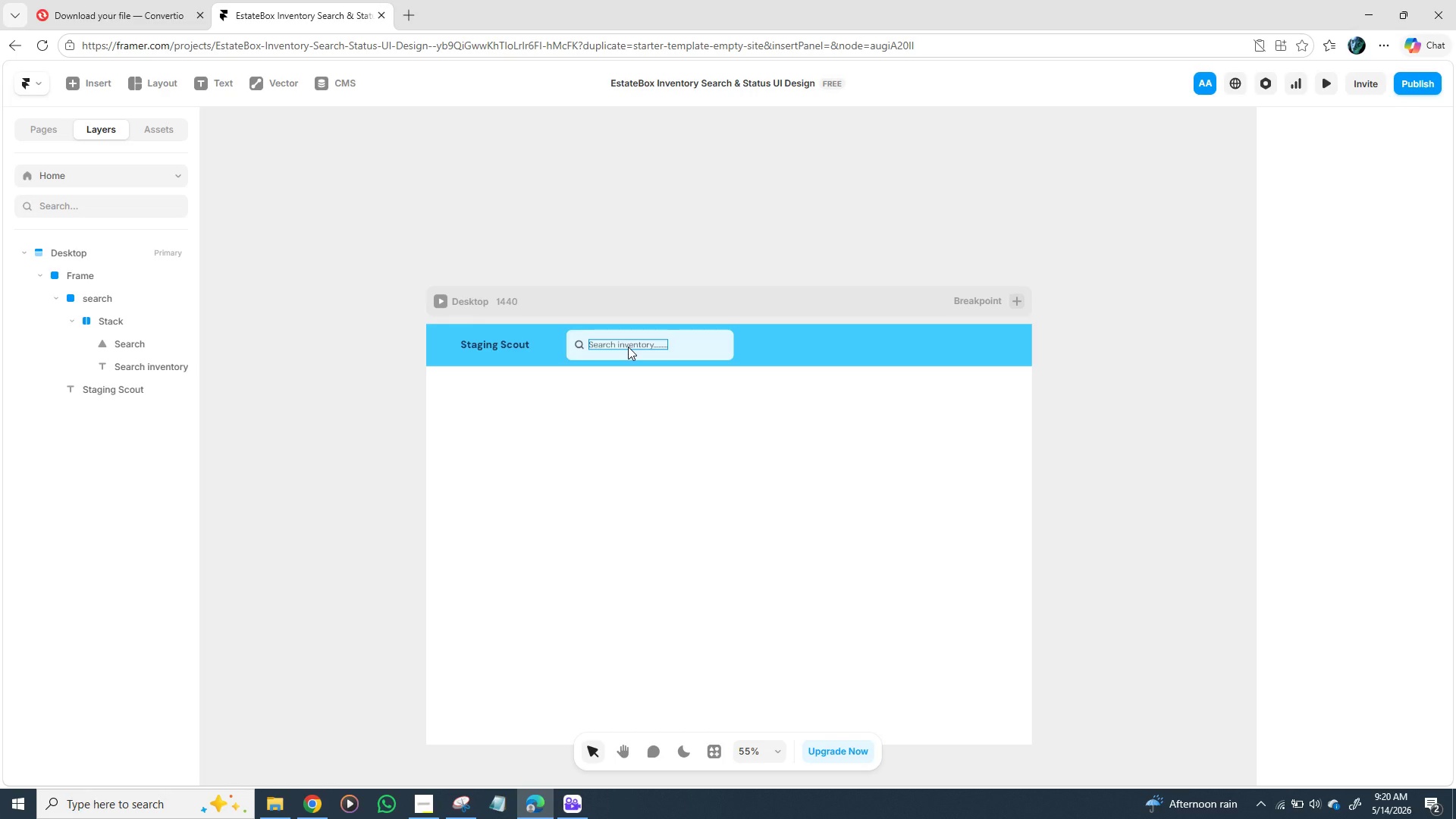 
key(T)
 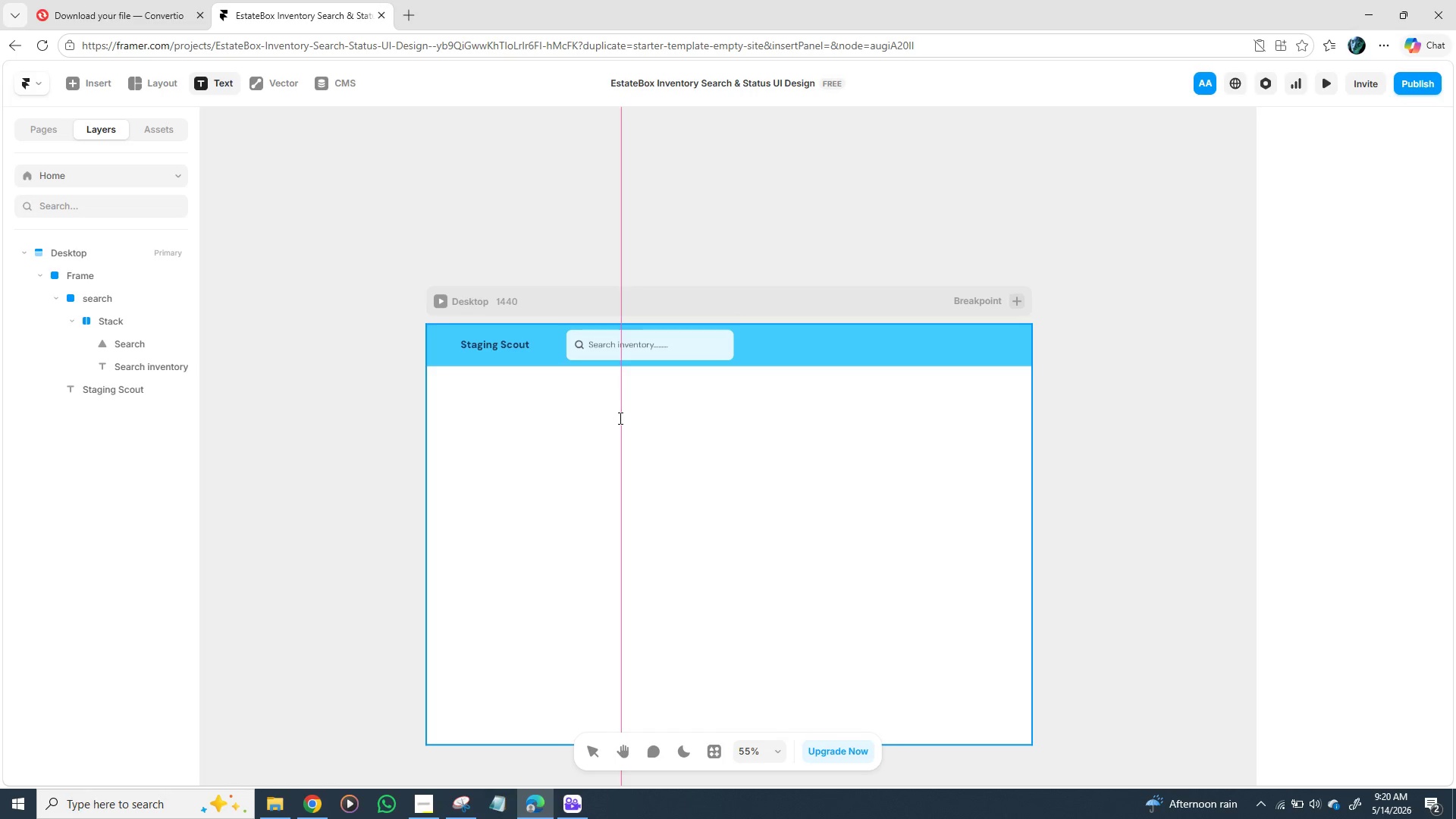 
left_click([619, 418])
 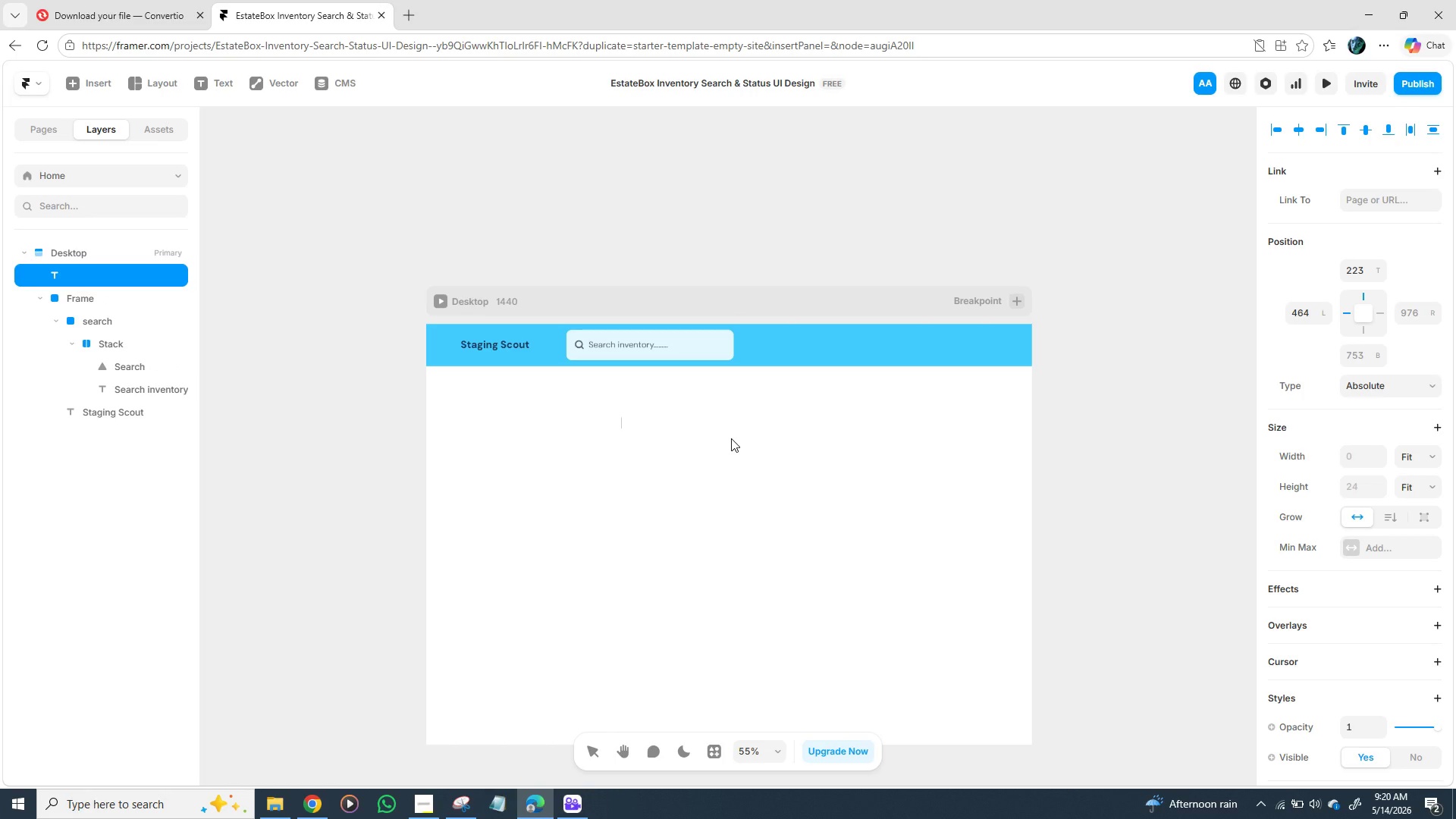 
key(B)
 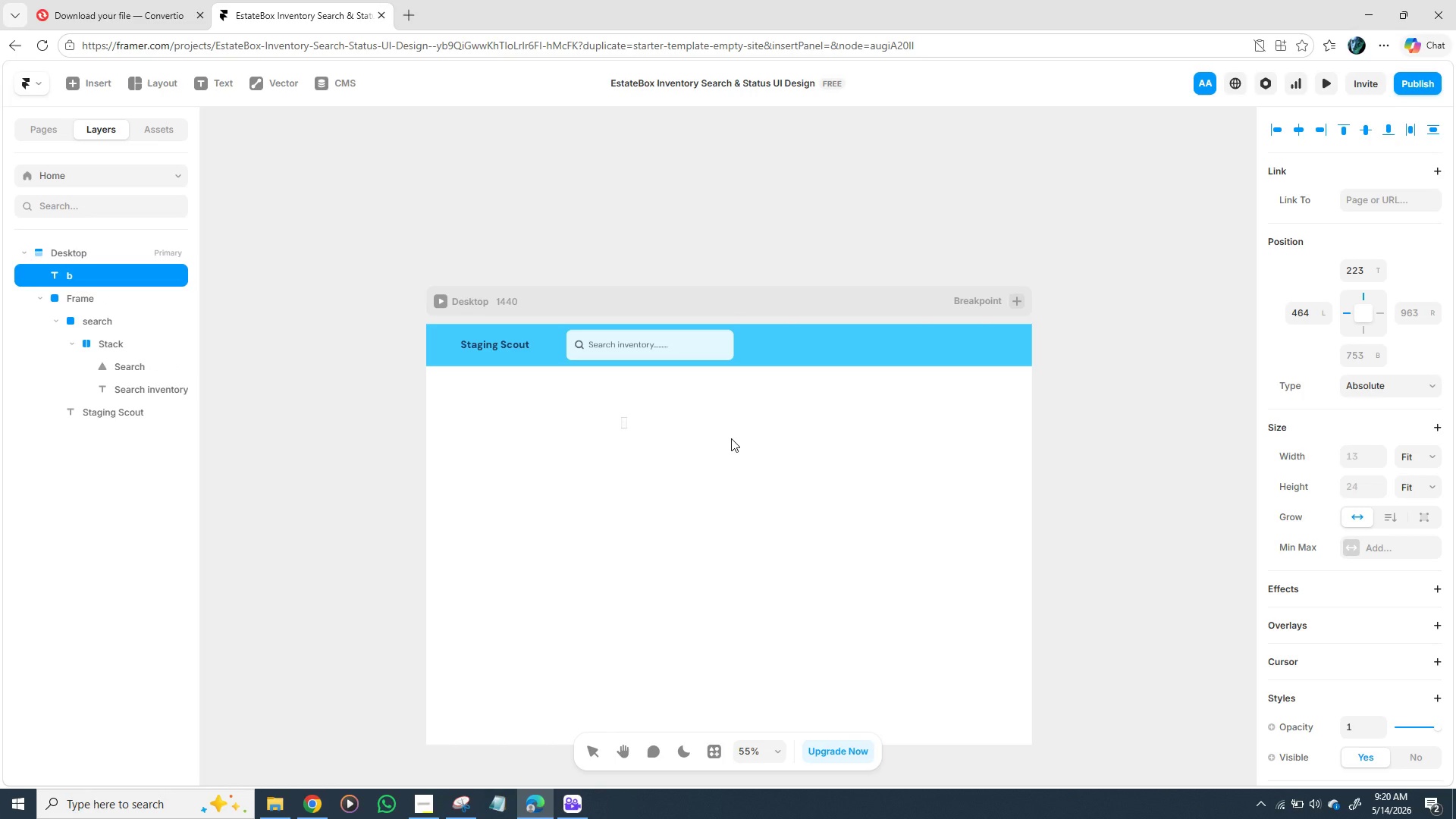 
wait(10.25)
 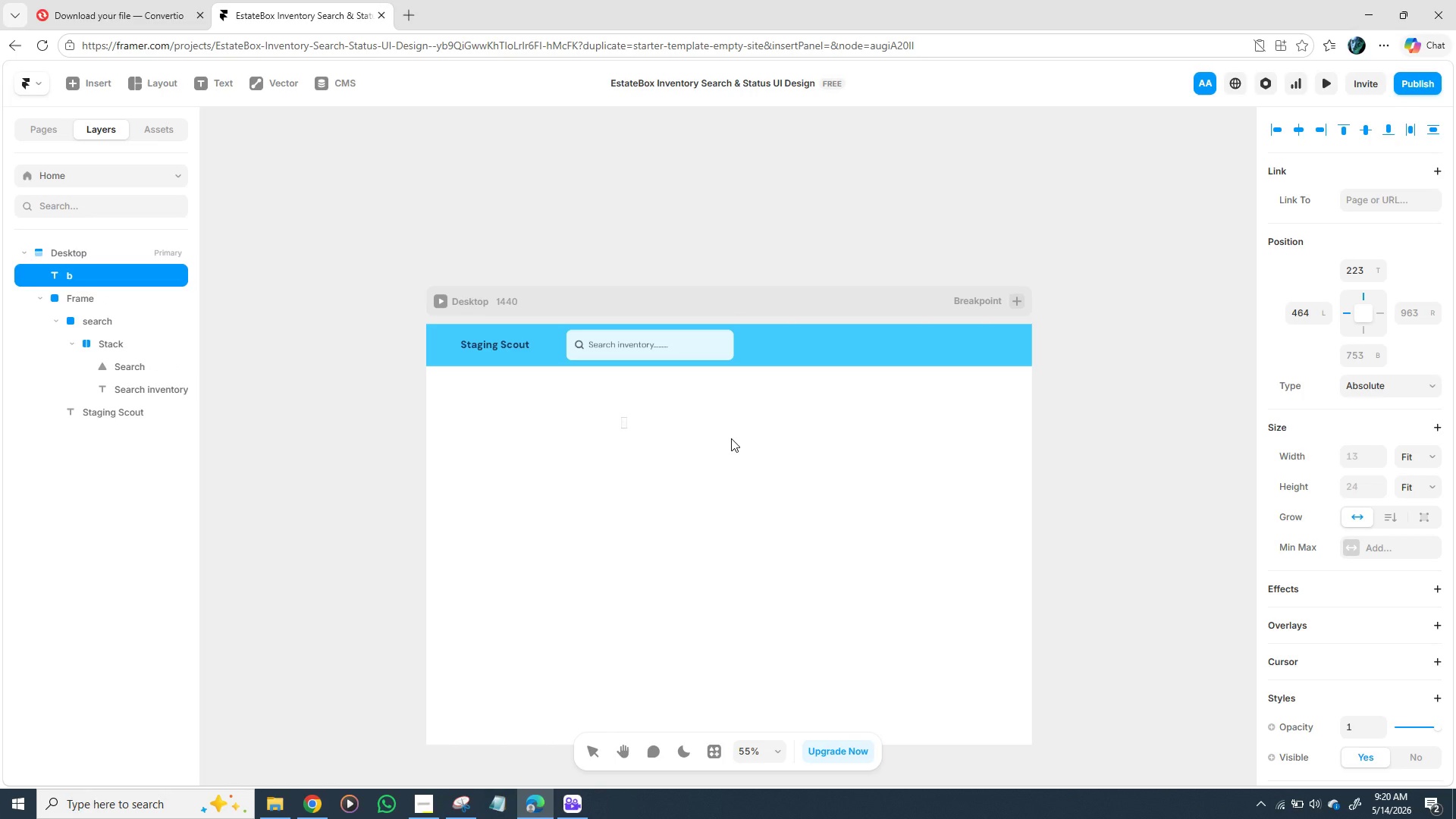 
key(Backspace)
type(Brow)
 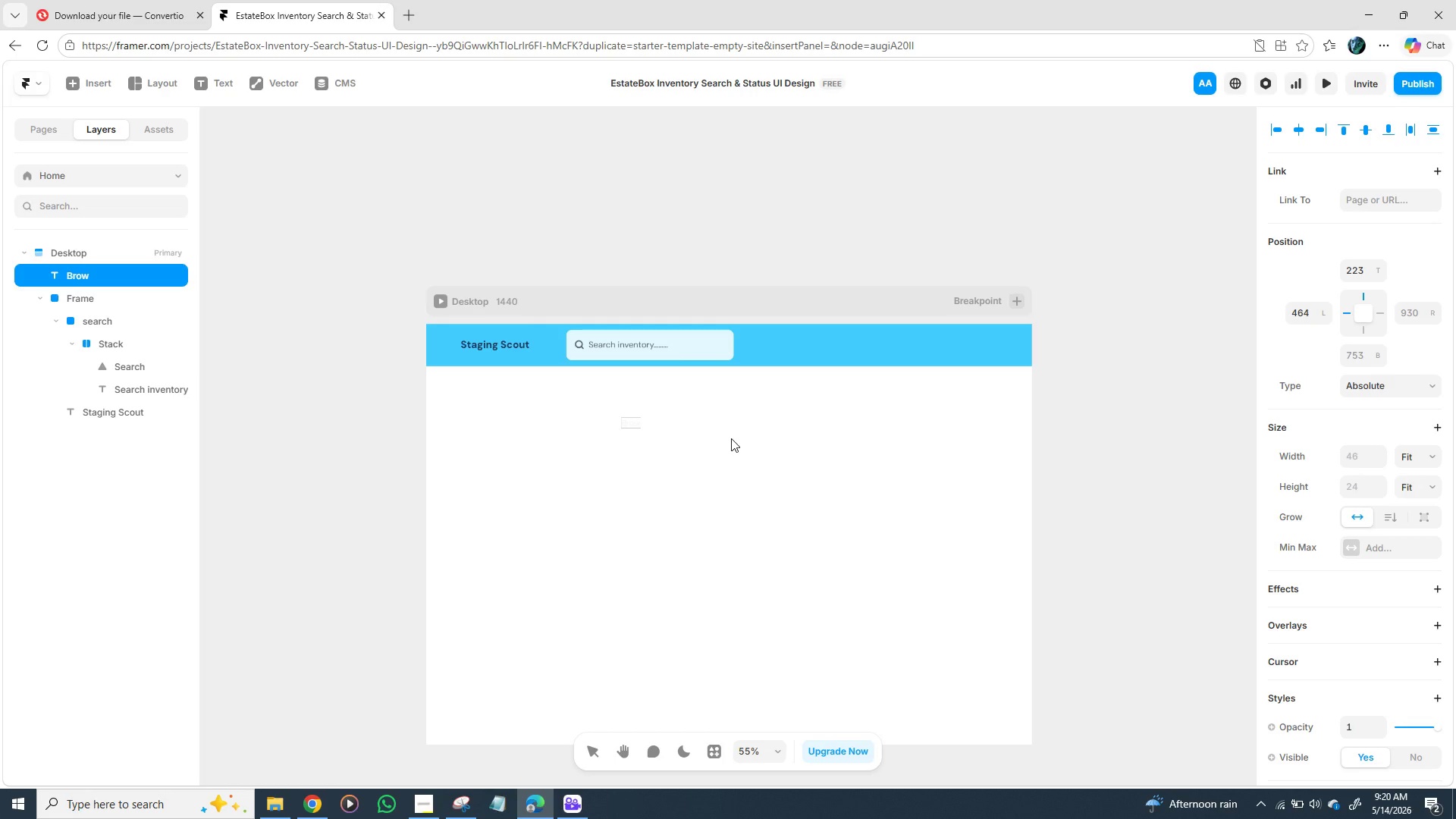 
key(Backspace)
key(Backspace)
key(Backspace)
key(Backspace)
key(Backspace)
type(Browse)
 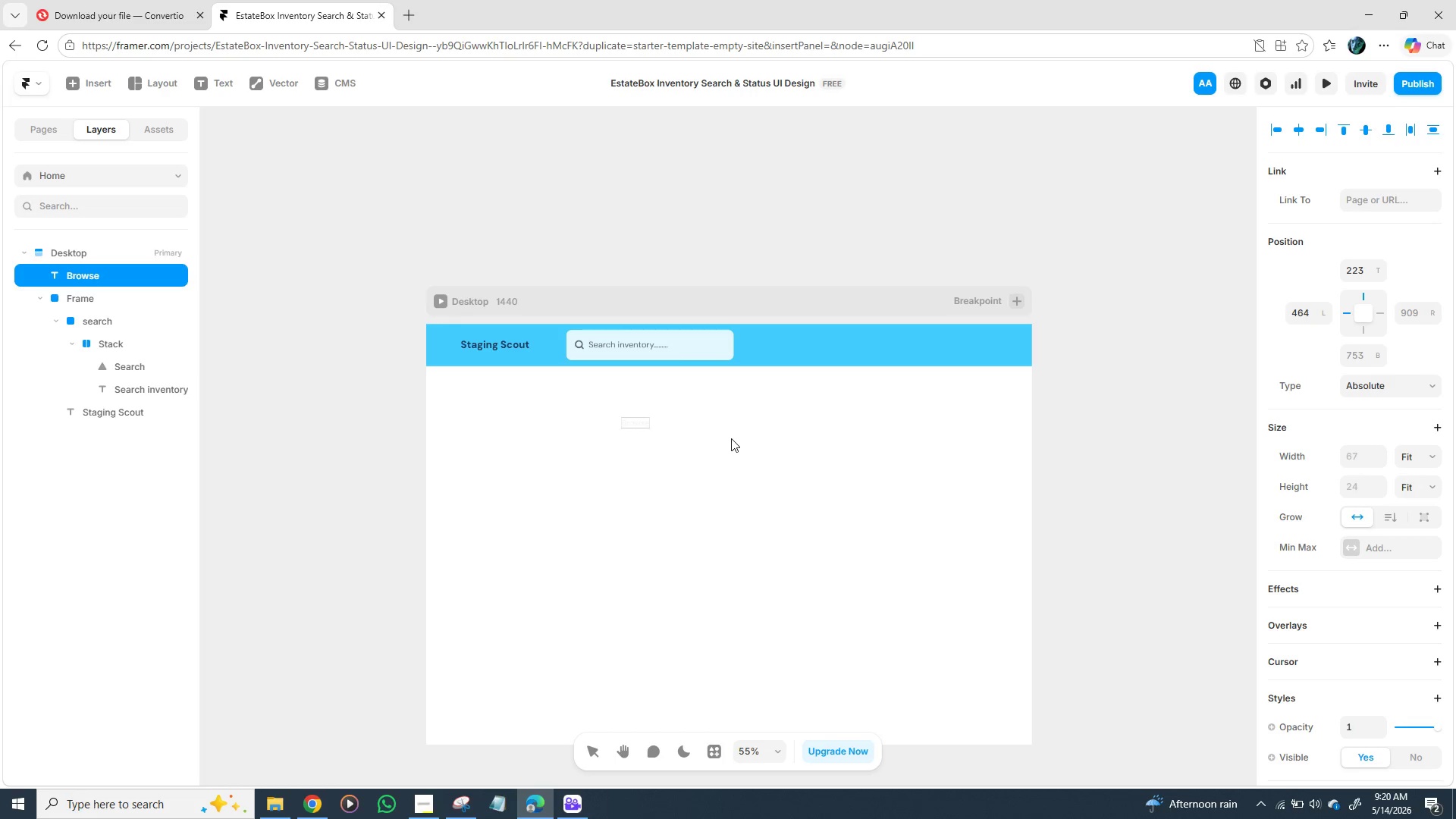 
wait(22.53)
 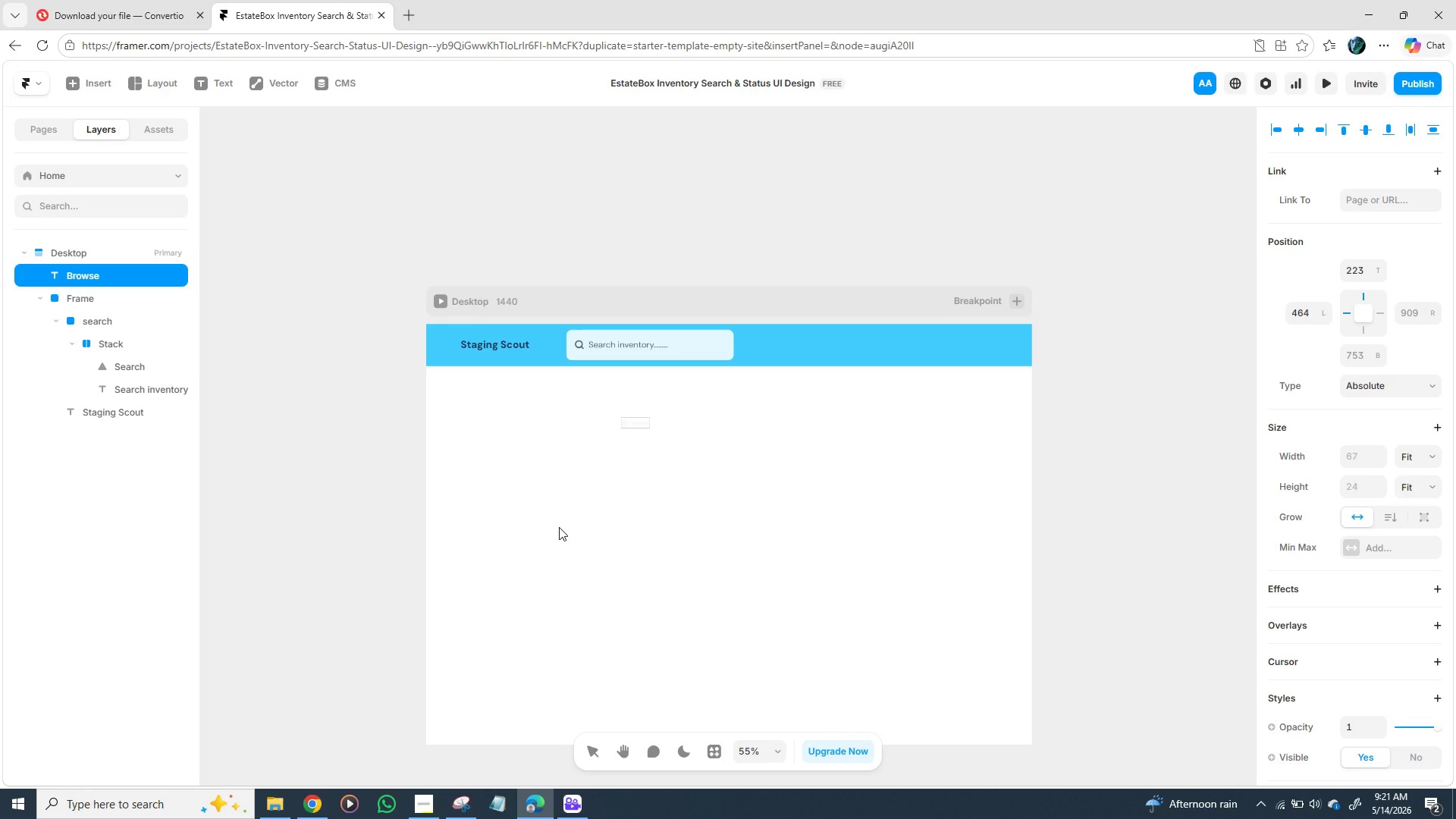 
scroll: coordinate [1356, 601], scroll_direction: down, amount: 2.0
 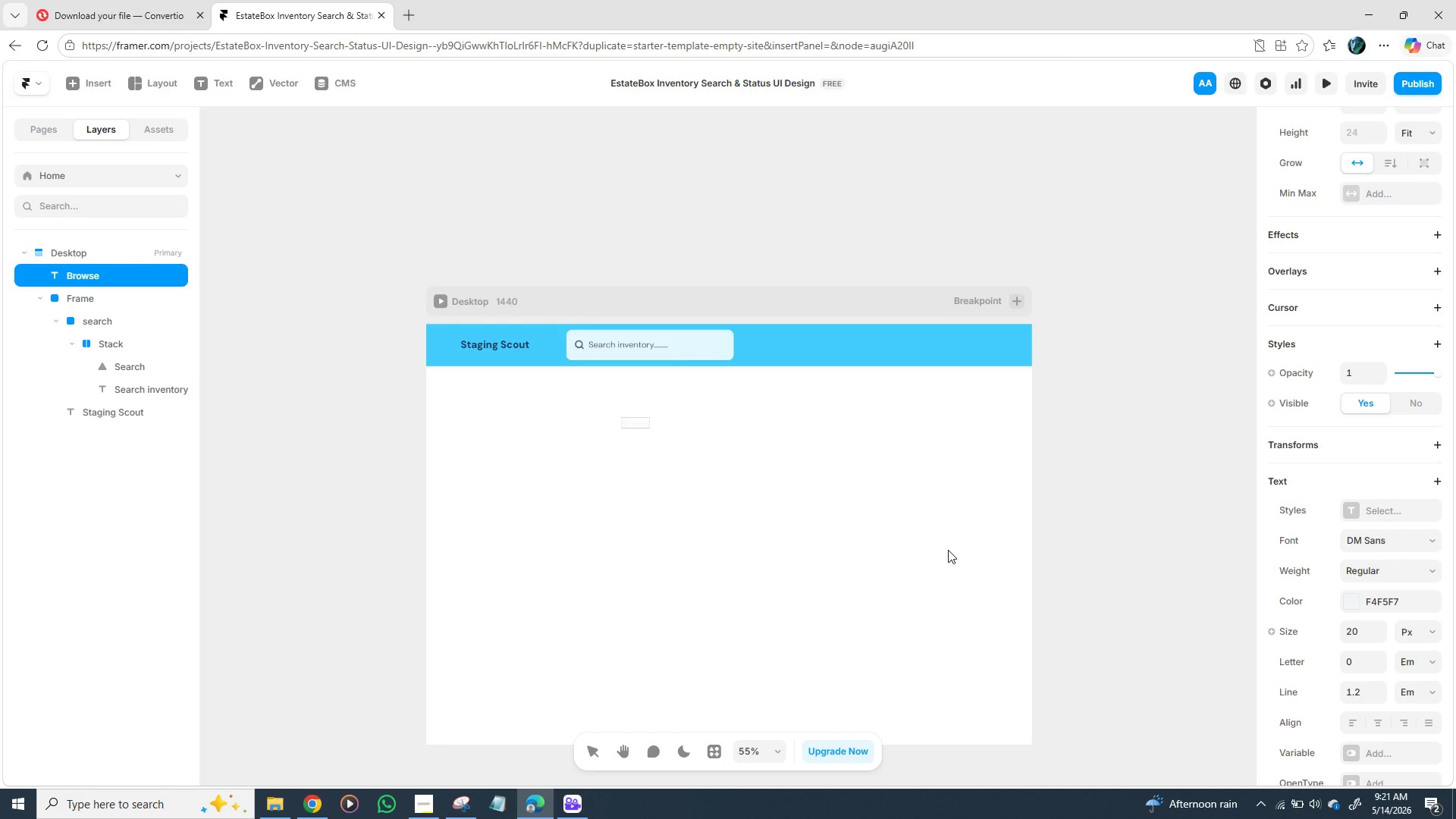 
left_click([948, 550])
 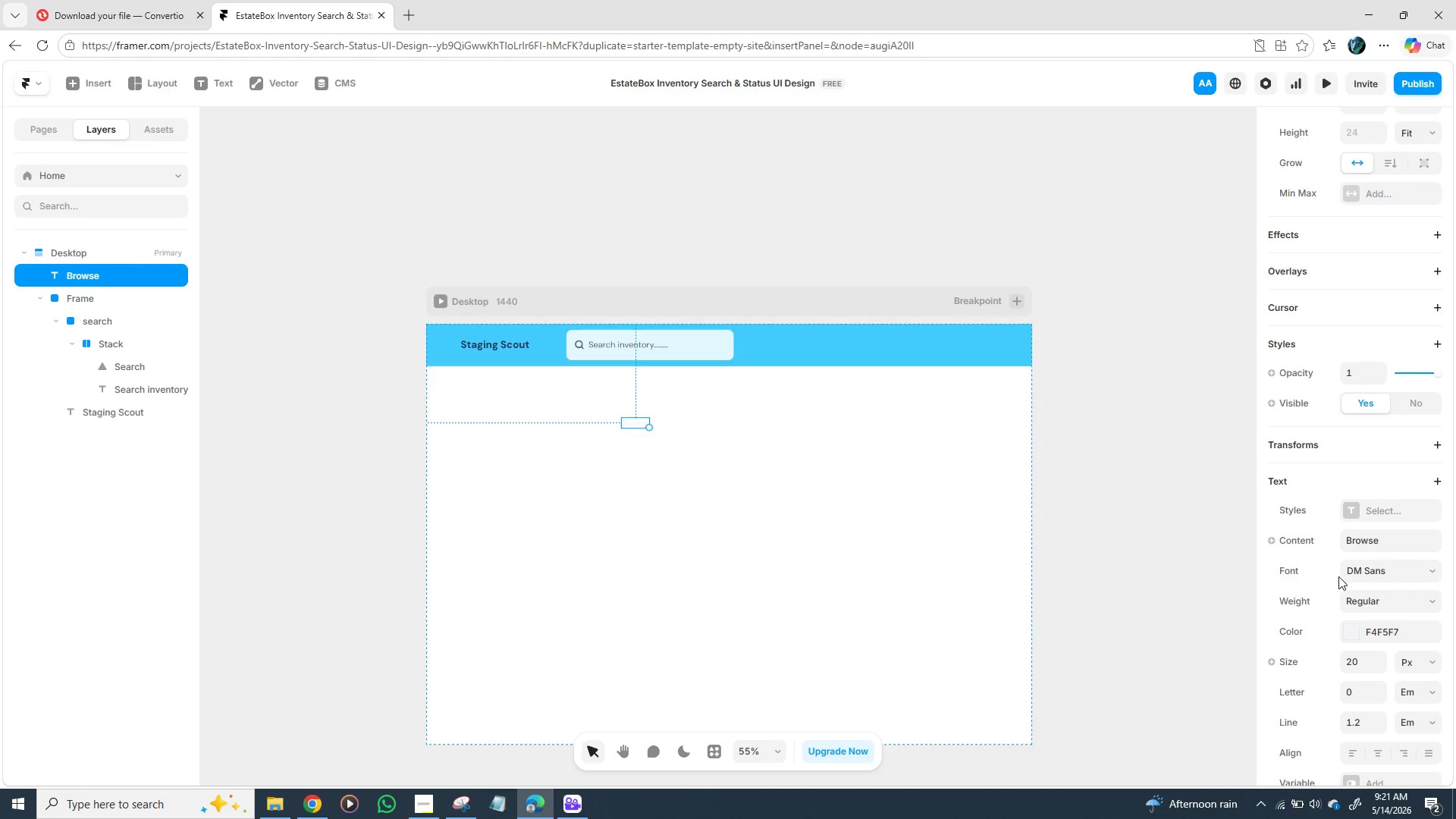 
scroll: coordinate [1346, 585], scroll_direction: down, amount: 1.0
 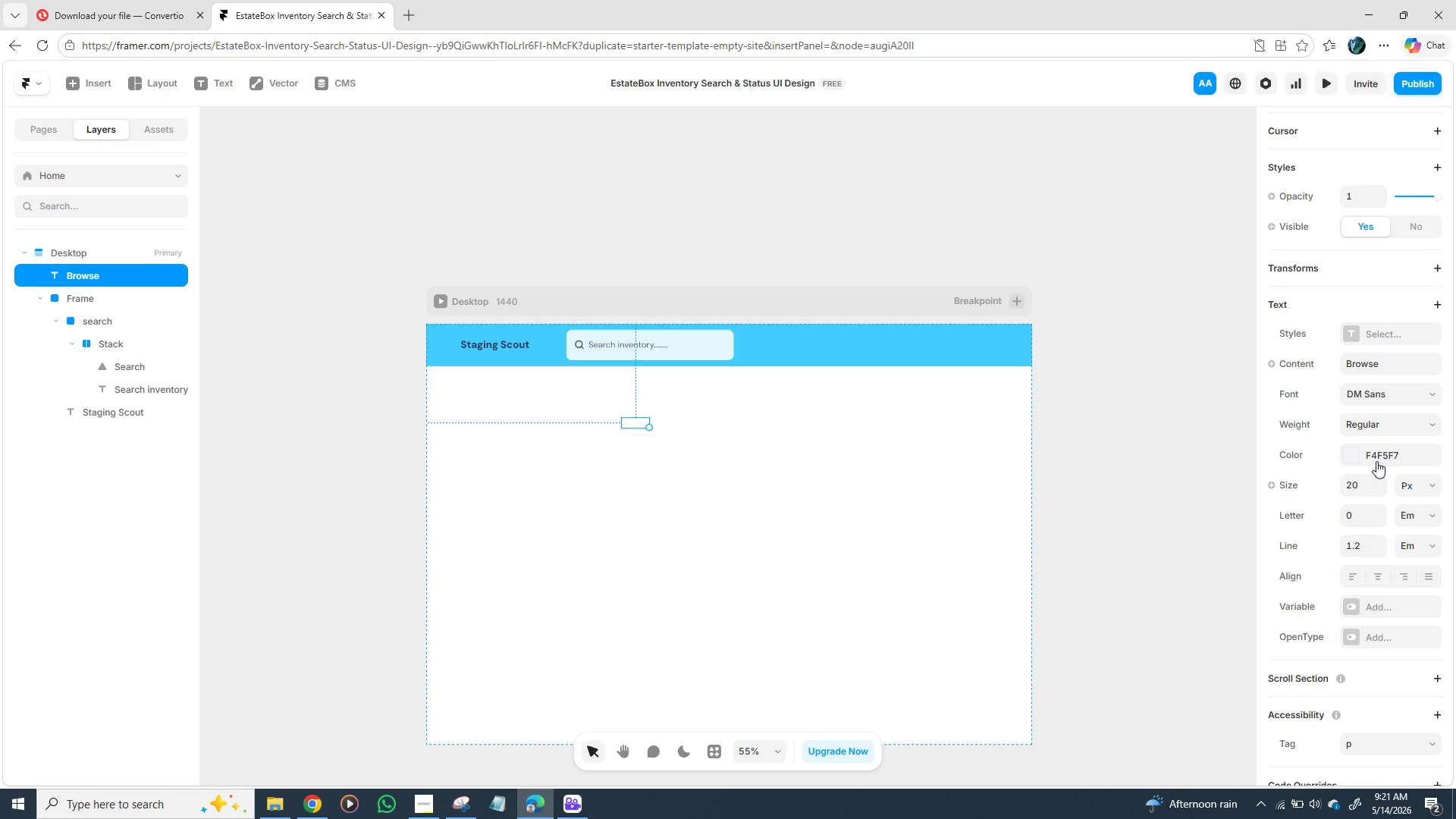 
left_click([1376, 461])
 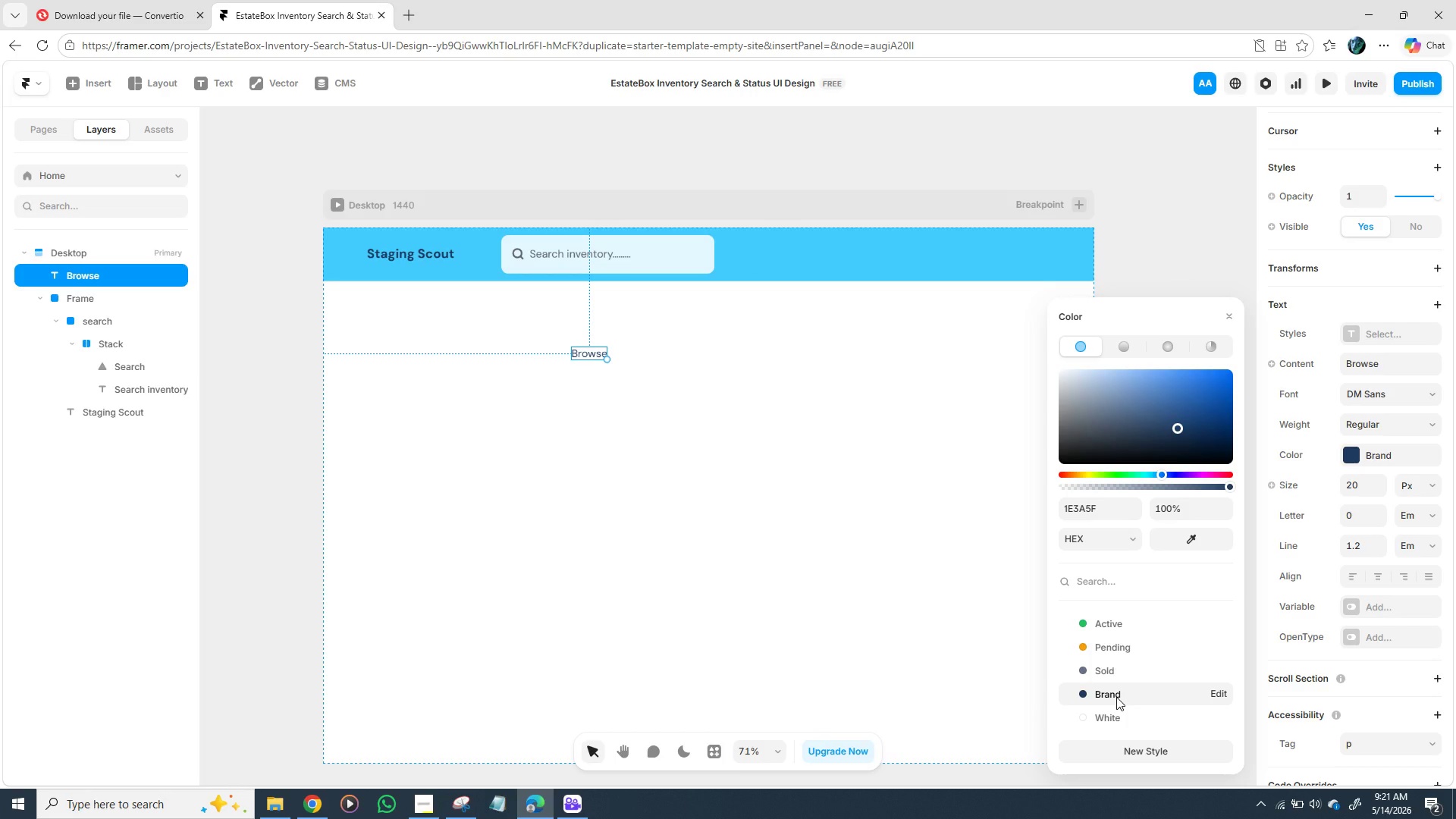 
wait(16.17)
 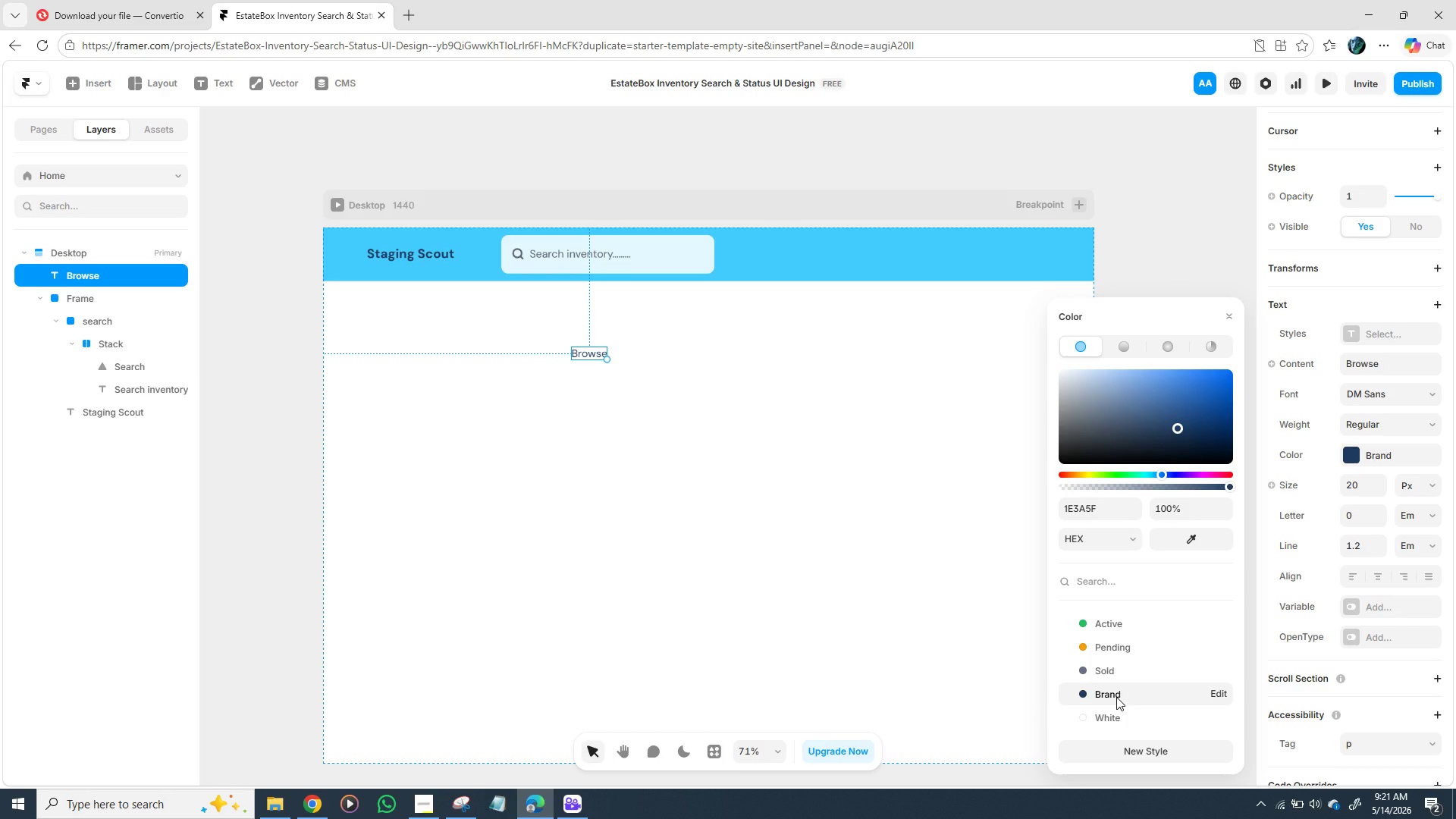 
left_click_drag(start_coordinate=[586, 359], to_coordinate=[755, 259])
 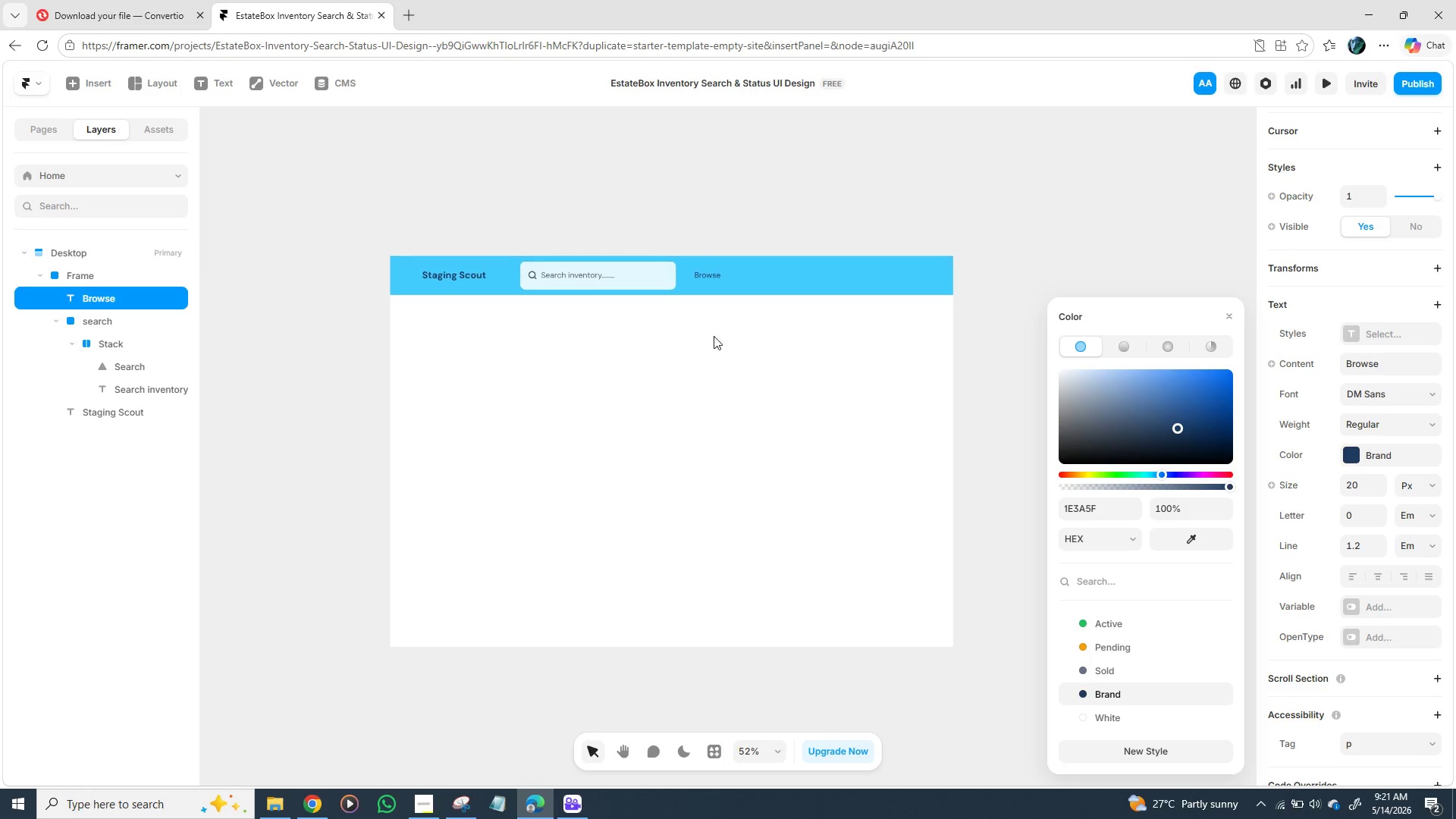 
left_click([646, 287])
 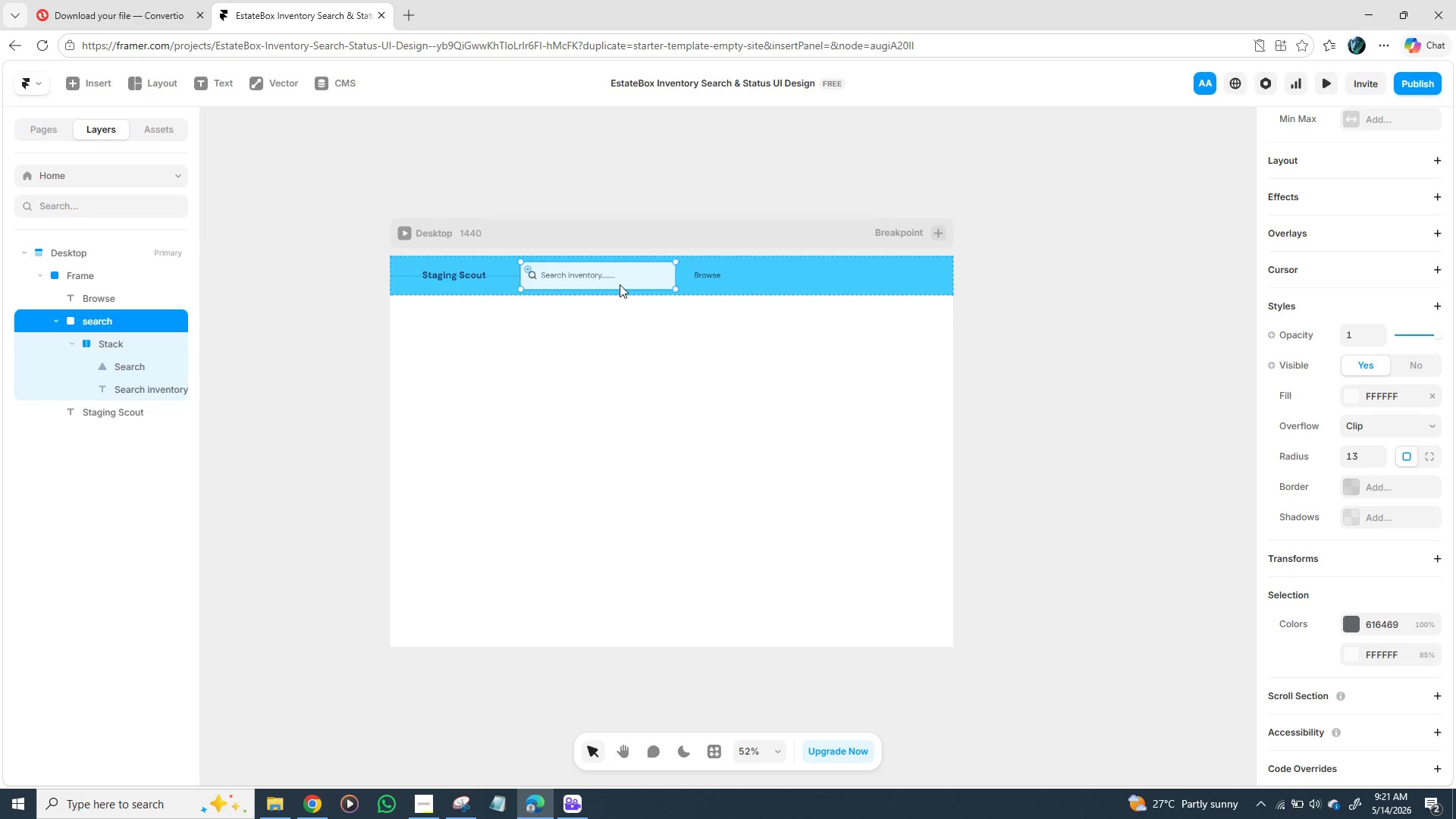 
wait(5.19)
 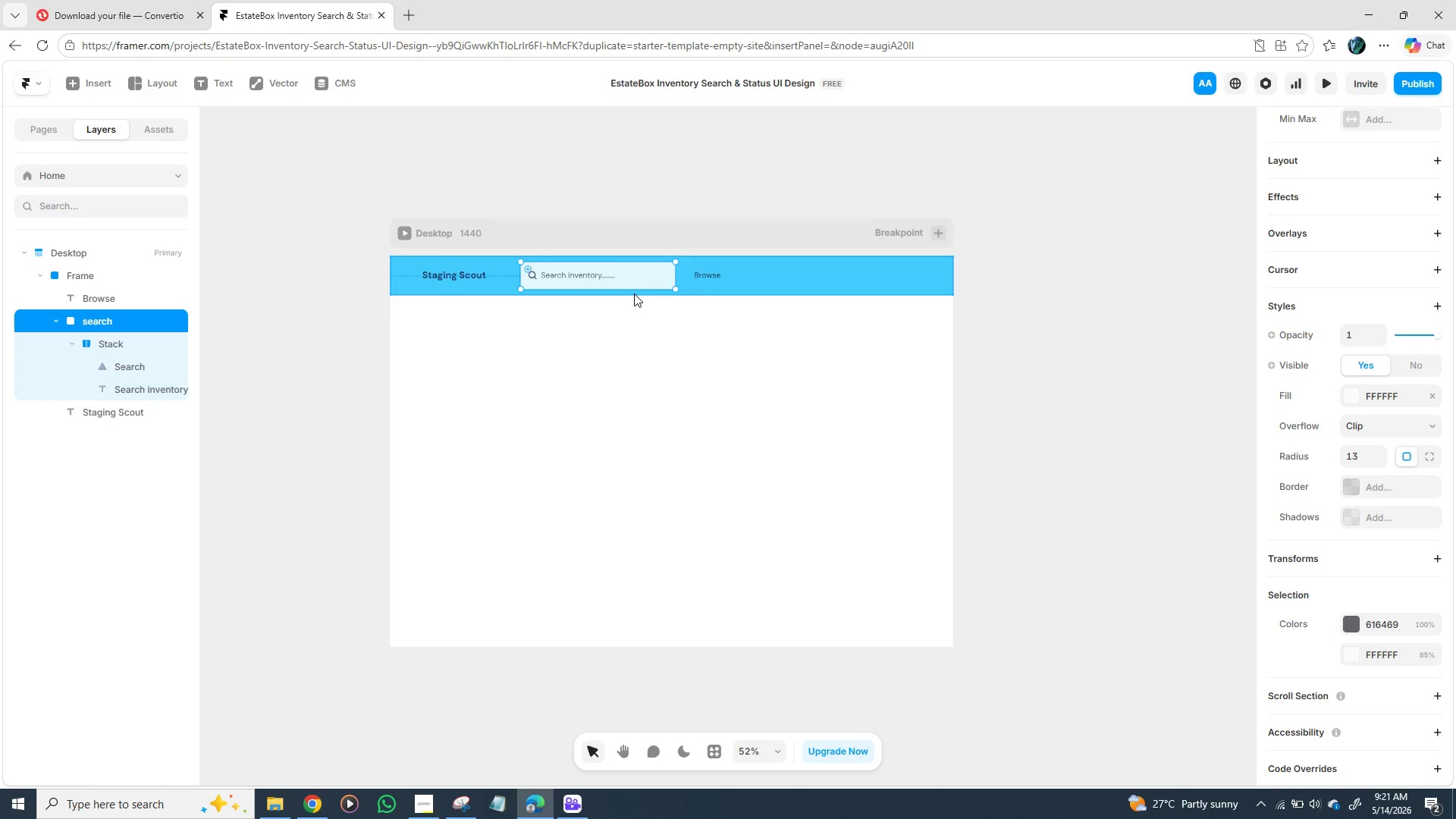 
left_click_drag(start_coordinate=[613, 288], to_coordinate=[613, 284])
 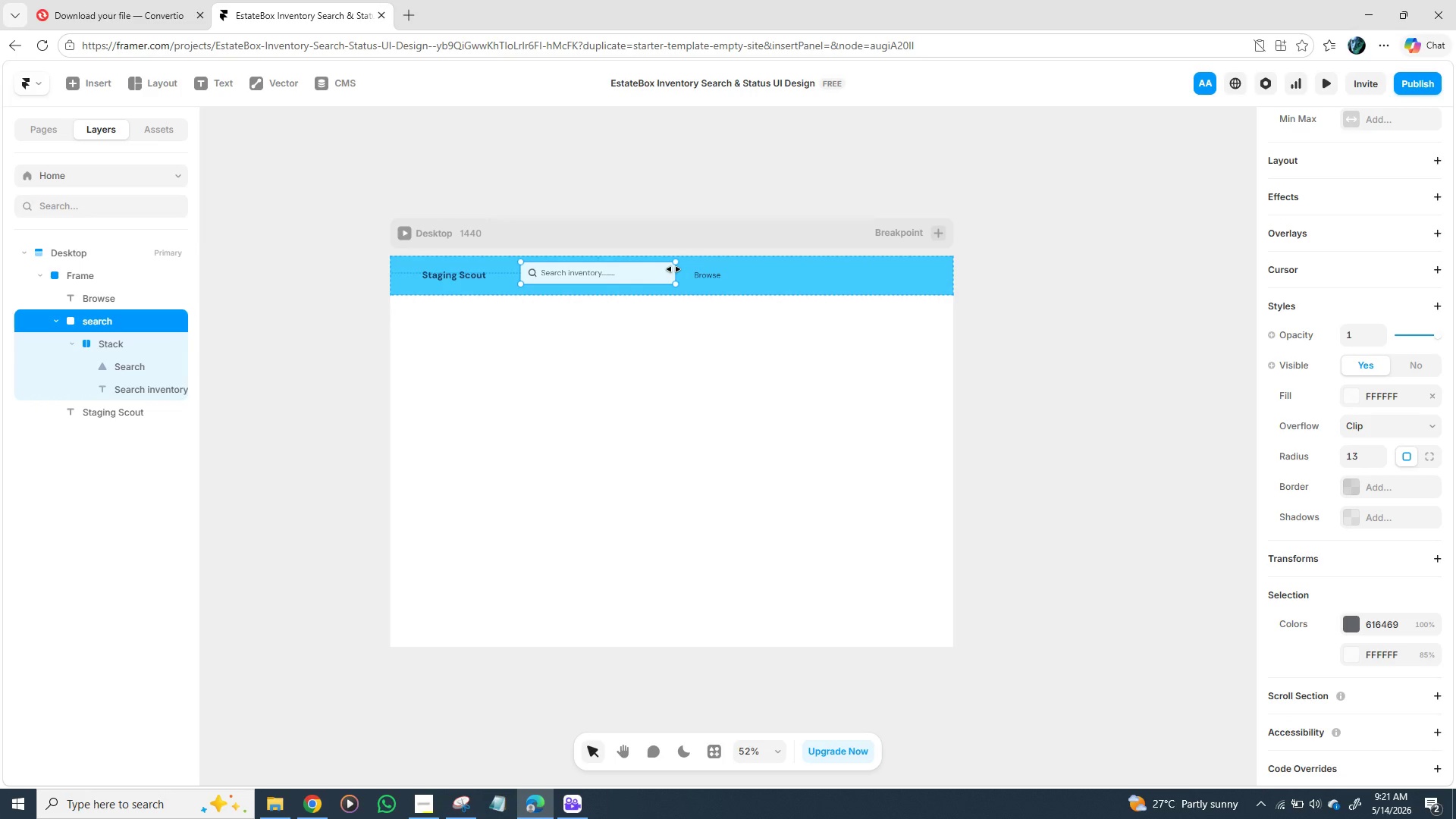 
left_click_drag(start_coordinate=[673, 269], to_coordinate=[661, 269])
 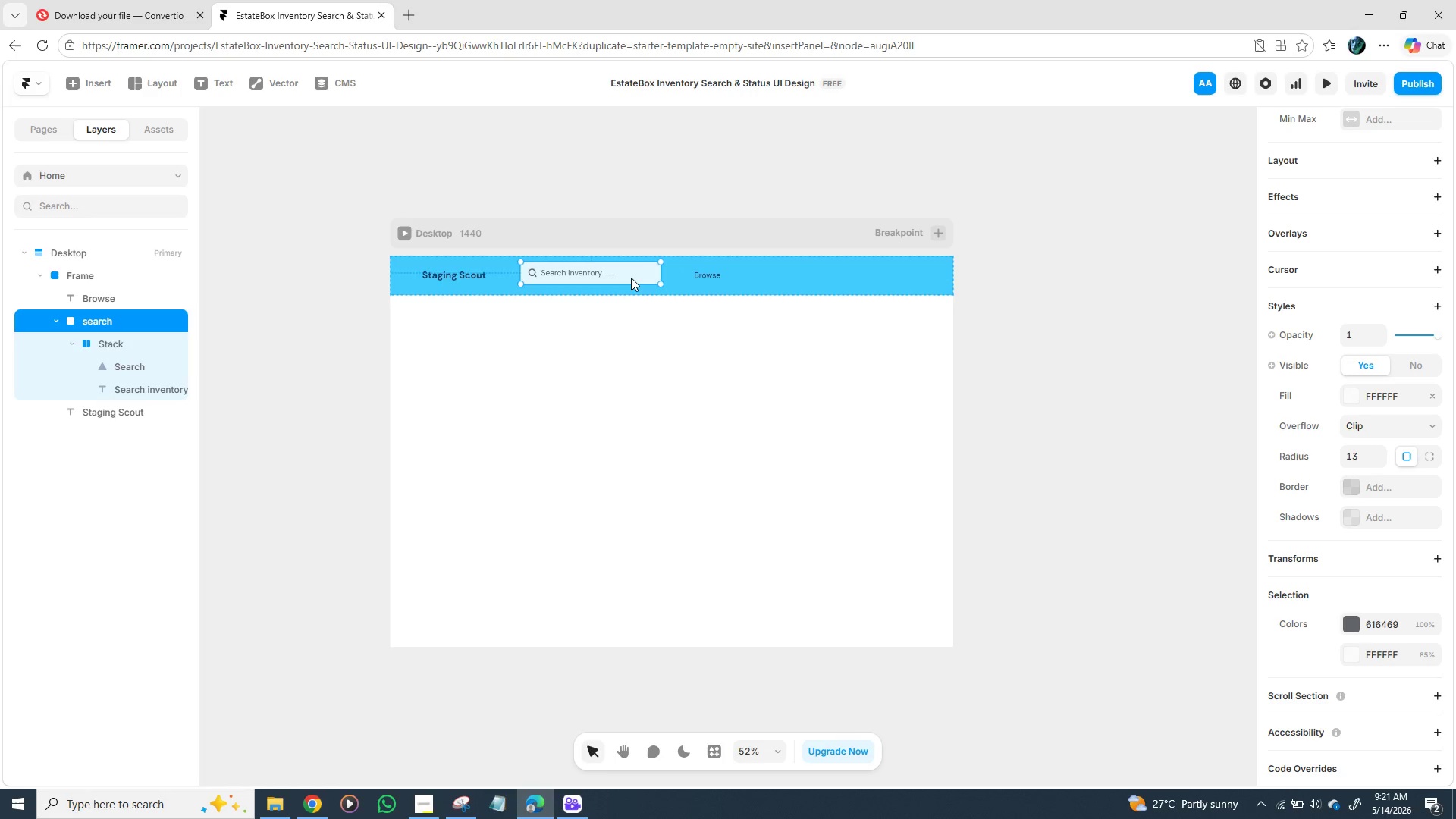 
left_click_drag(start_coordinate=[631, 278], to_coordinate=[626, 286])
 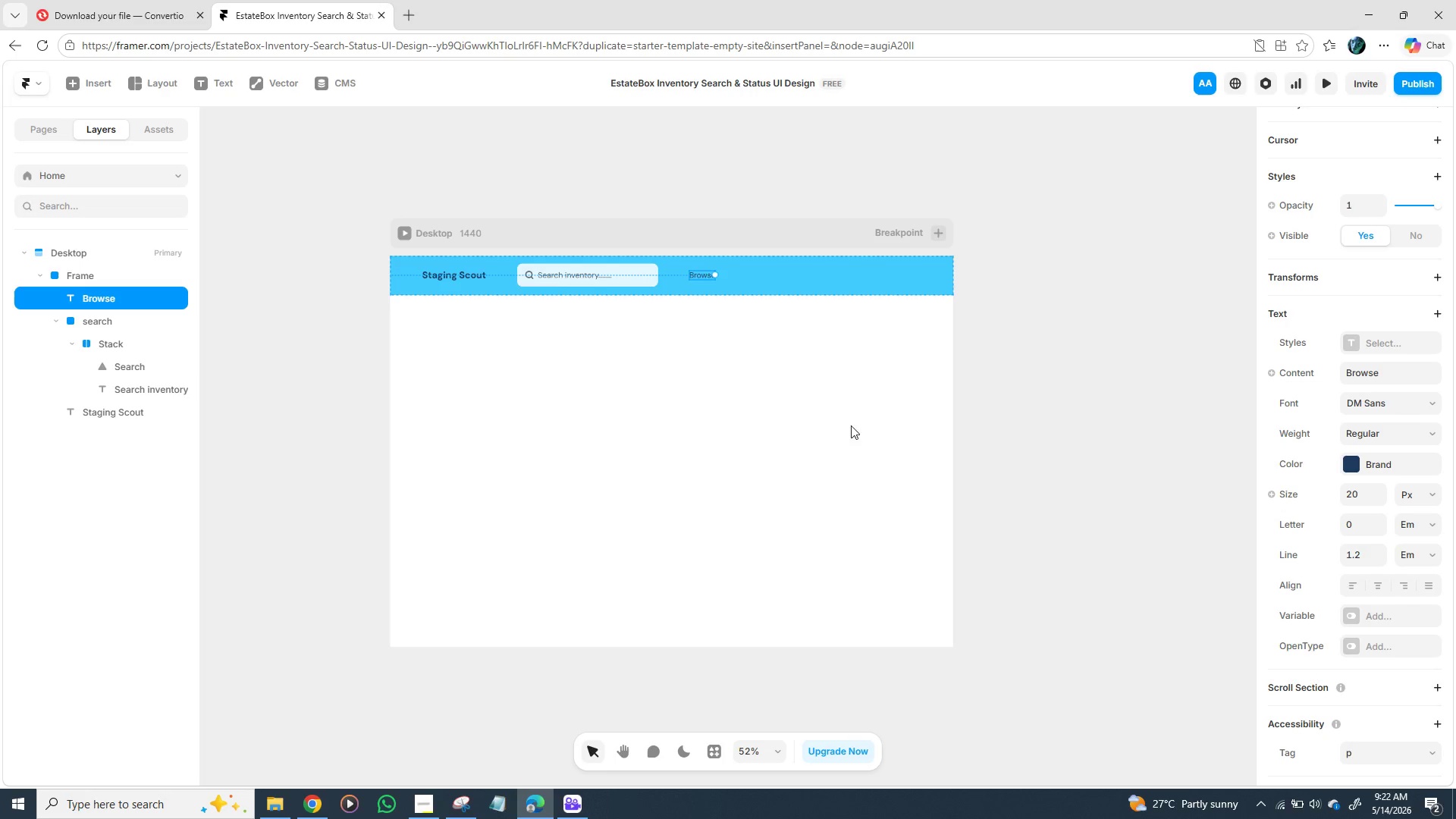 
wait(25.42)
 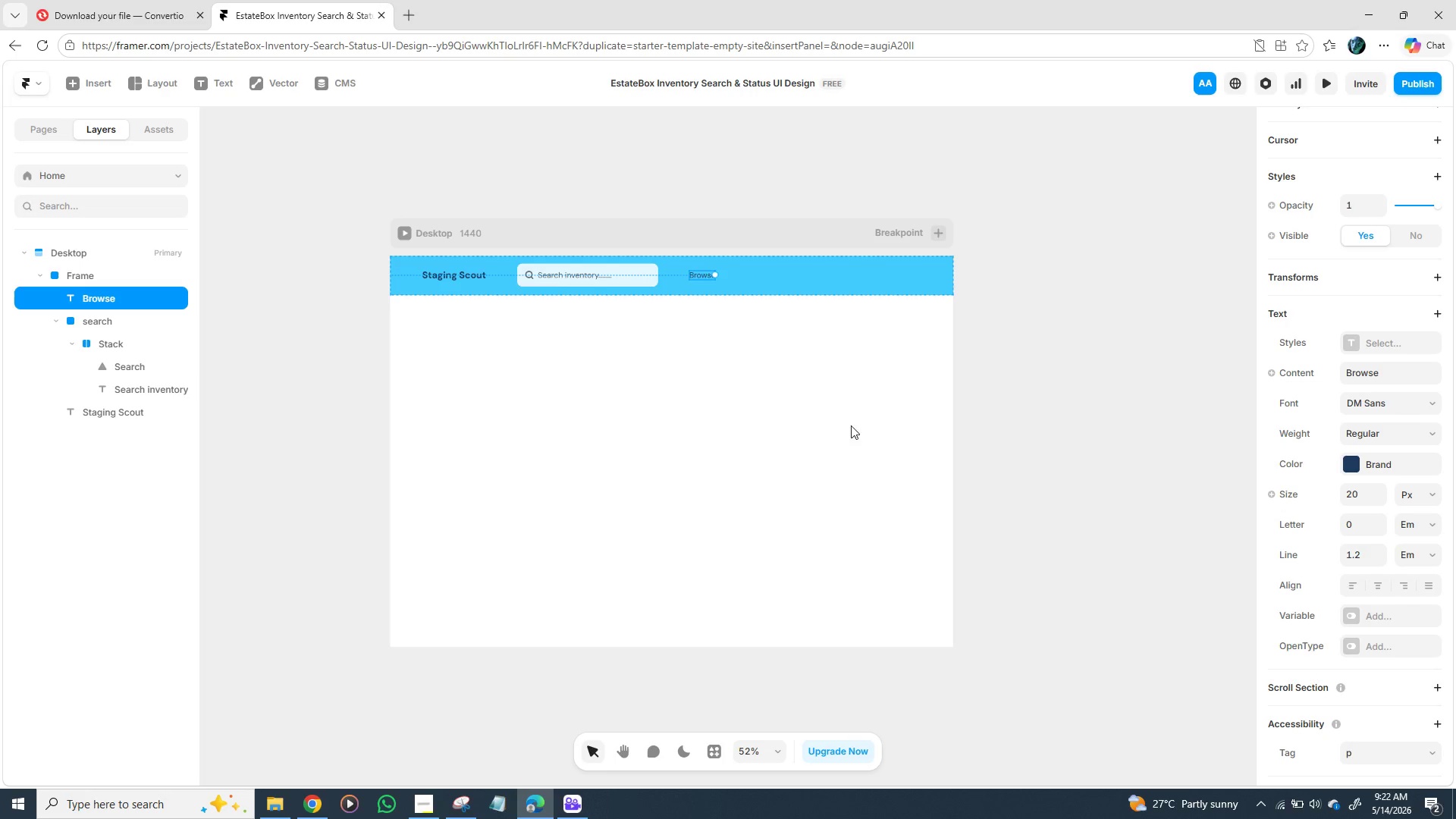 
type(24)
 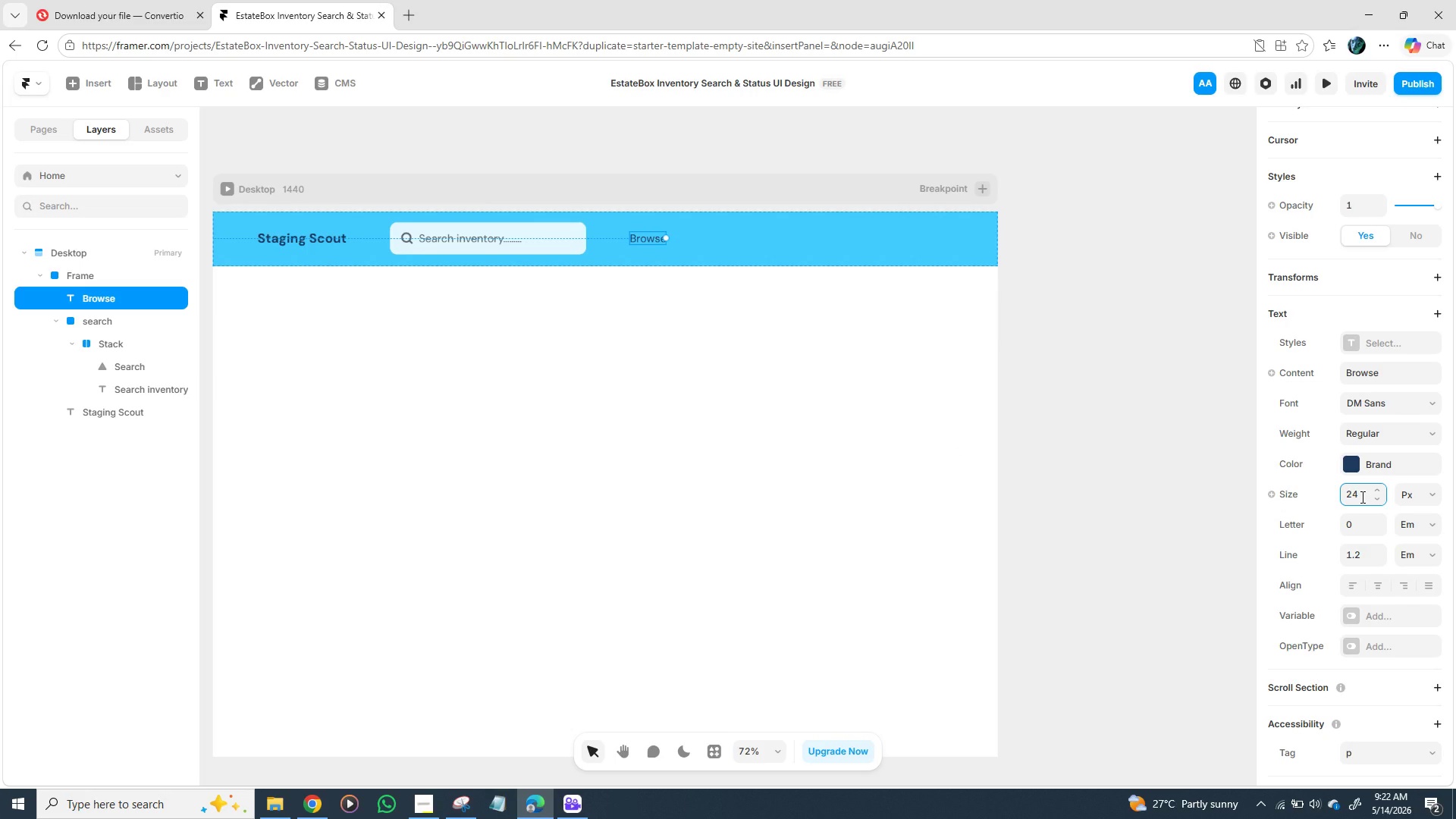 
key(Enter)
 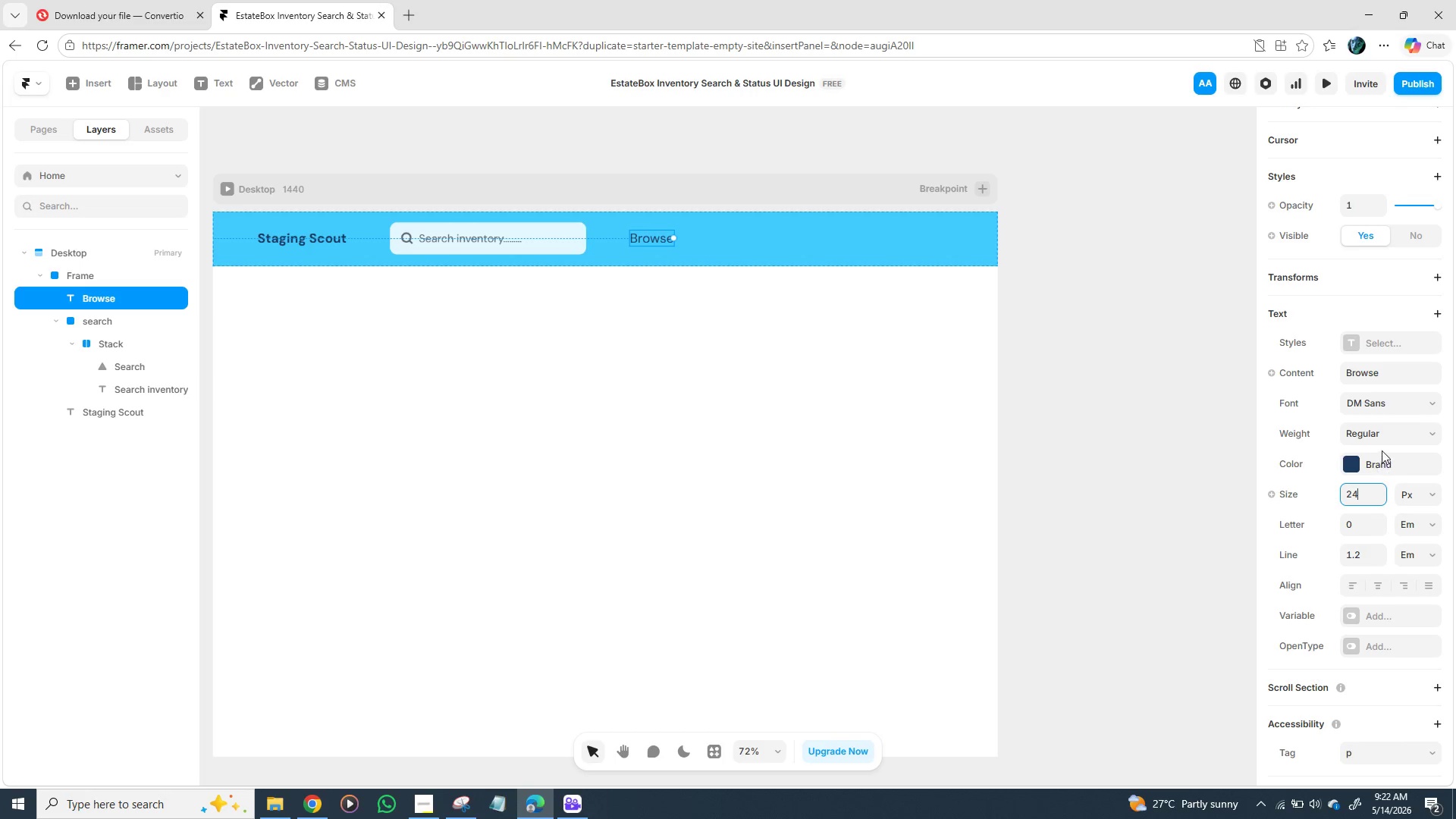 
left_click([1403, 427])
 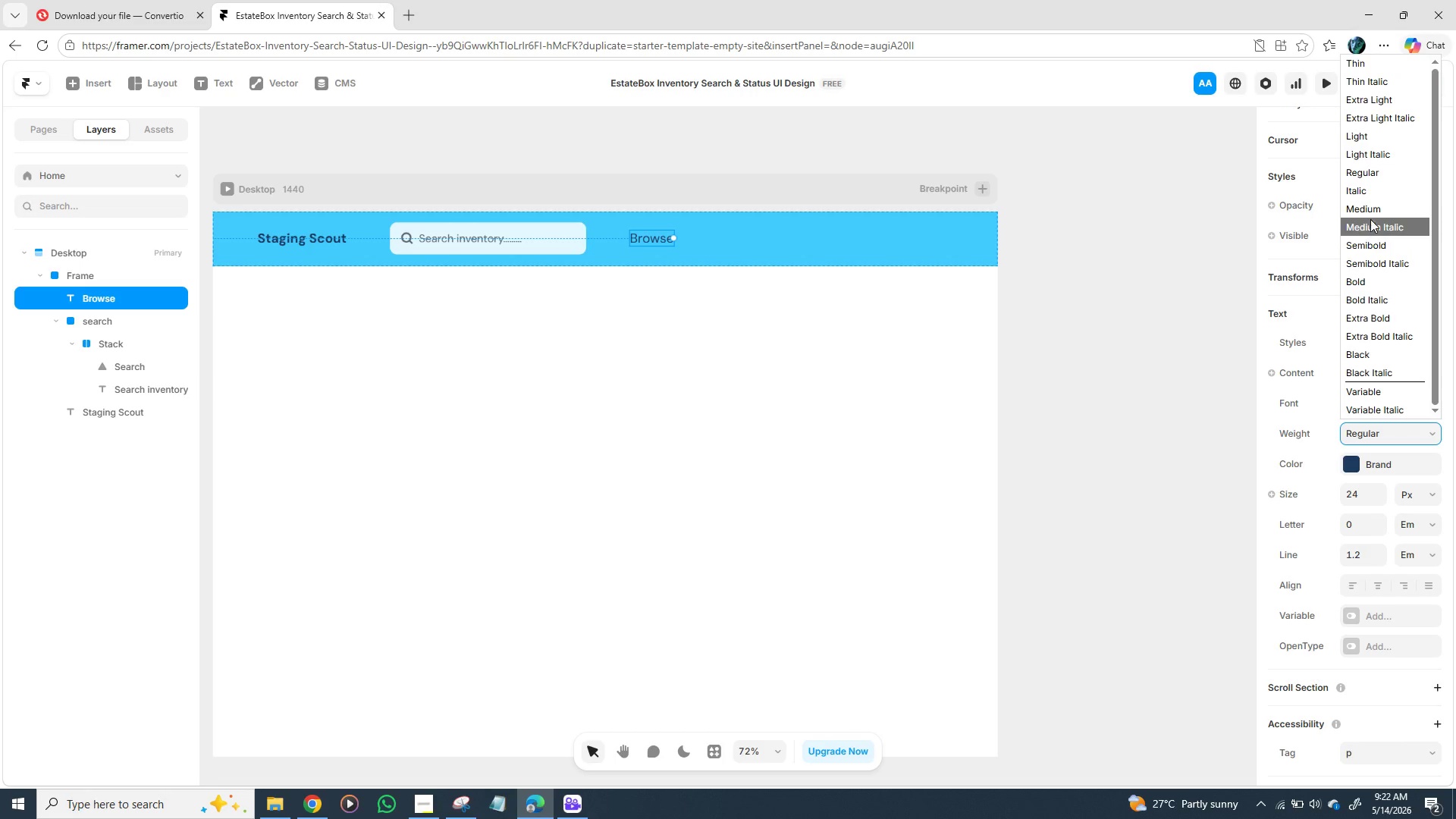 
left_click([1370, 208])
 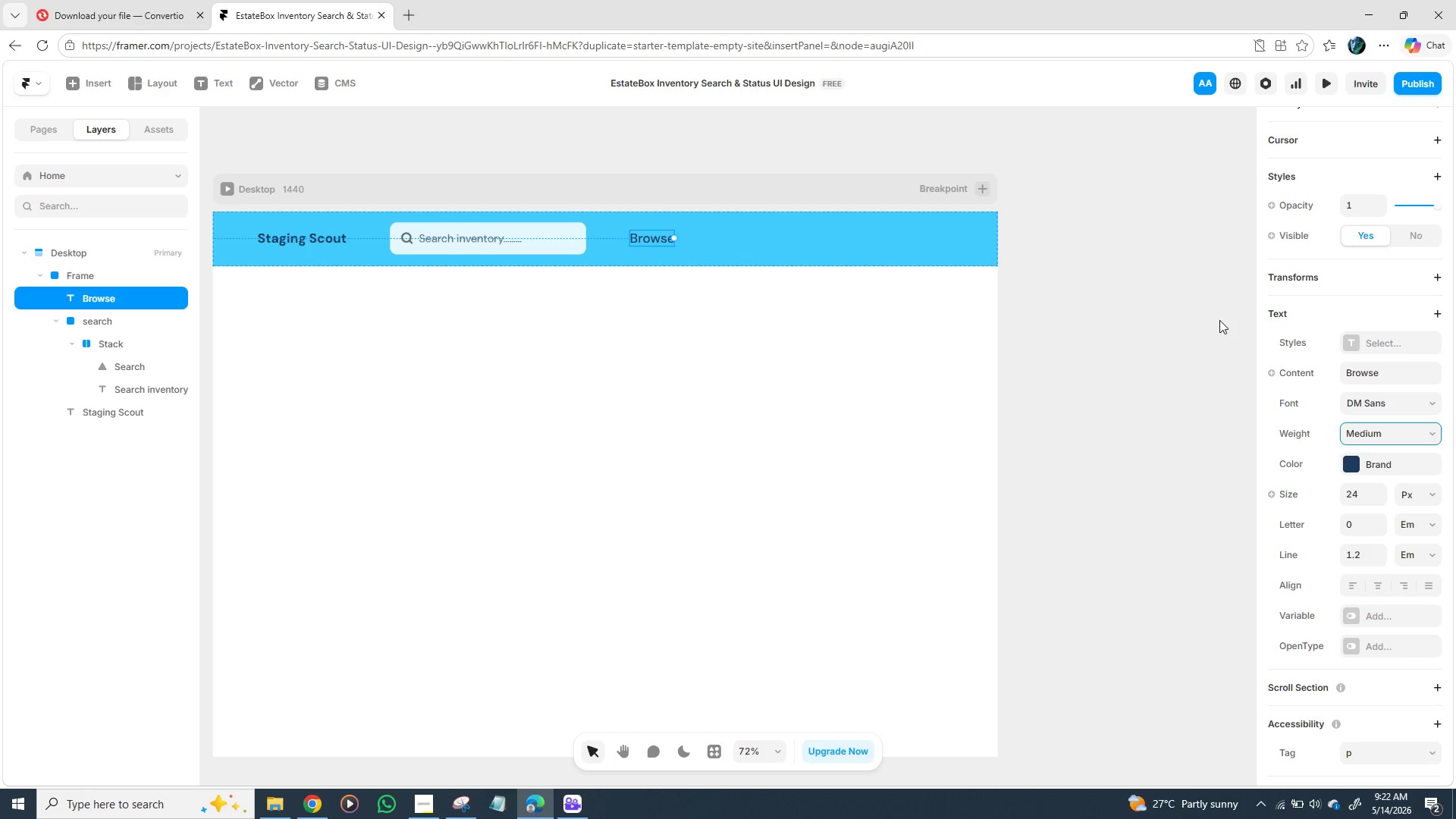 
left_click([1210, 325])
 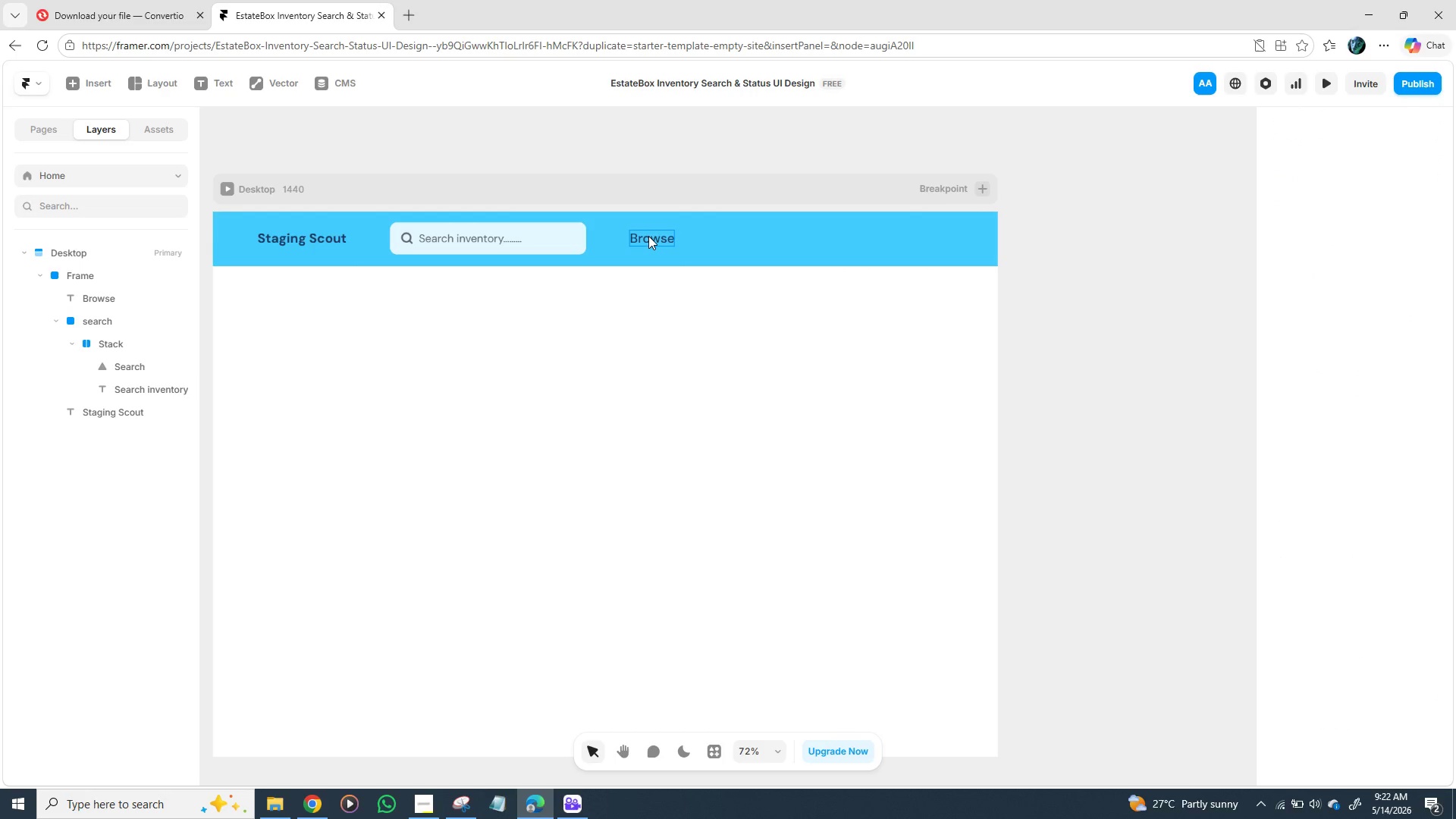 
left_click([648, 236])
 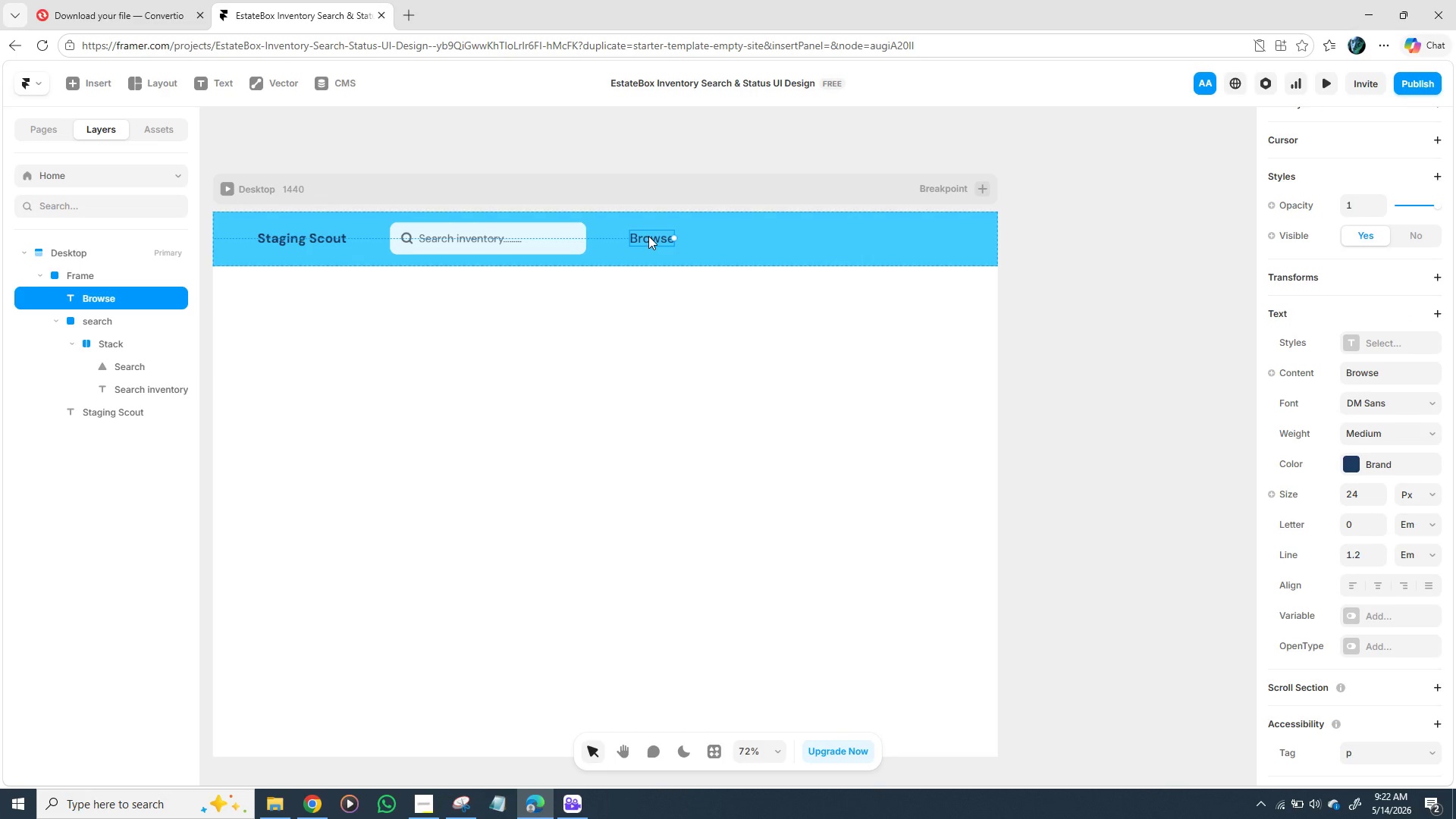 
key(Control+D)
 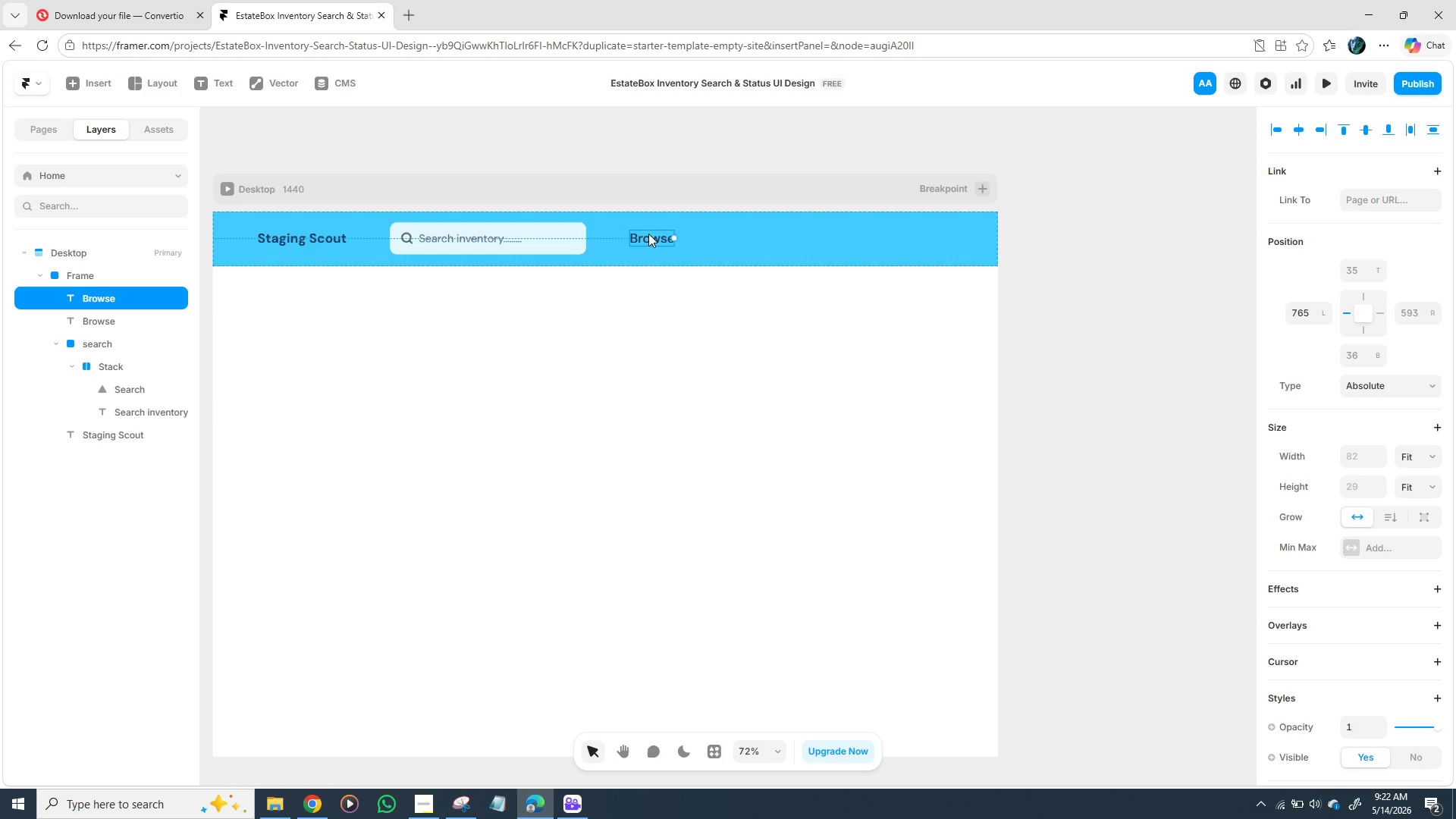 
left_click_drag(start_coordinate=[648, 234], to_coordinate=[724, 234])
 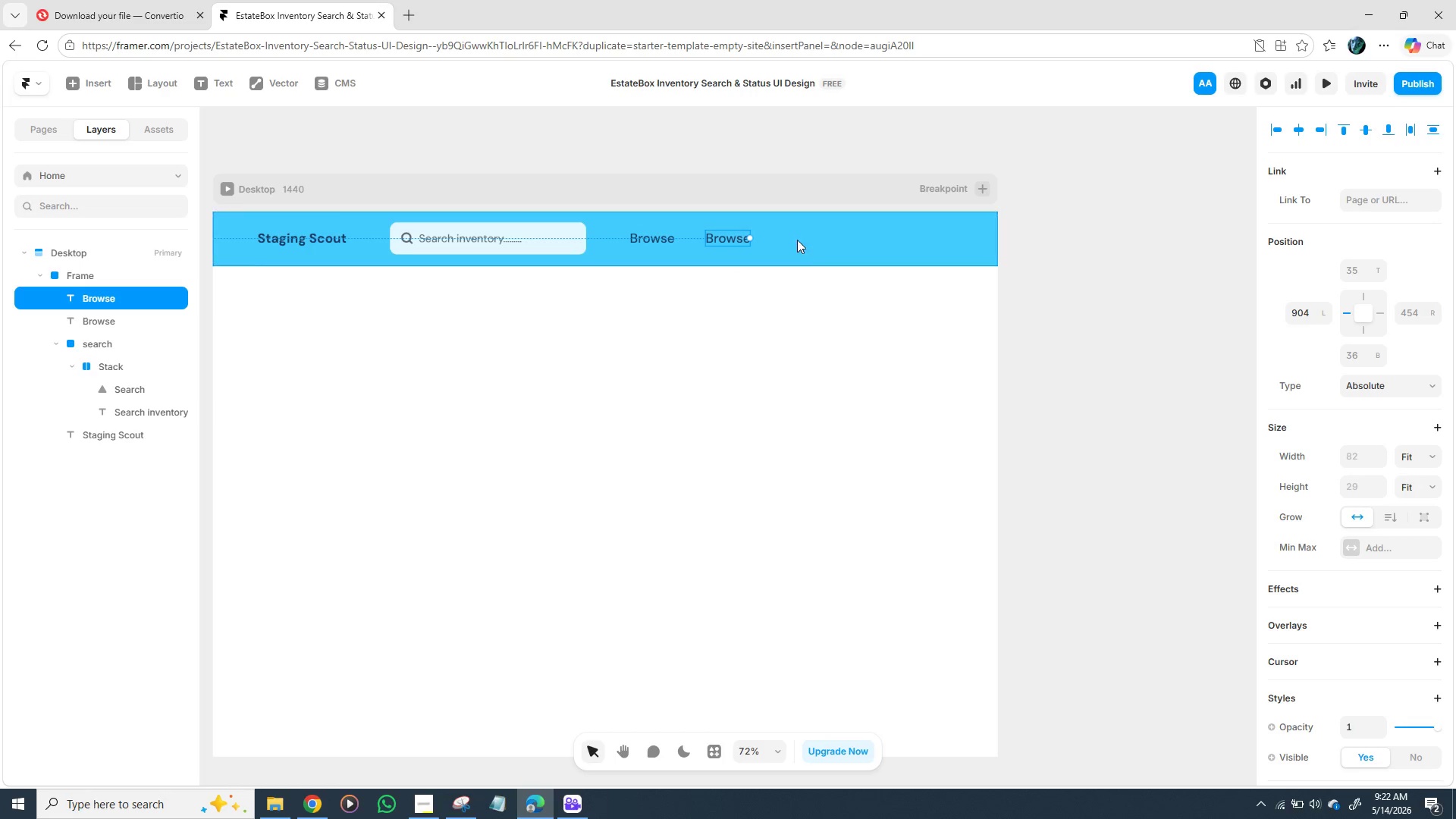 
key(Control+D)
 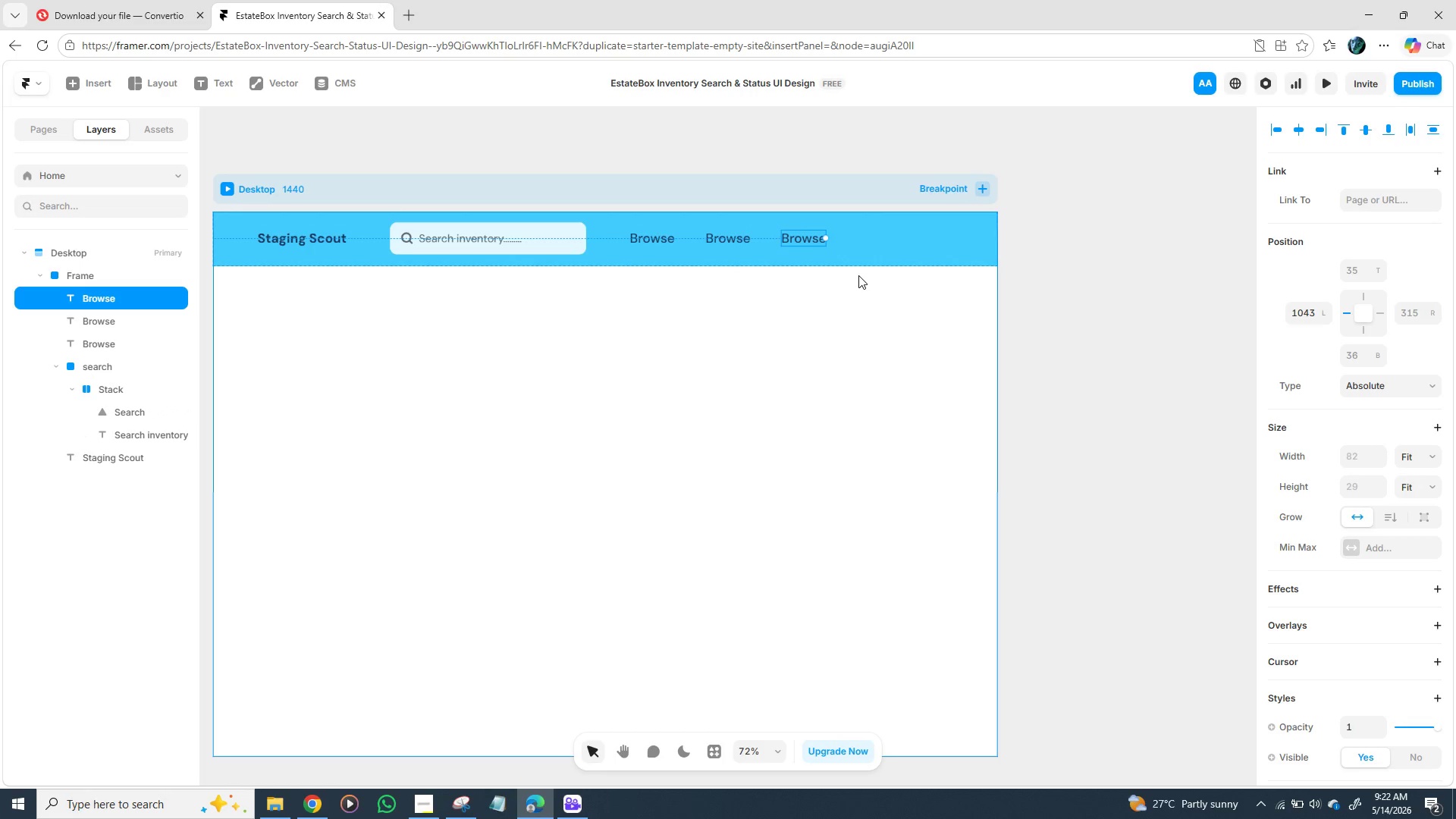 
key(Control+D)
 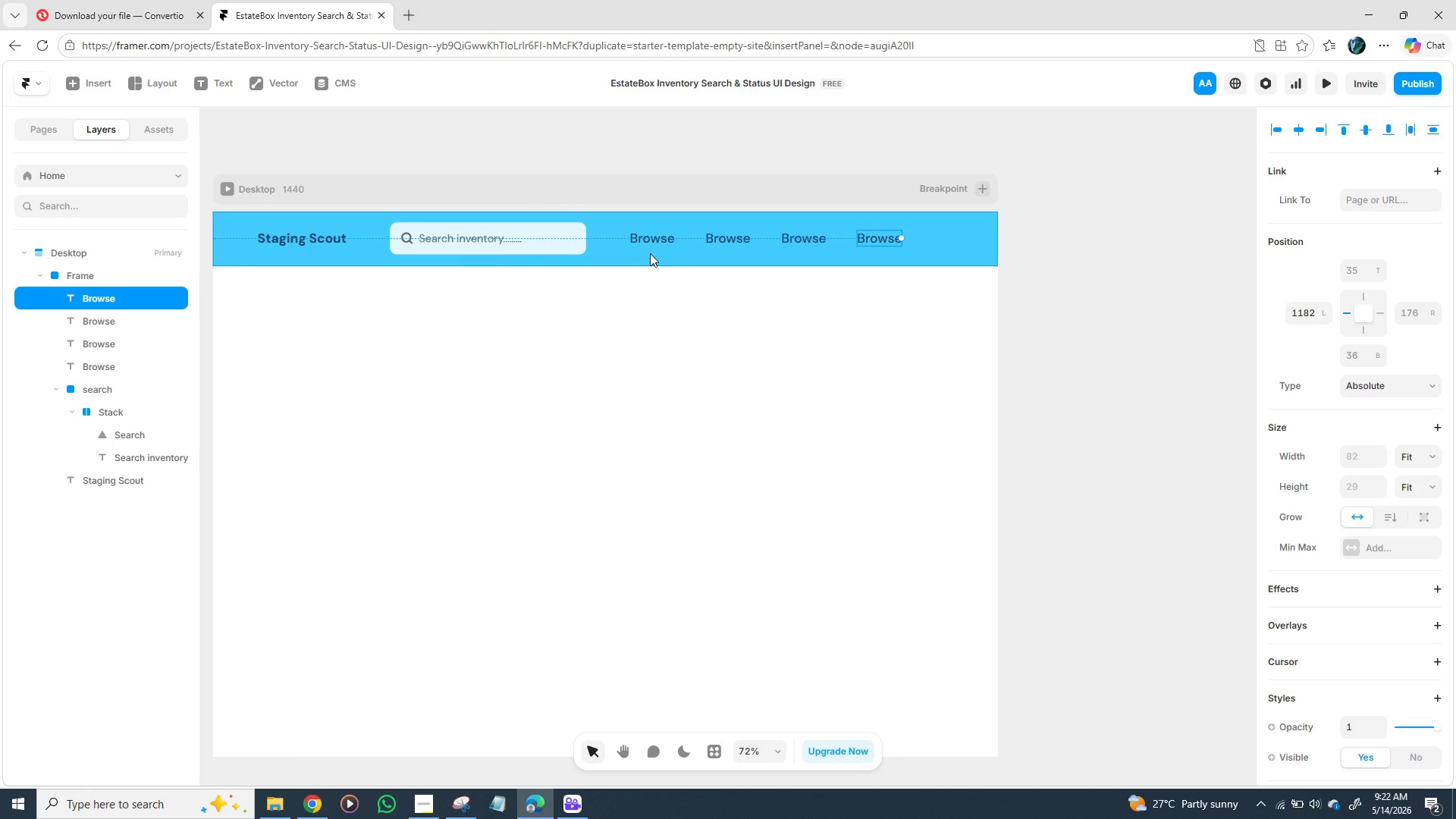 
wait(7.98)
 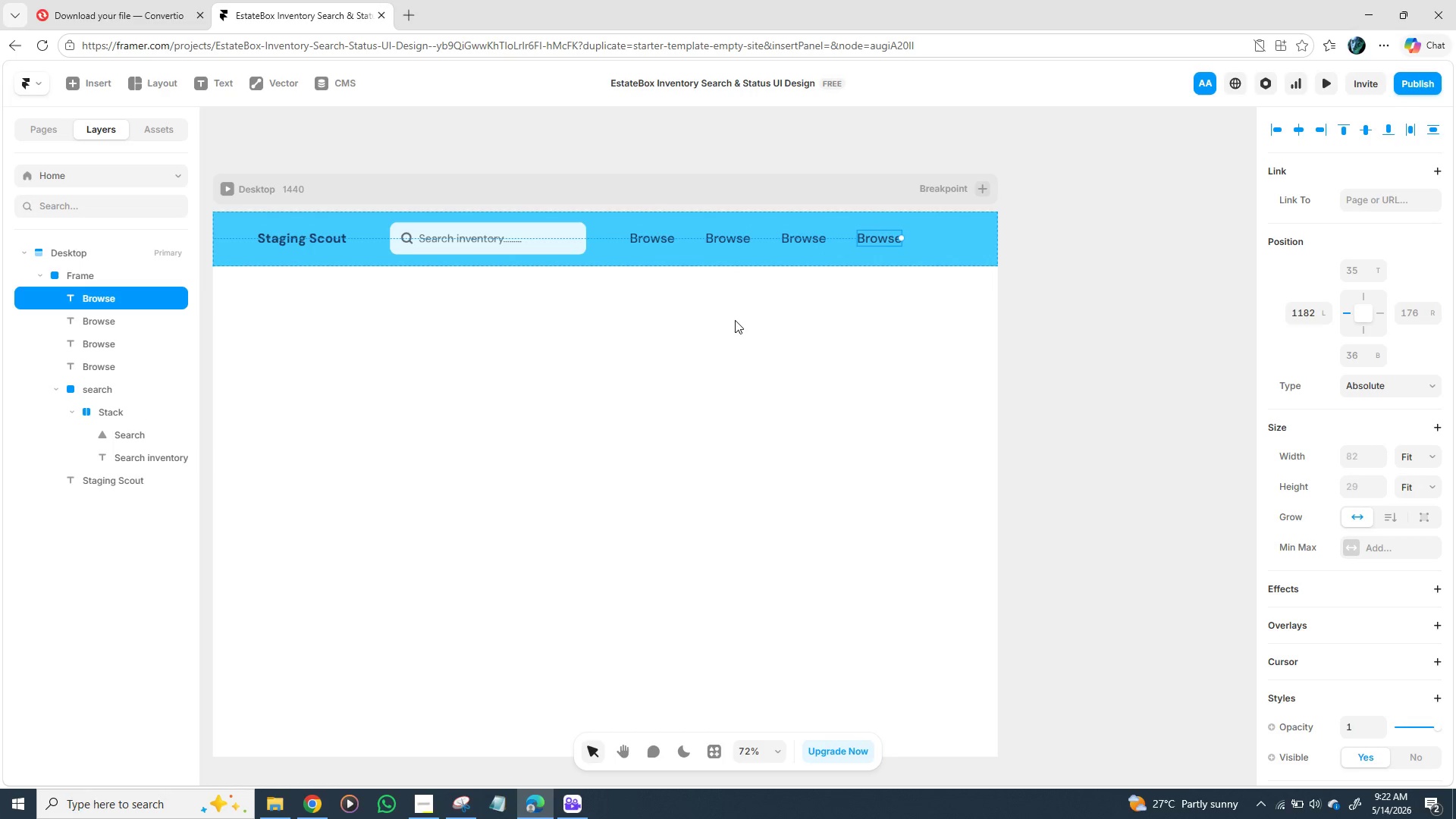 
double_click([651, 240])
 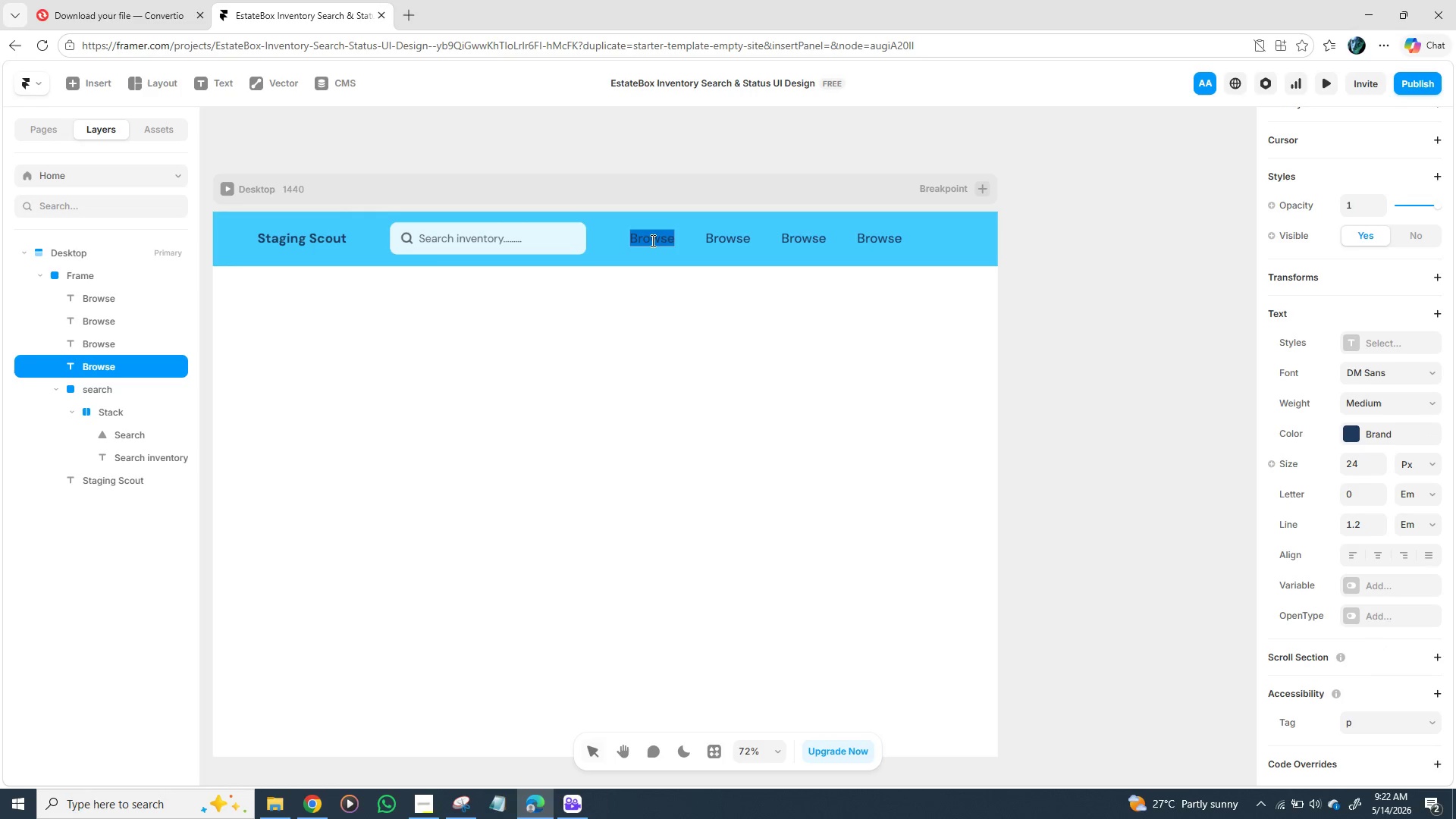 
triple_click([651, 240])
 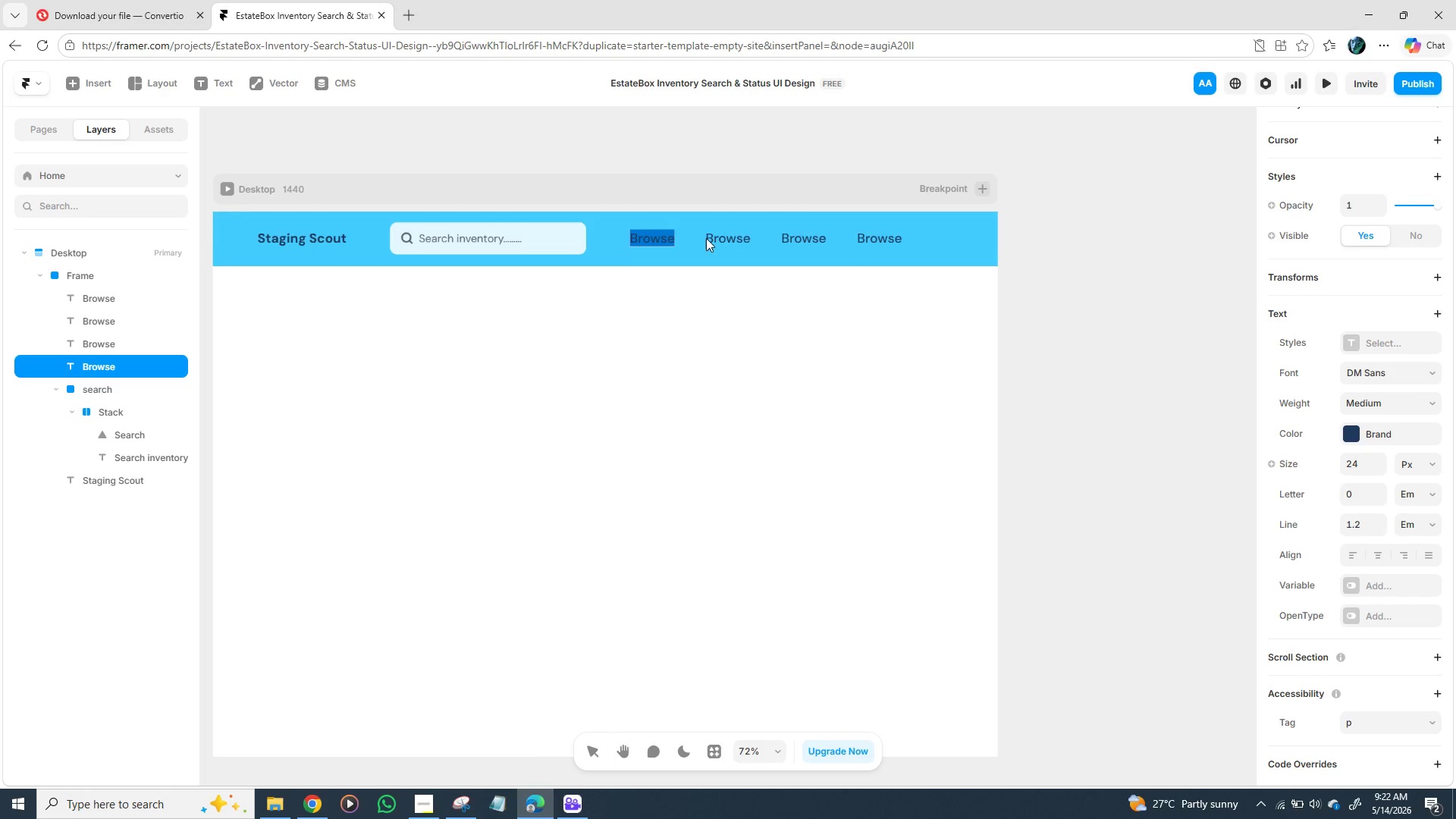 
double_click([717, 236])
 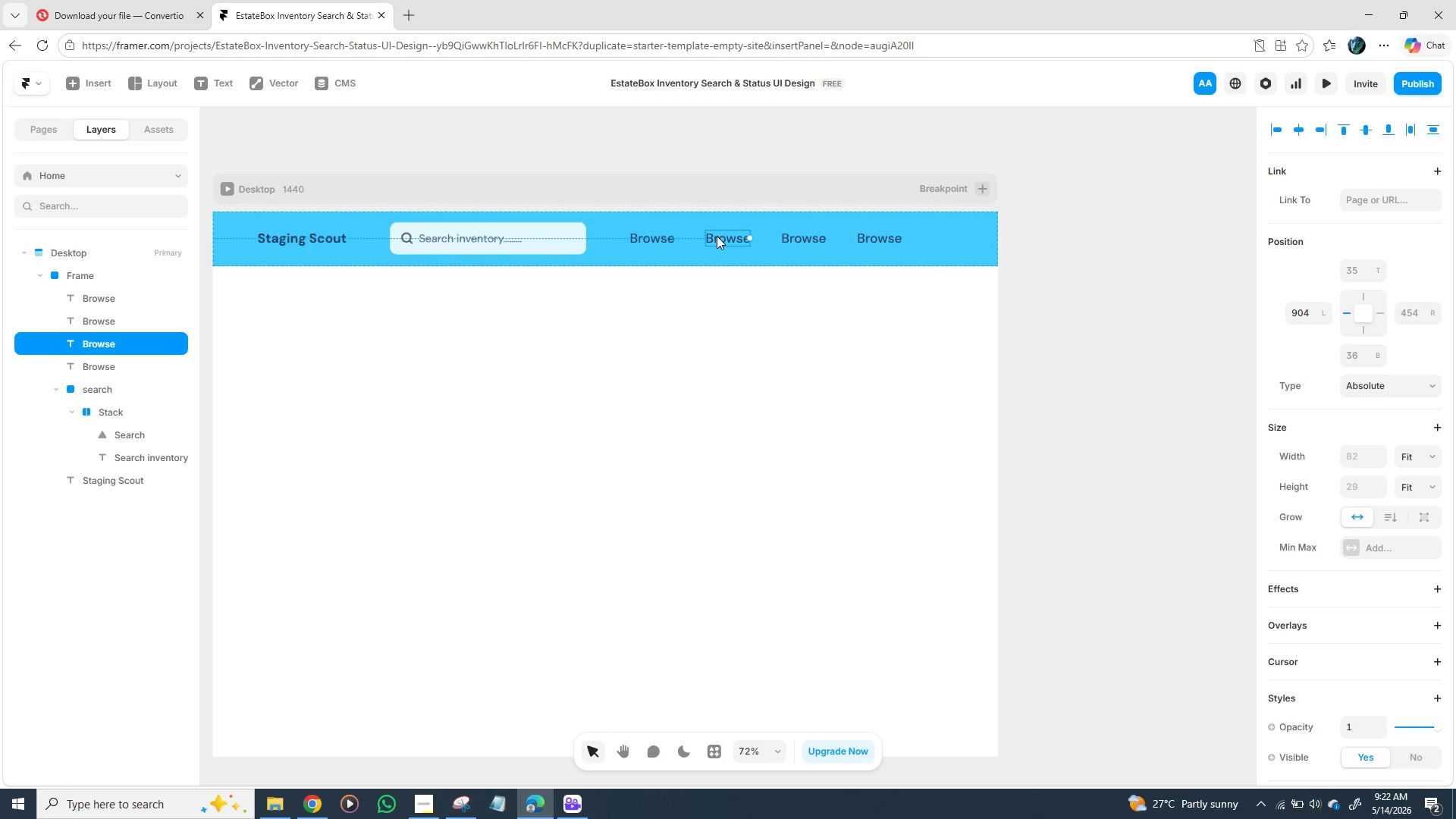 
triple_click([717, 236])
 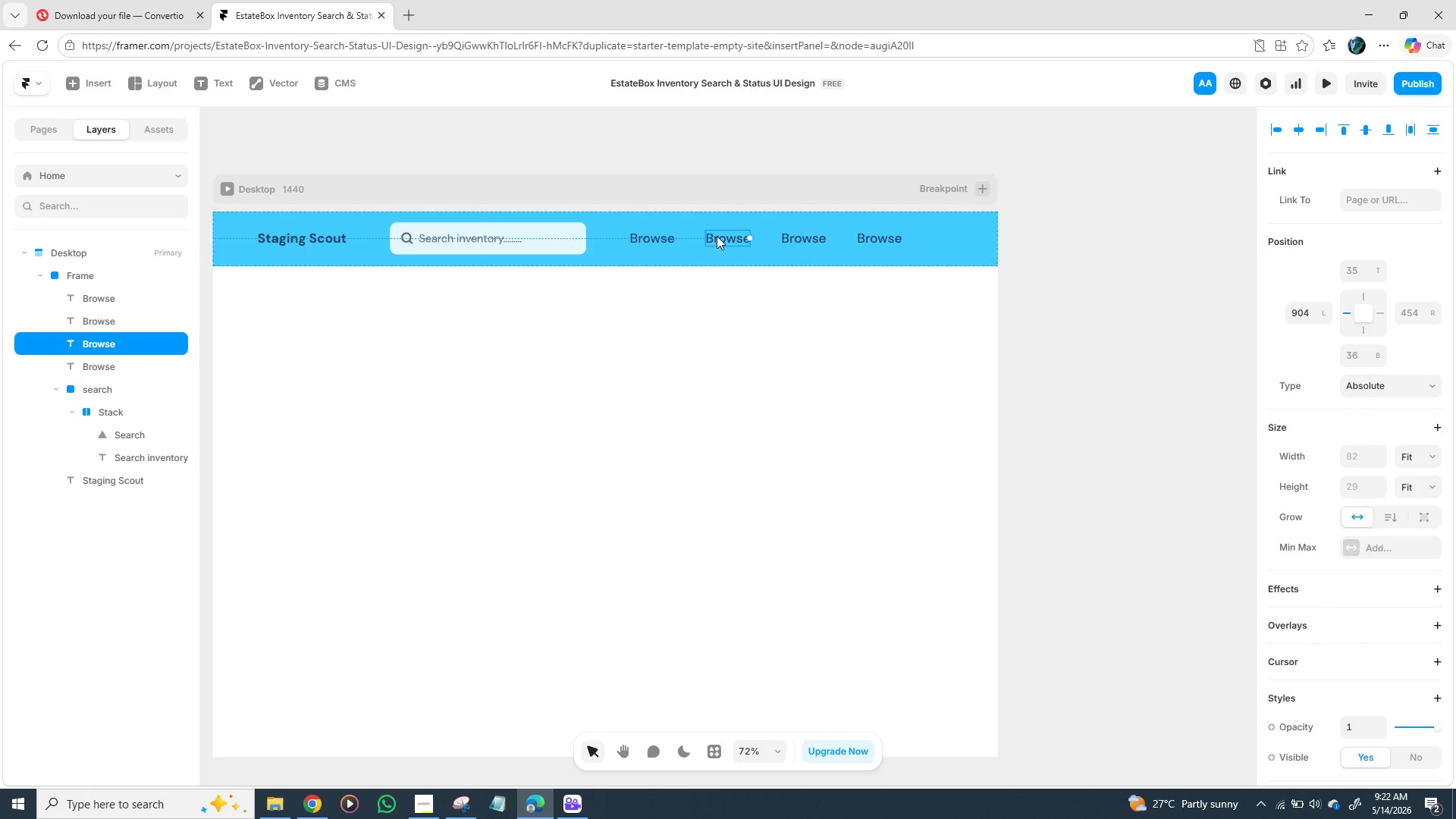 
triple_click([717, 236])
 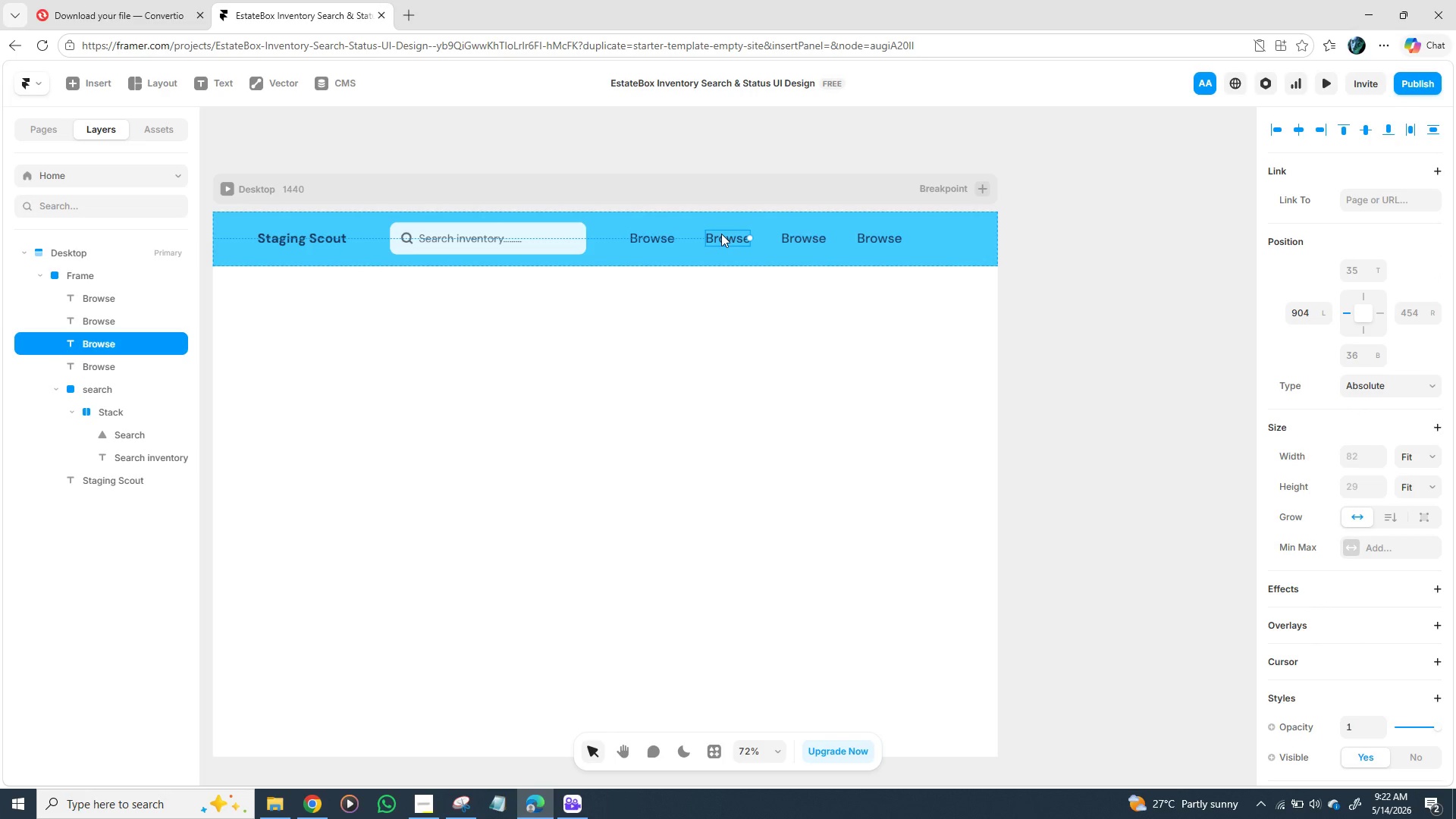 
double_click([721, 234])
 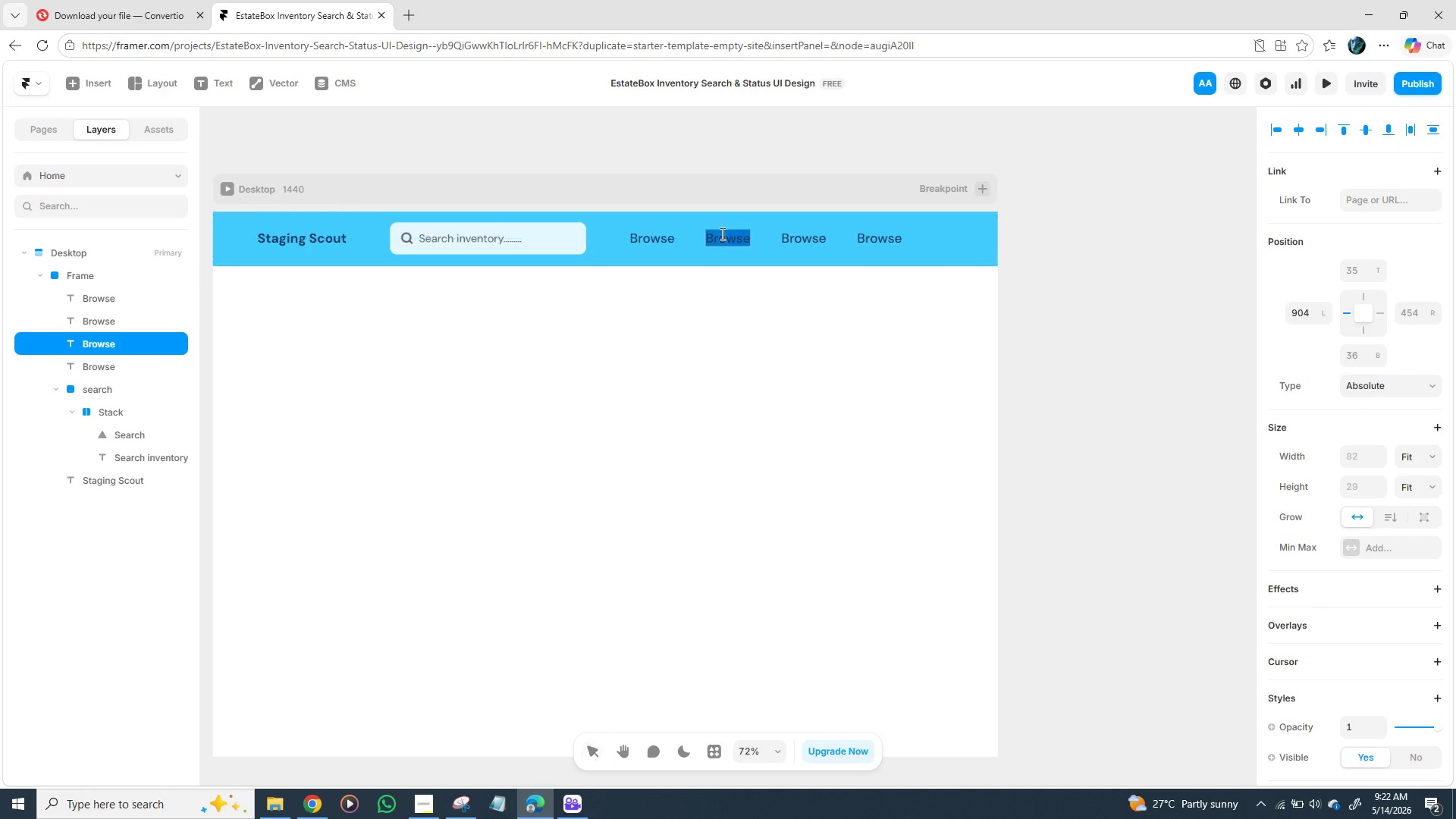 
triple_click([721, 234])
 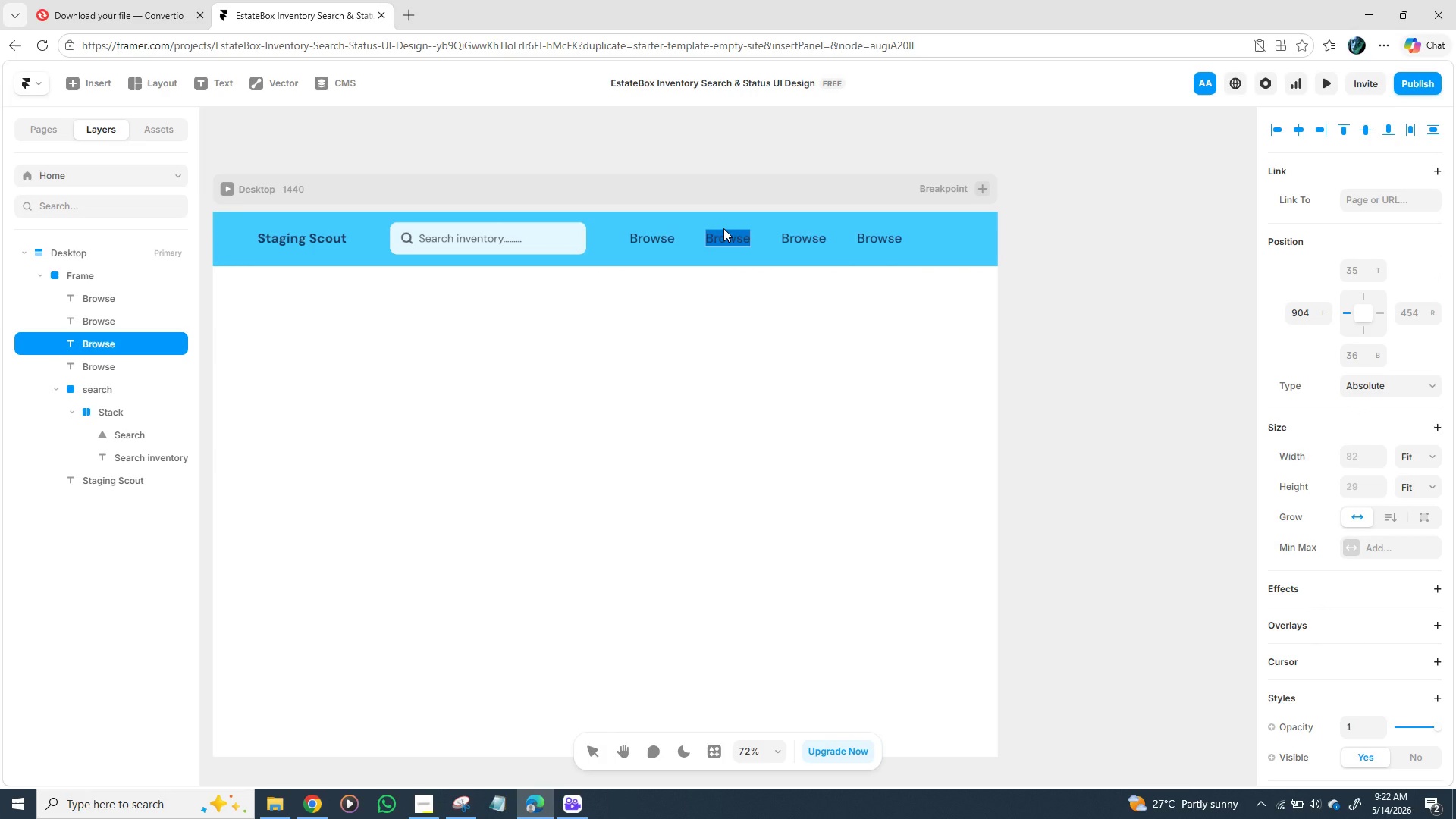 
wait(5.95)
 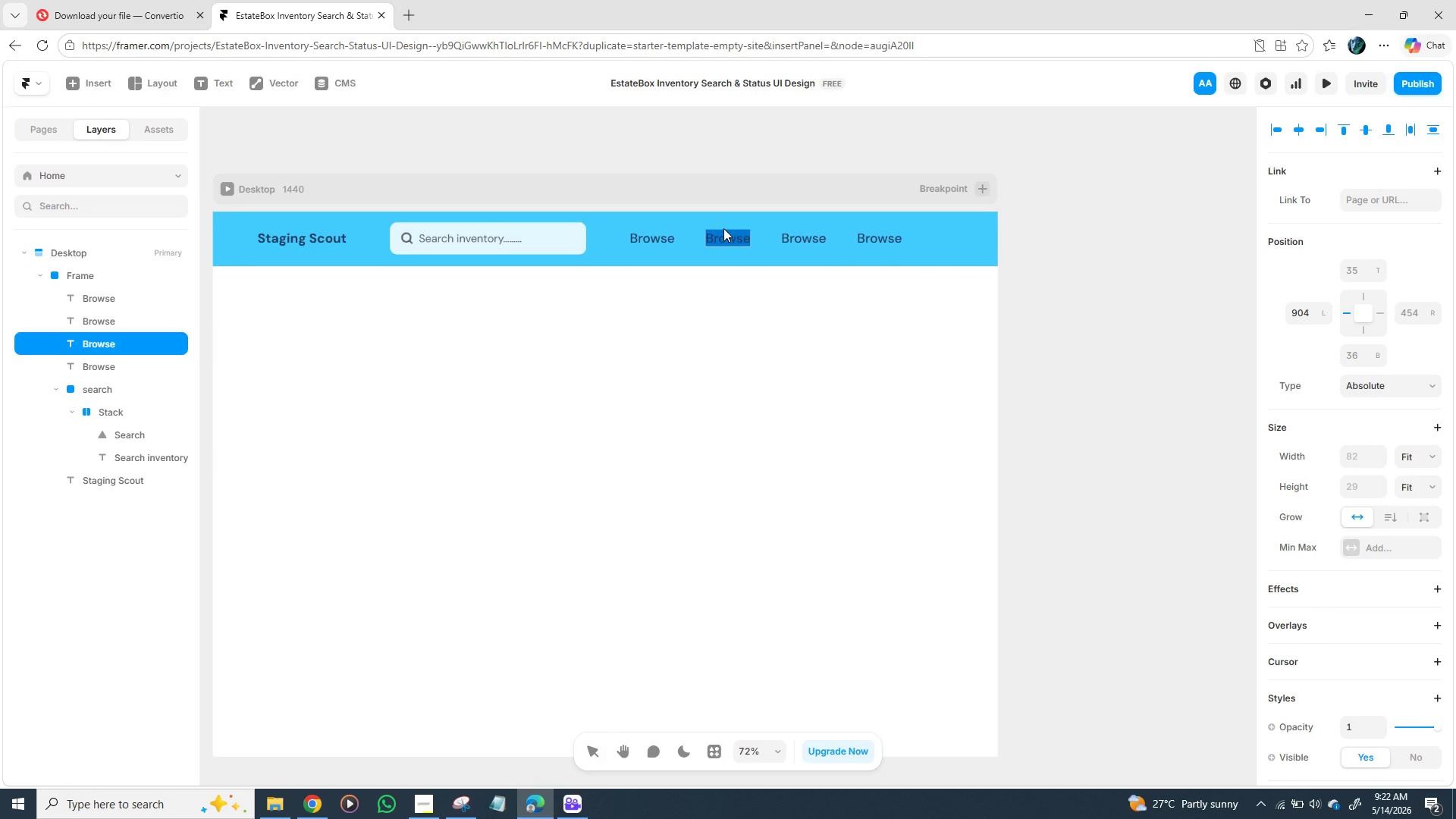 
type(Kits)
 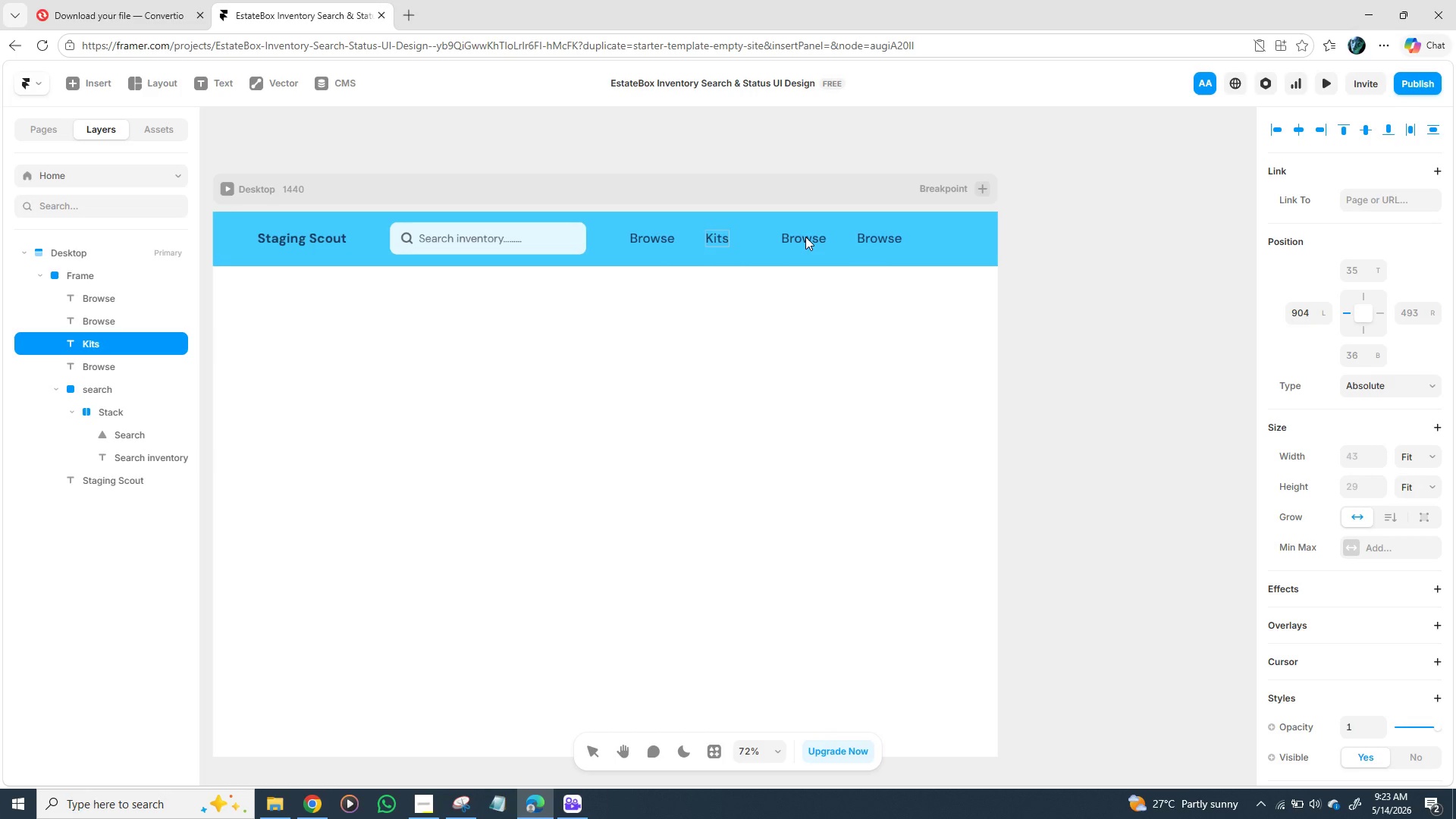 
double_click([805, 237])
 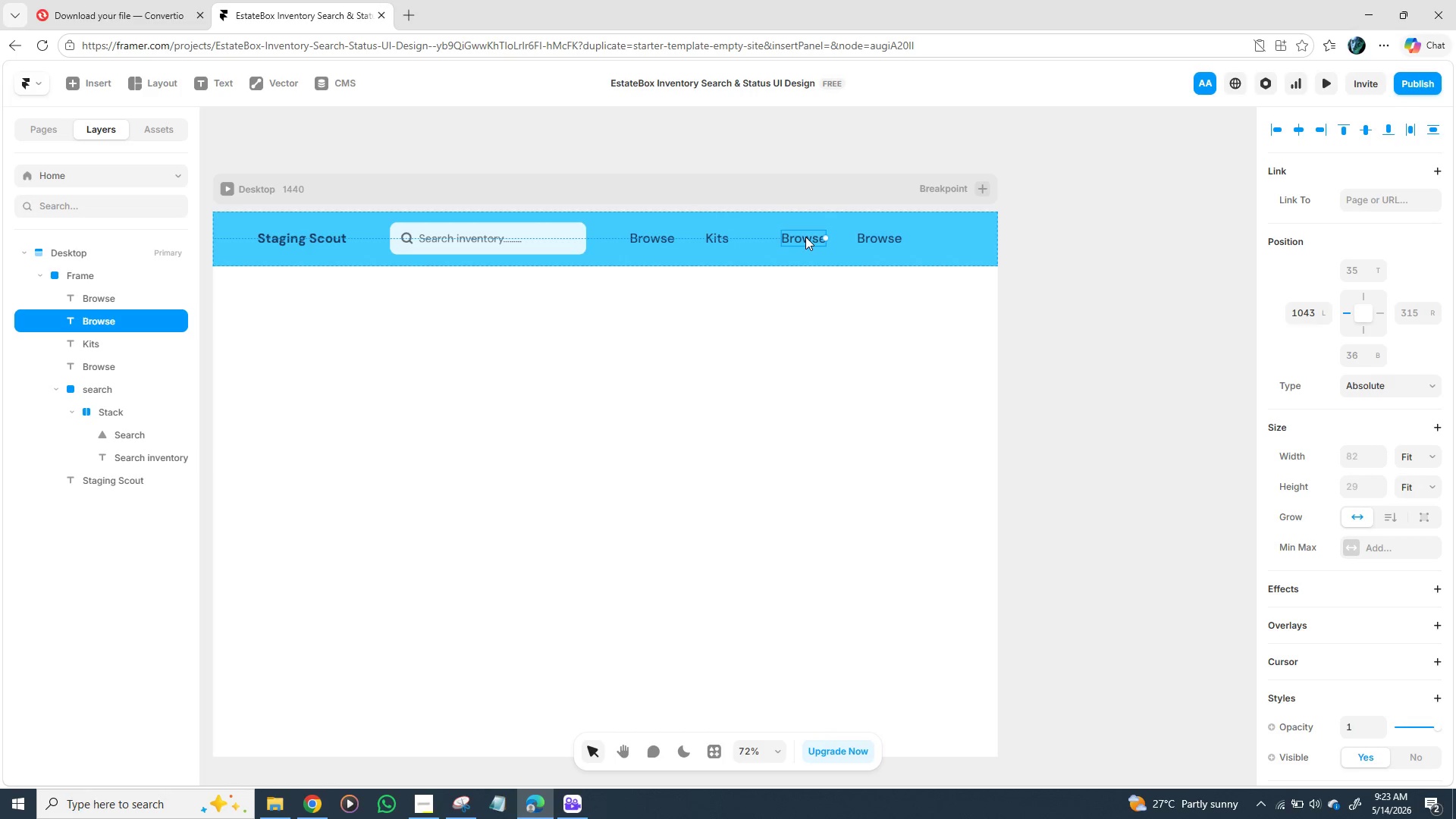 
triple_click([805, 237])
 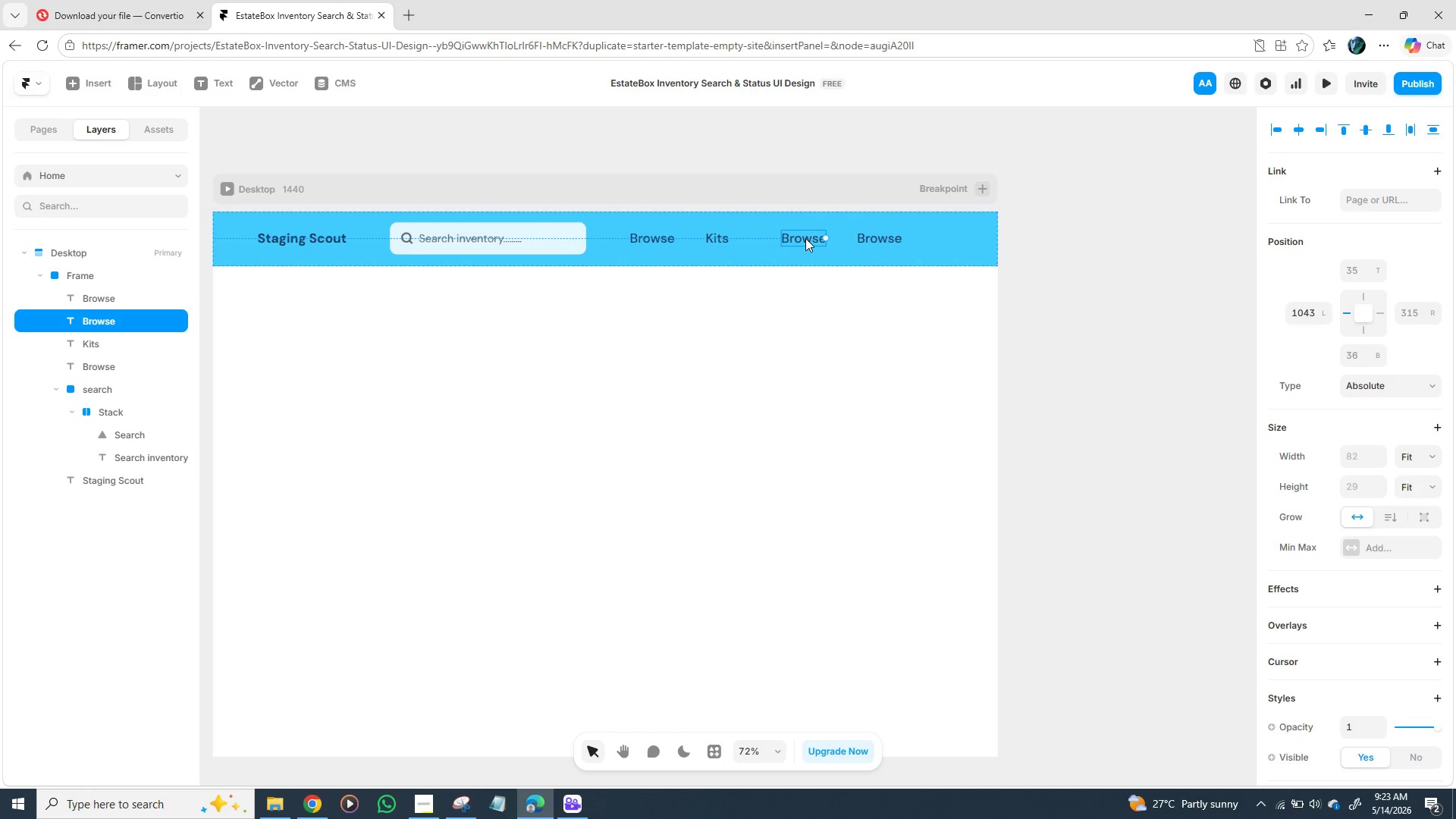 
double_click([805, 238])
 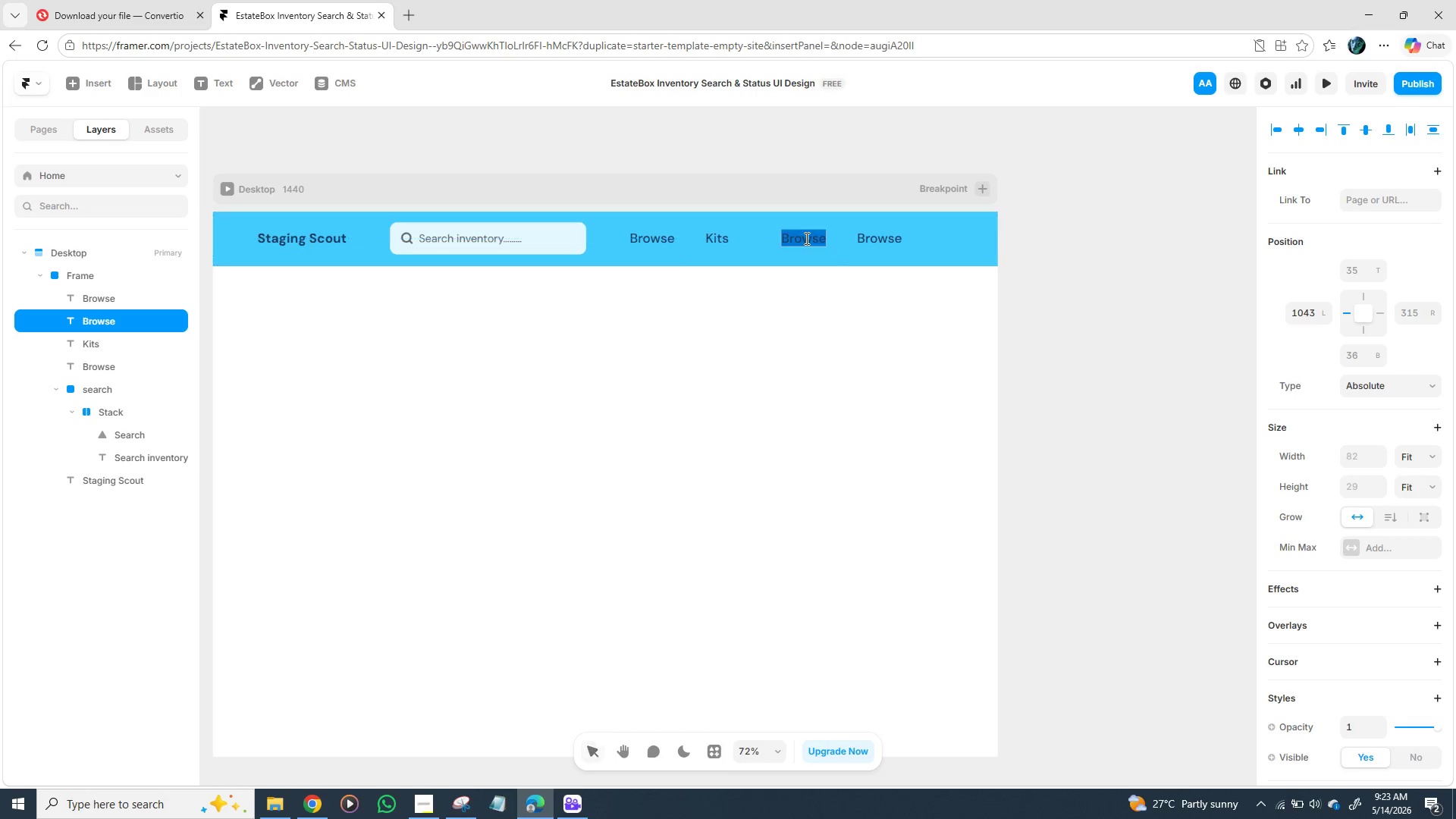 
triple_click([805, 238])
 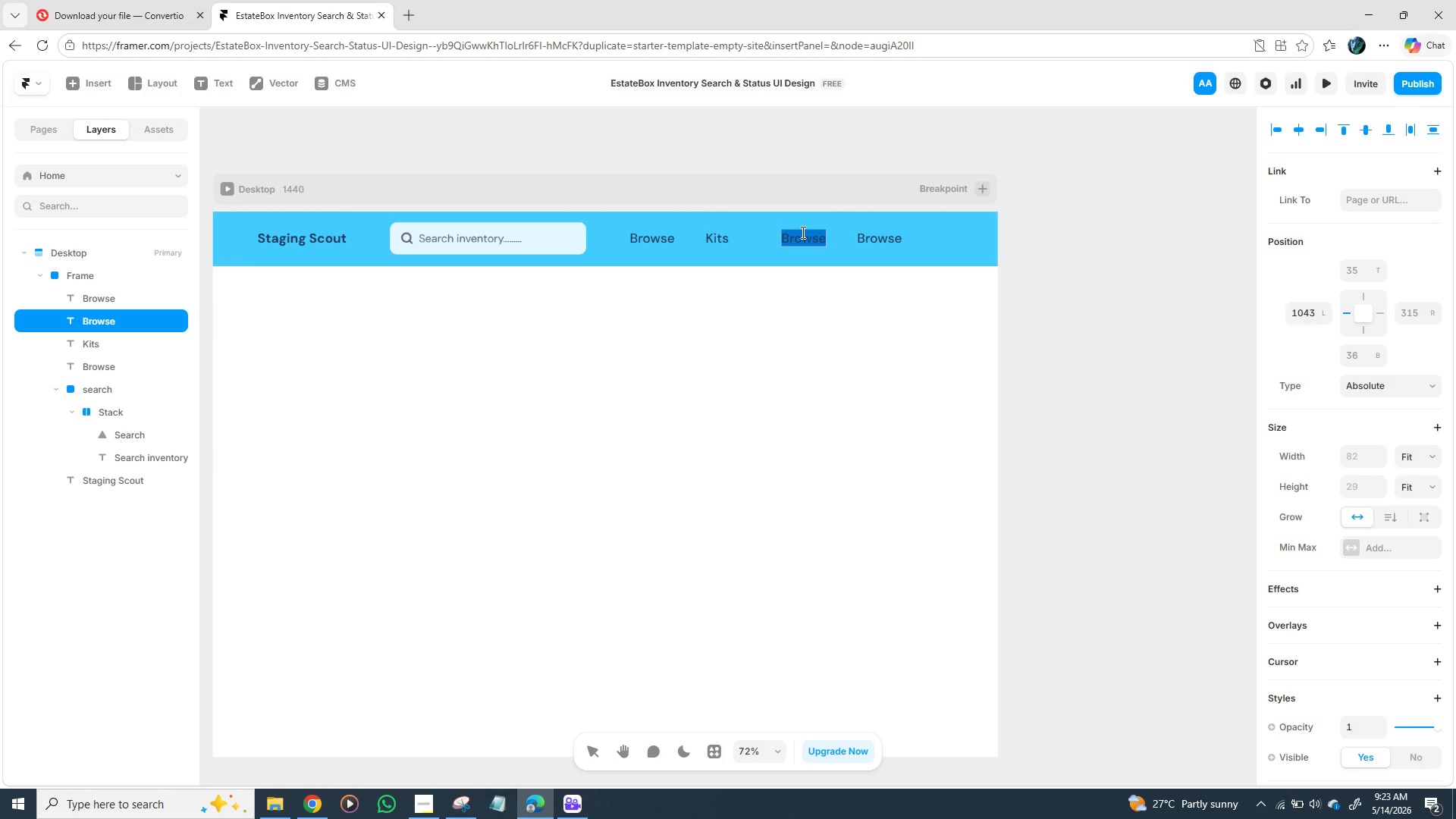 
type(Inventory)
 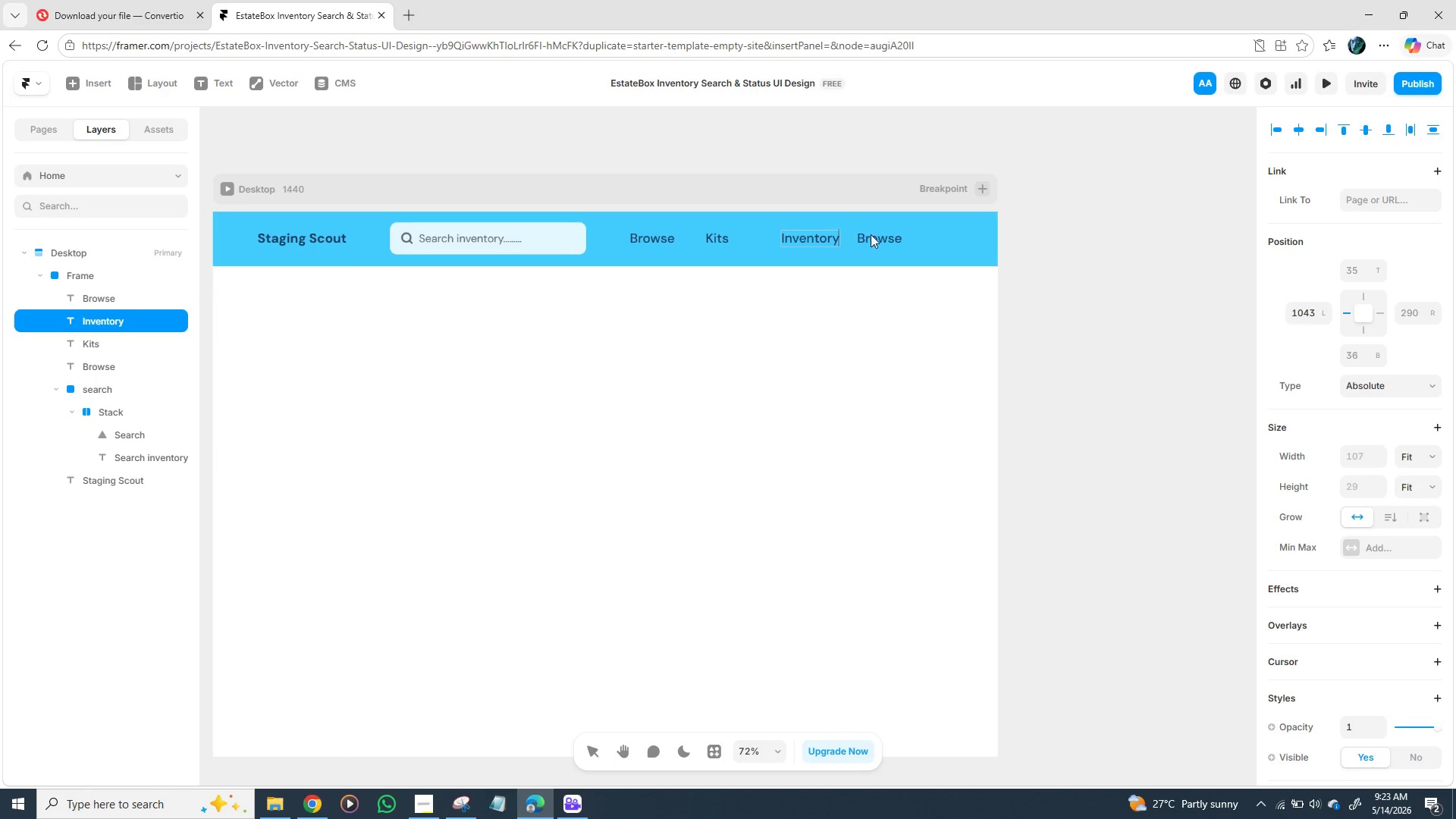 
double_click([886, 235])
 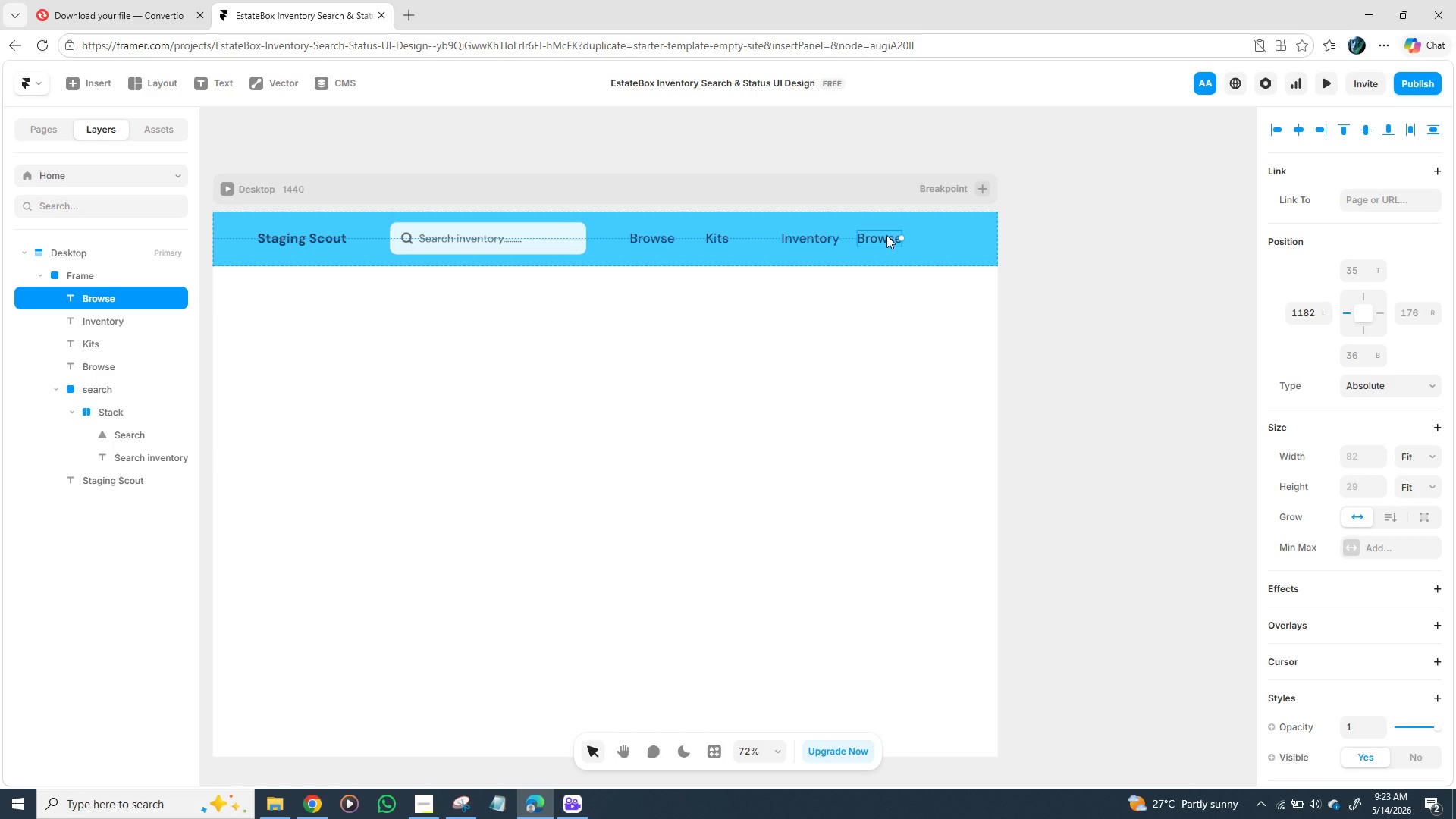 
triple_click([886, 235])
 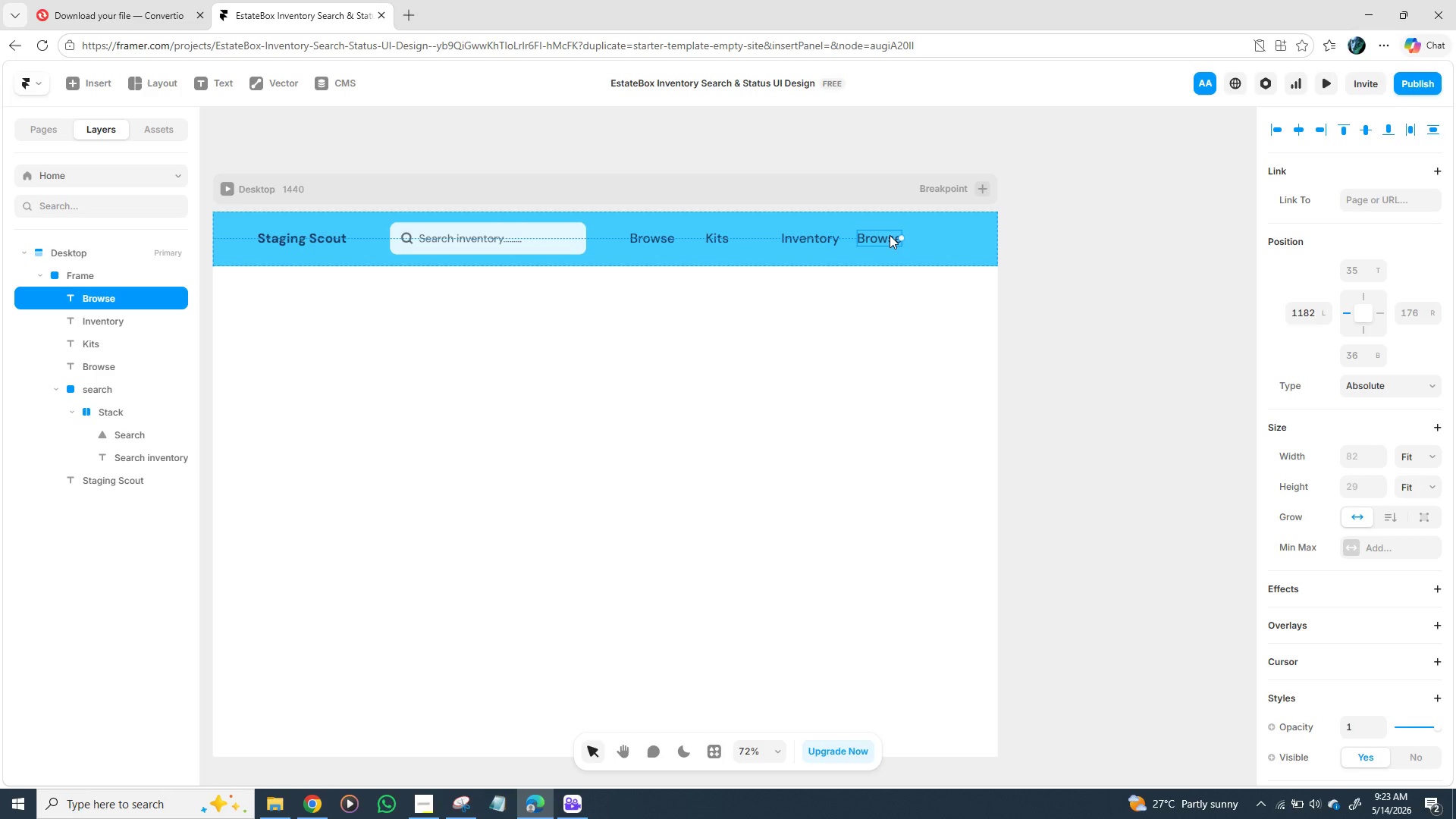 
double_click([890, 235])
 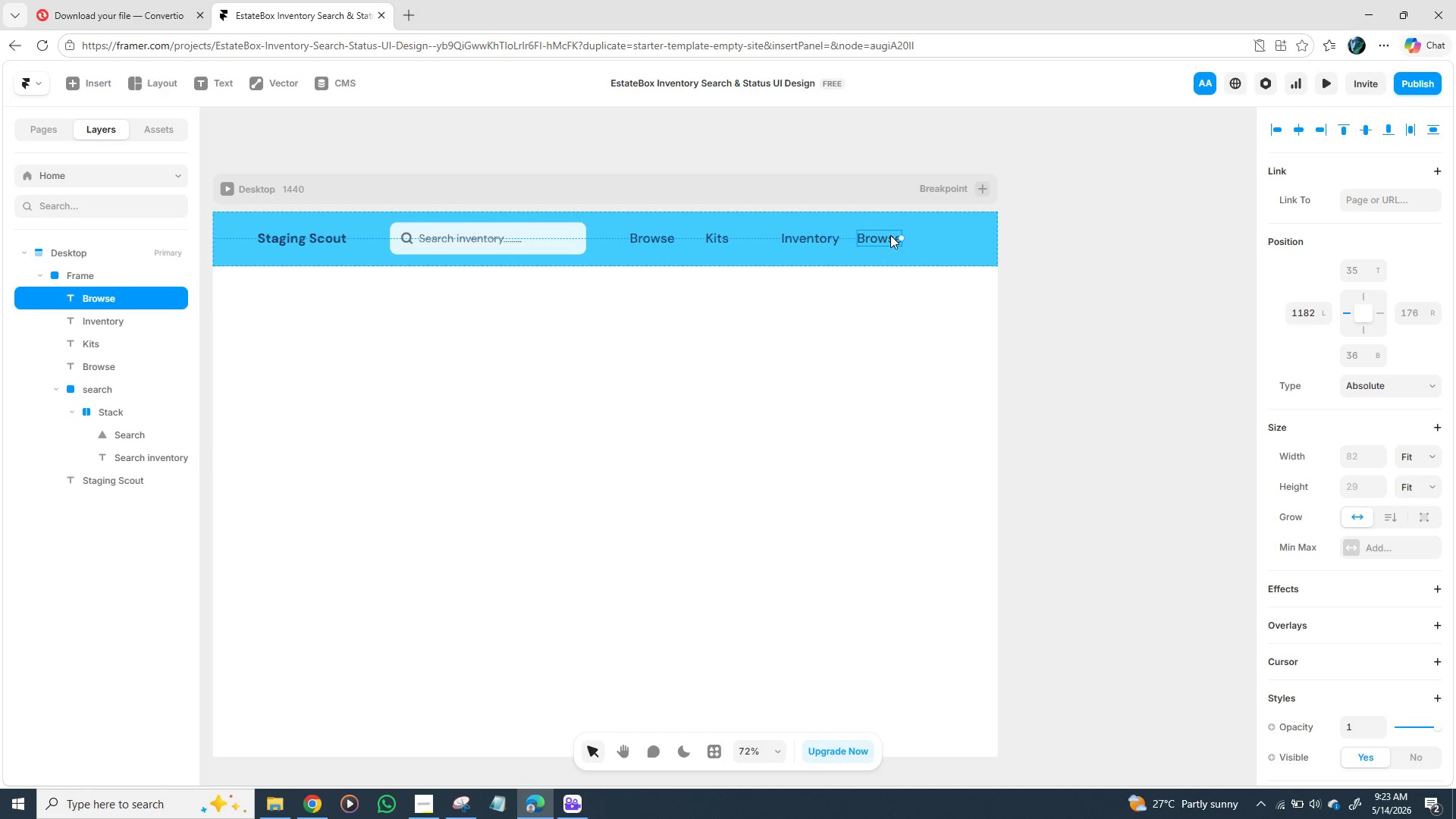 
triple_click([890, 235])
 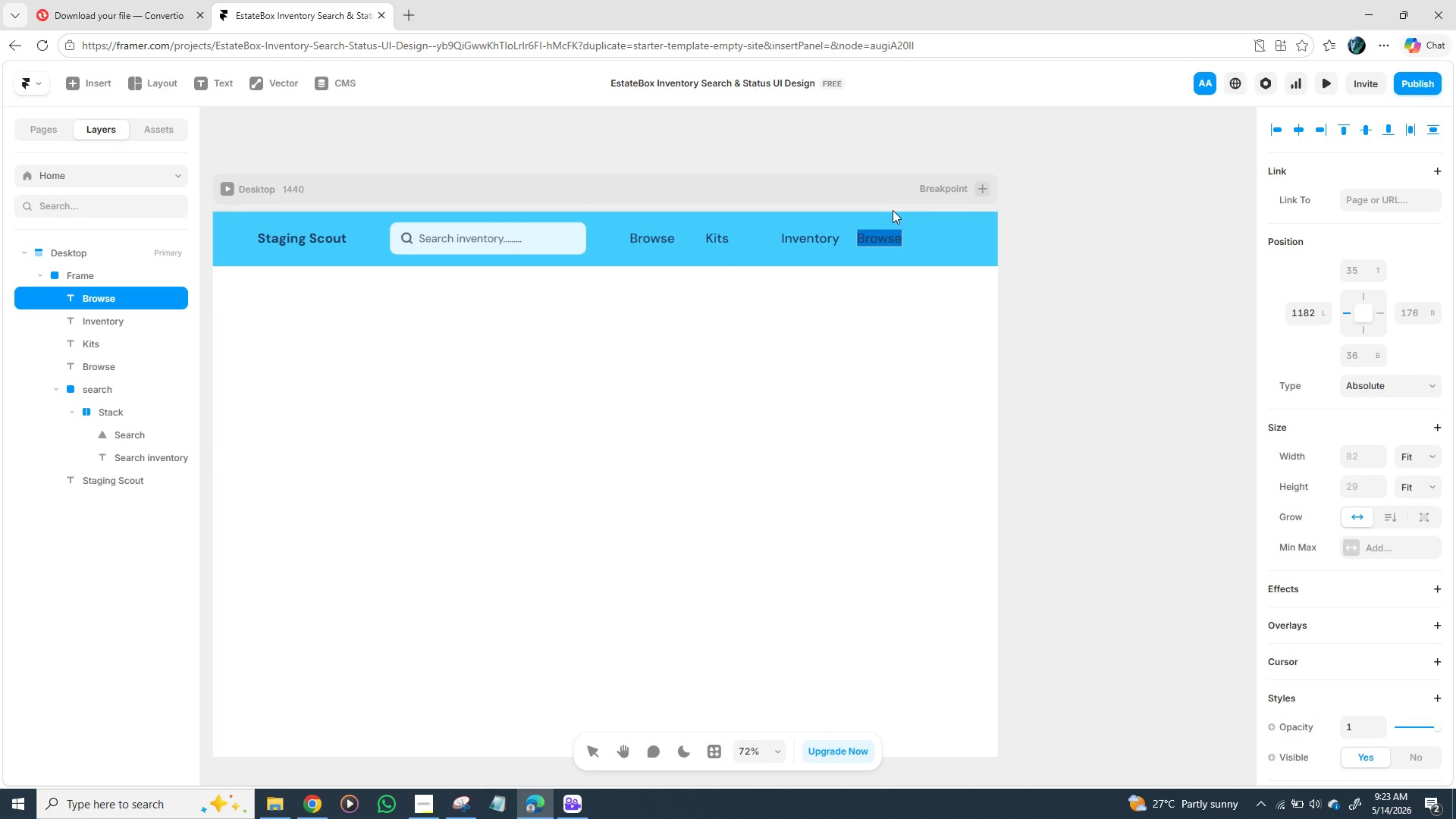 
type(Orders)
 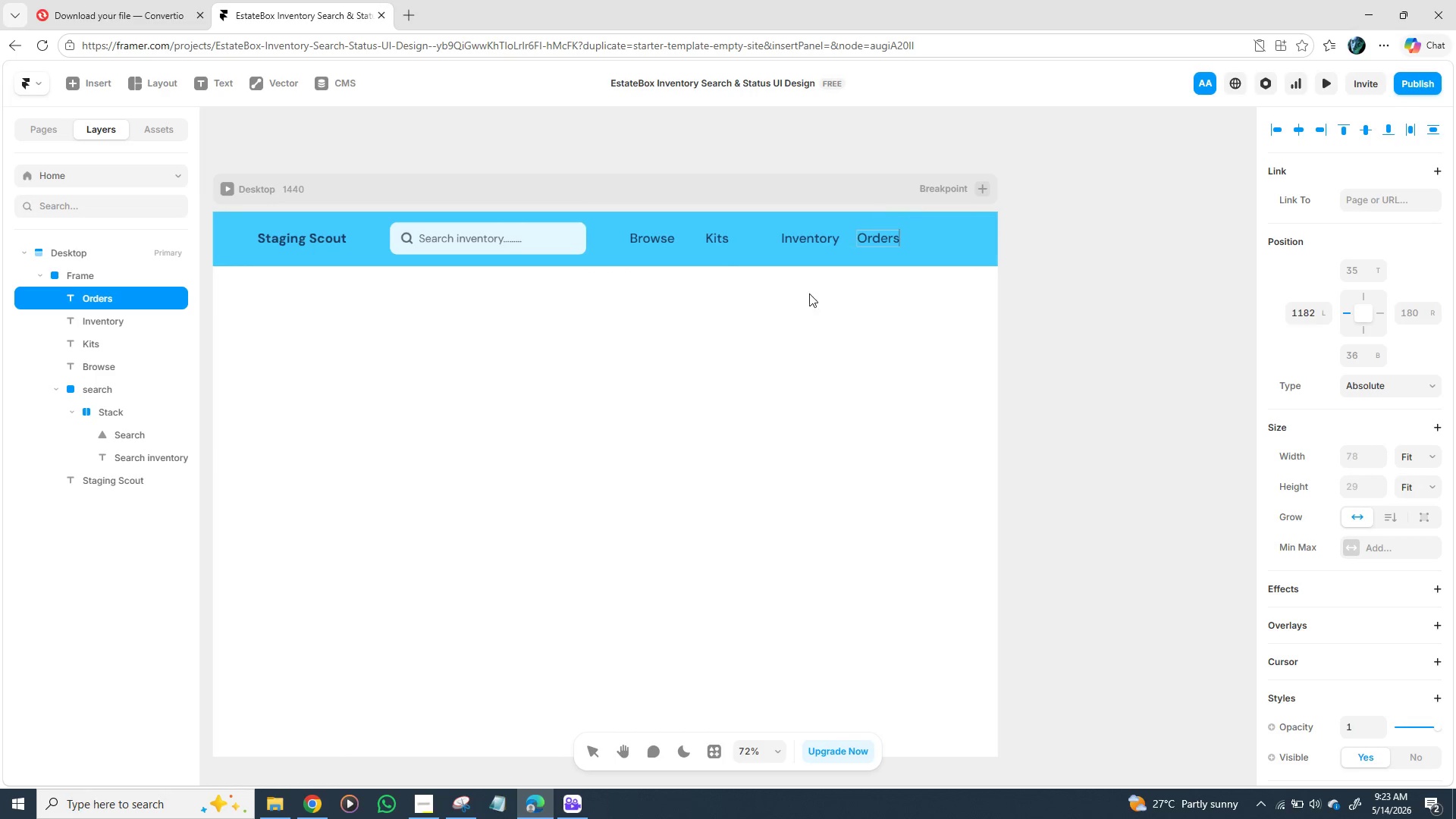 
left_click([827, 355])
 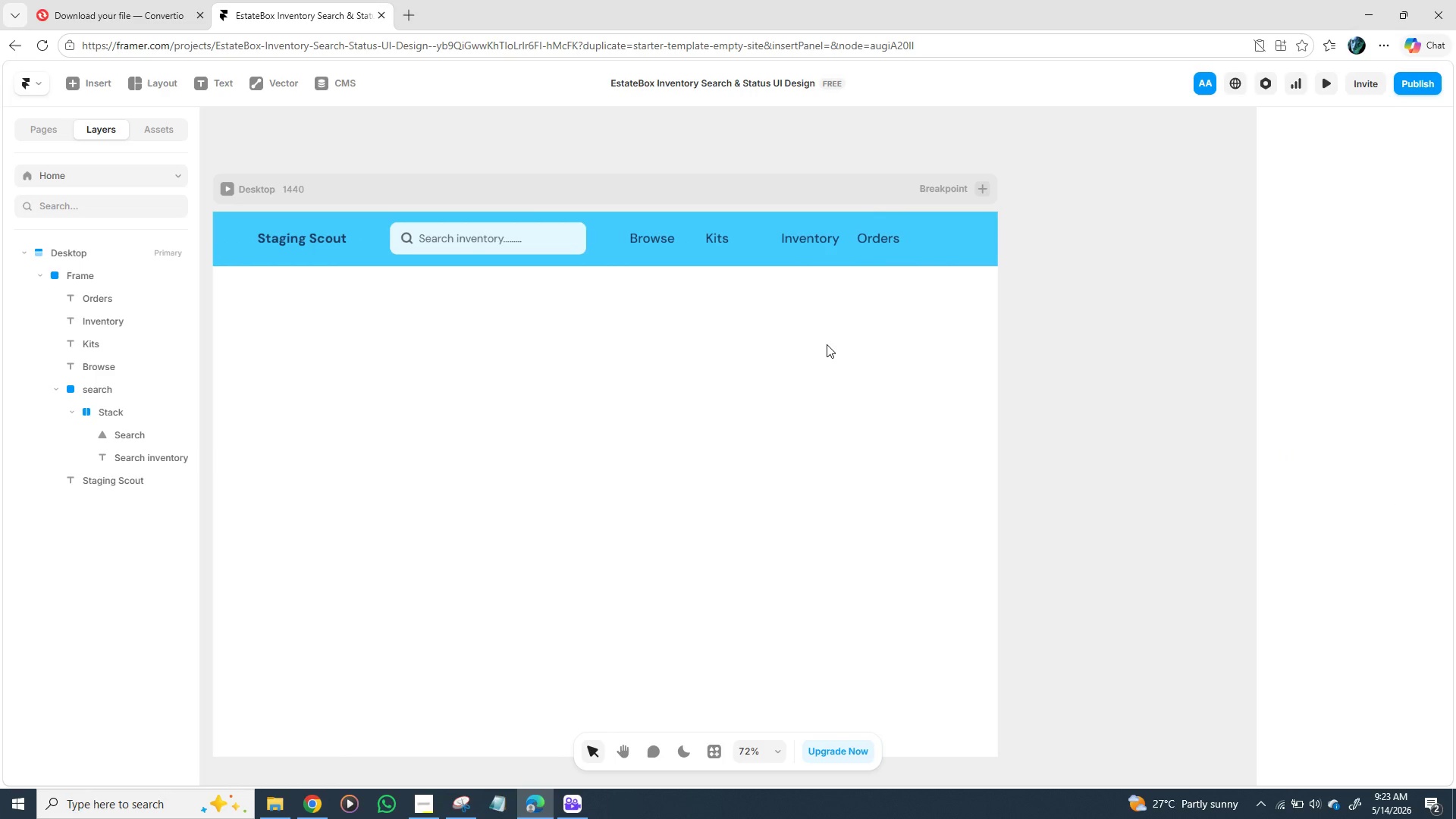 
left_click([827, 344])
 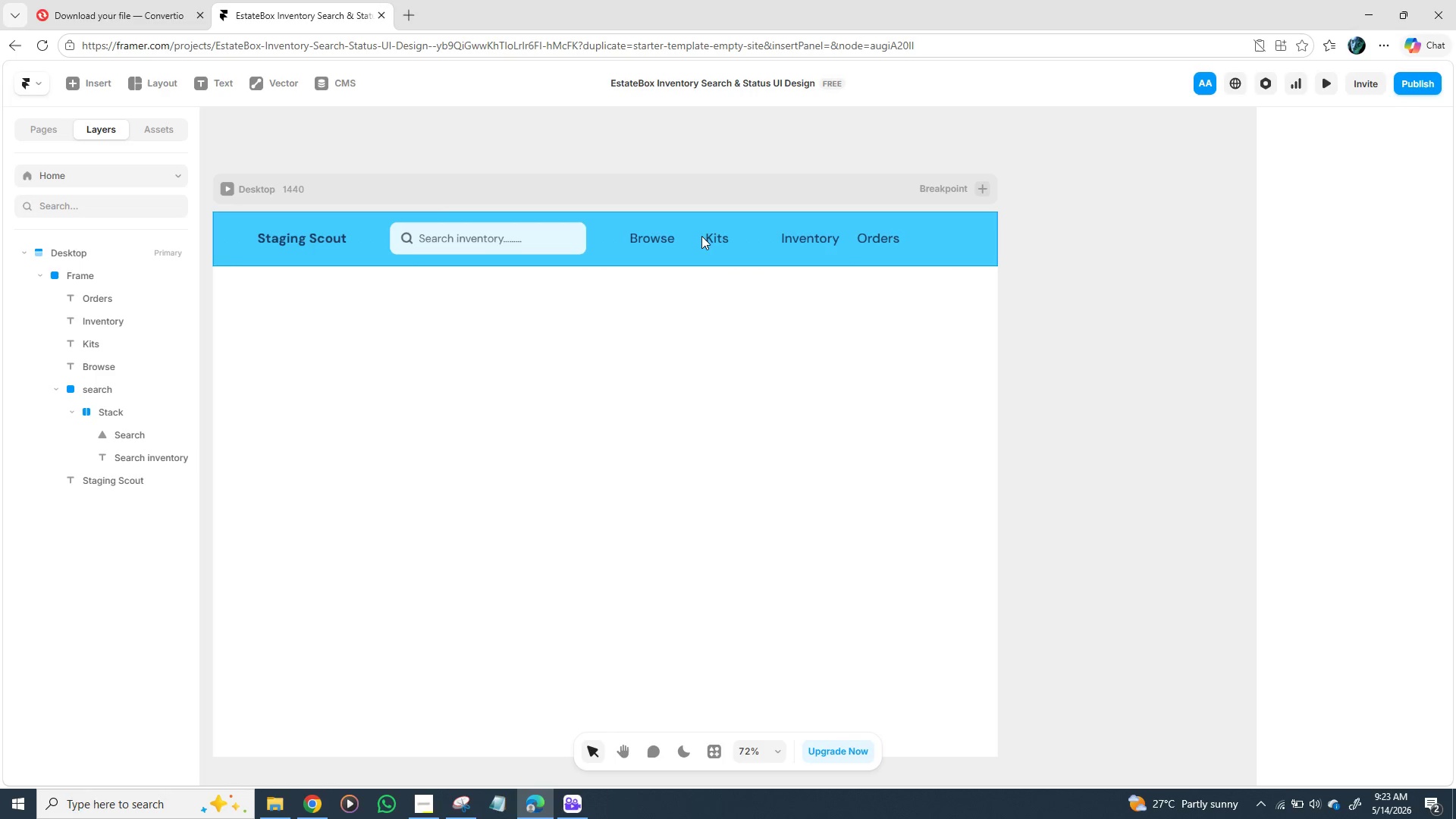 
left_click([657, 240])
 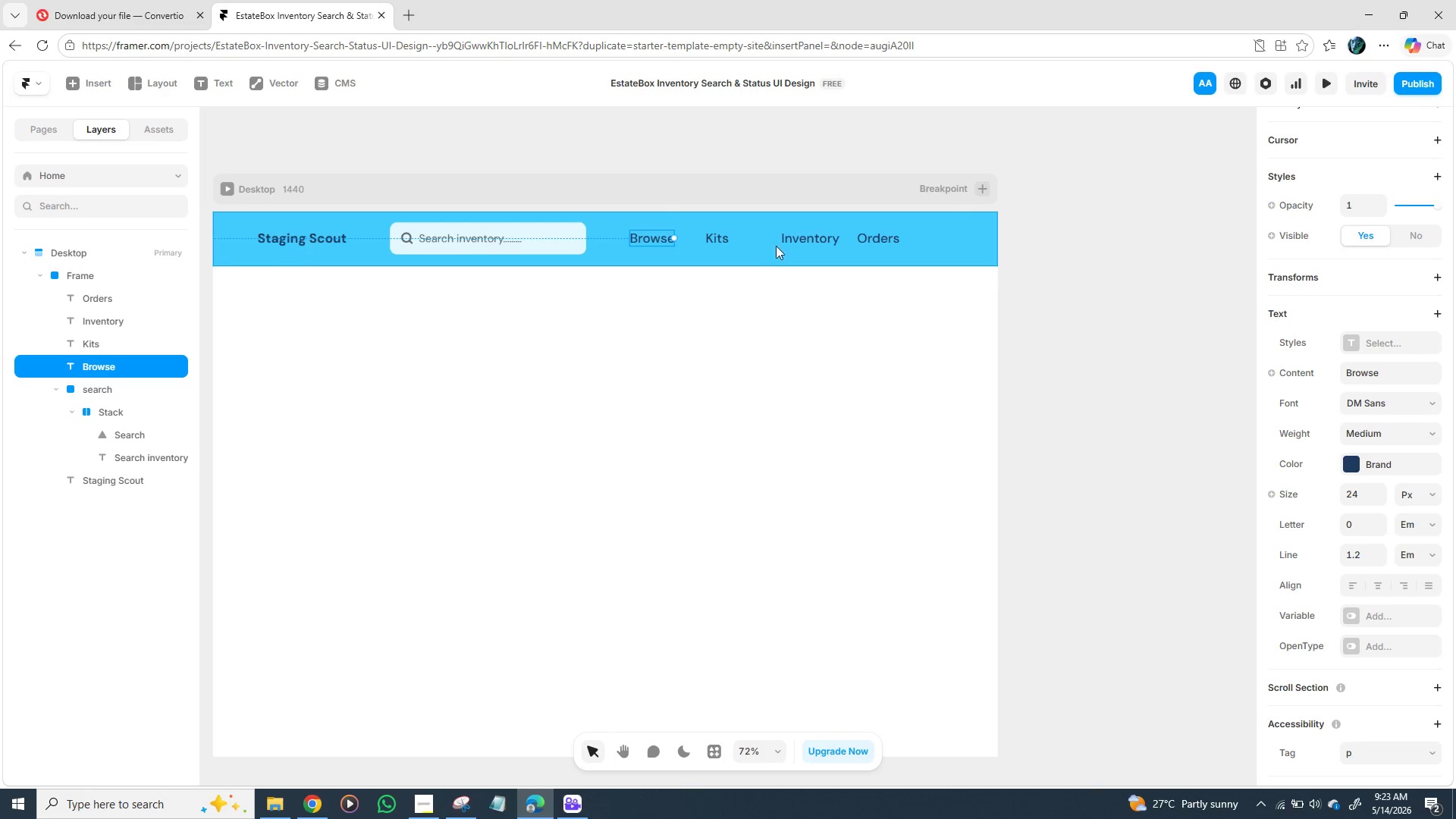 
left_click_drag(start_coordinate=[799, 241], to_coordinate=[787, 243])
 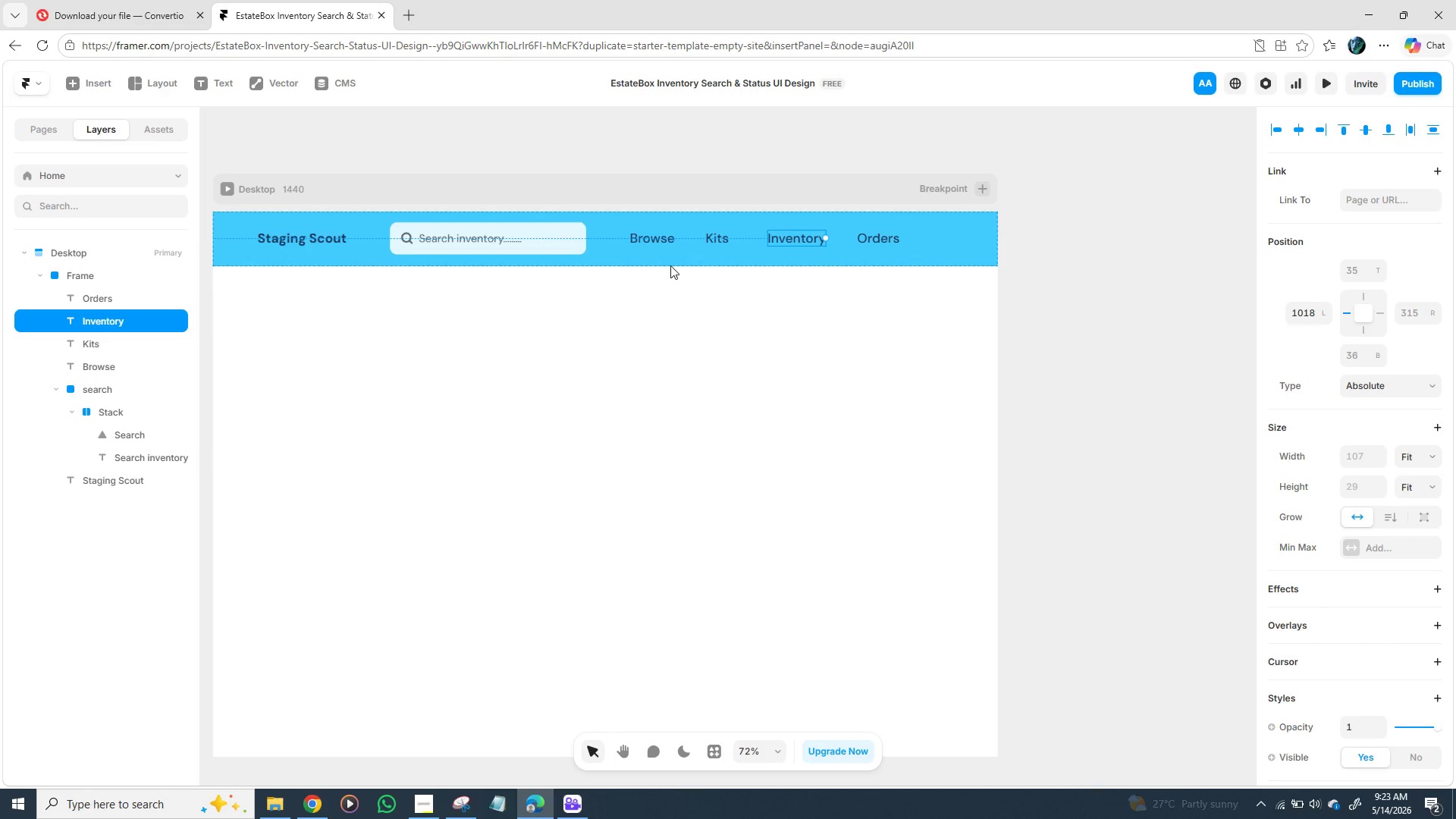 
left_click([656, 243])
 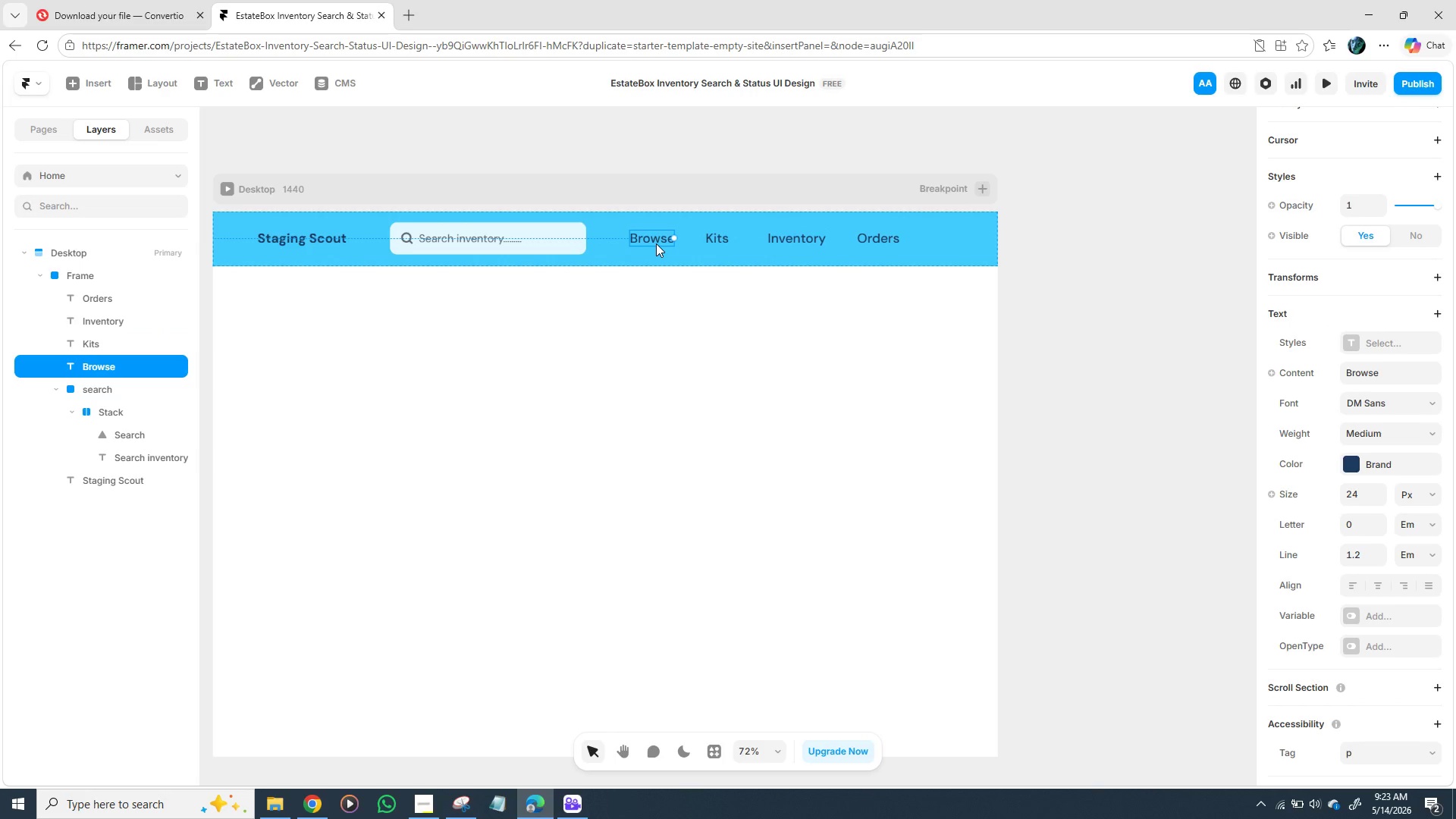 
double_click([656, 243])
 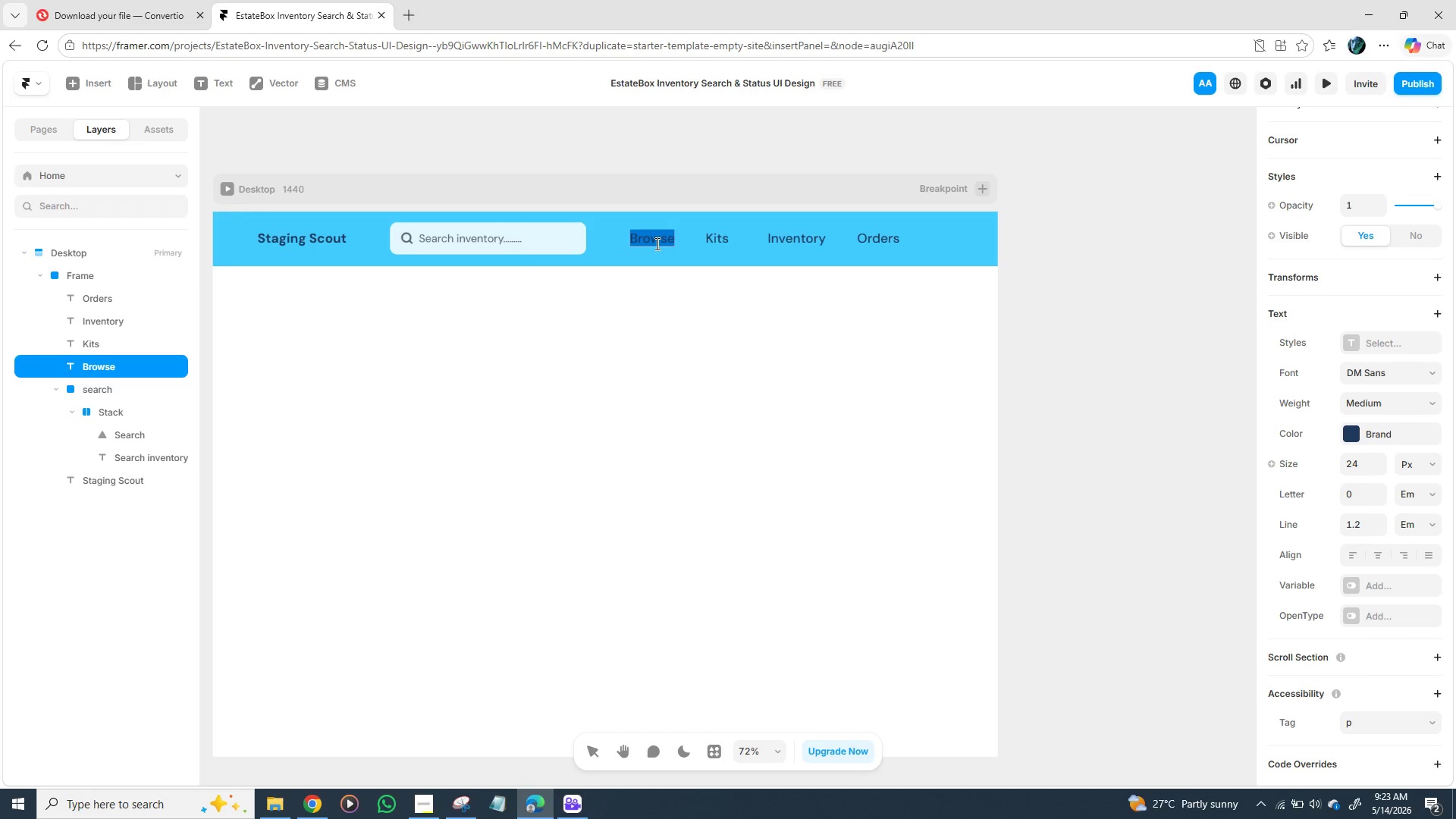 
left_click([730, 306])
 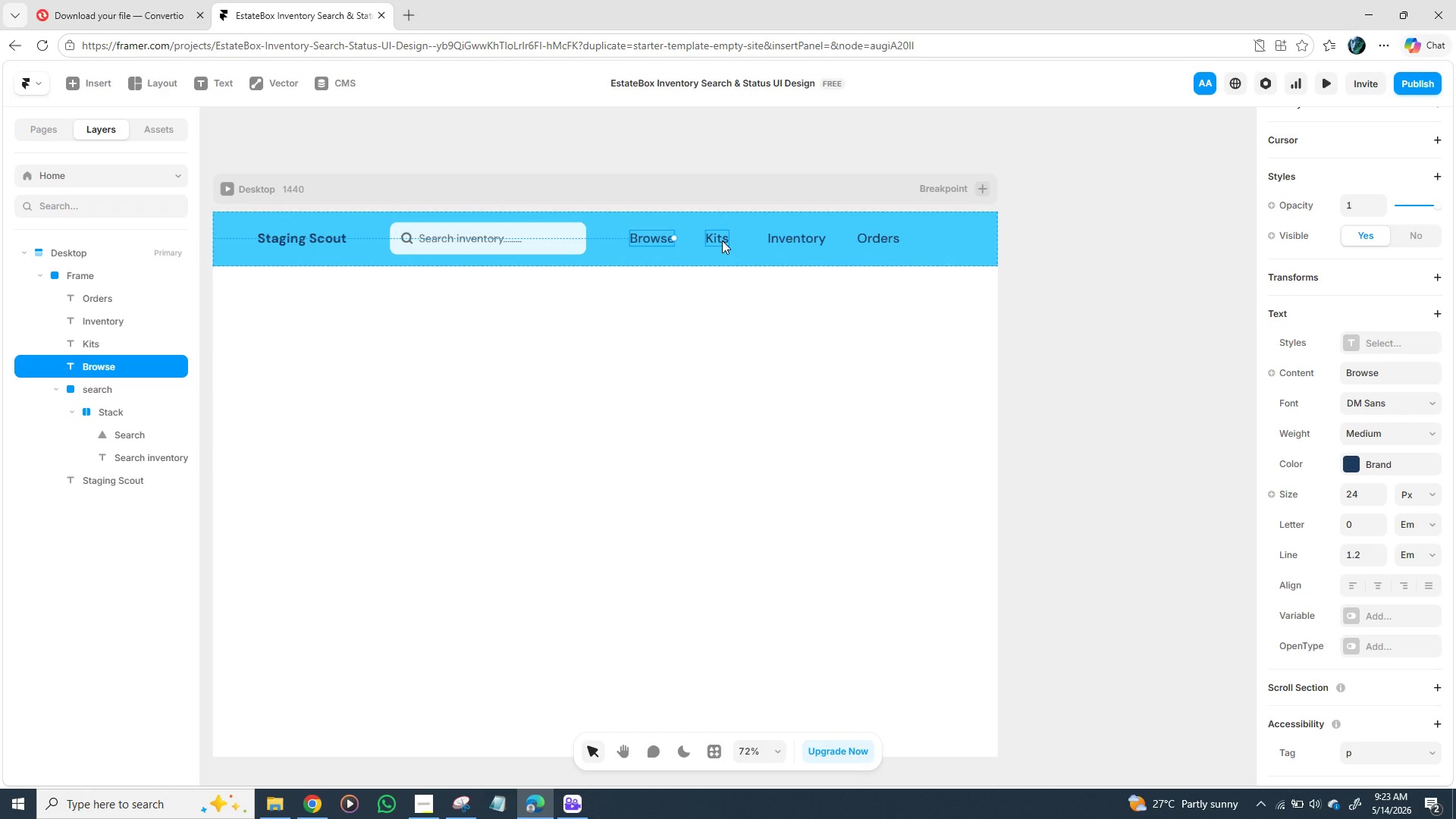 
left_click([722, 240])
 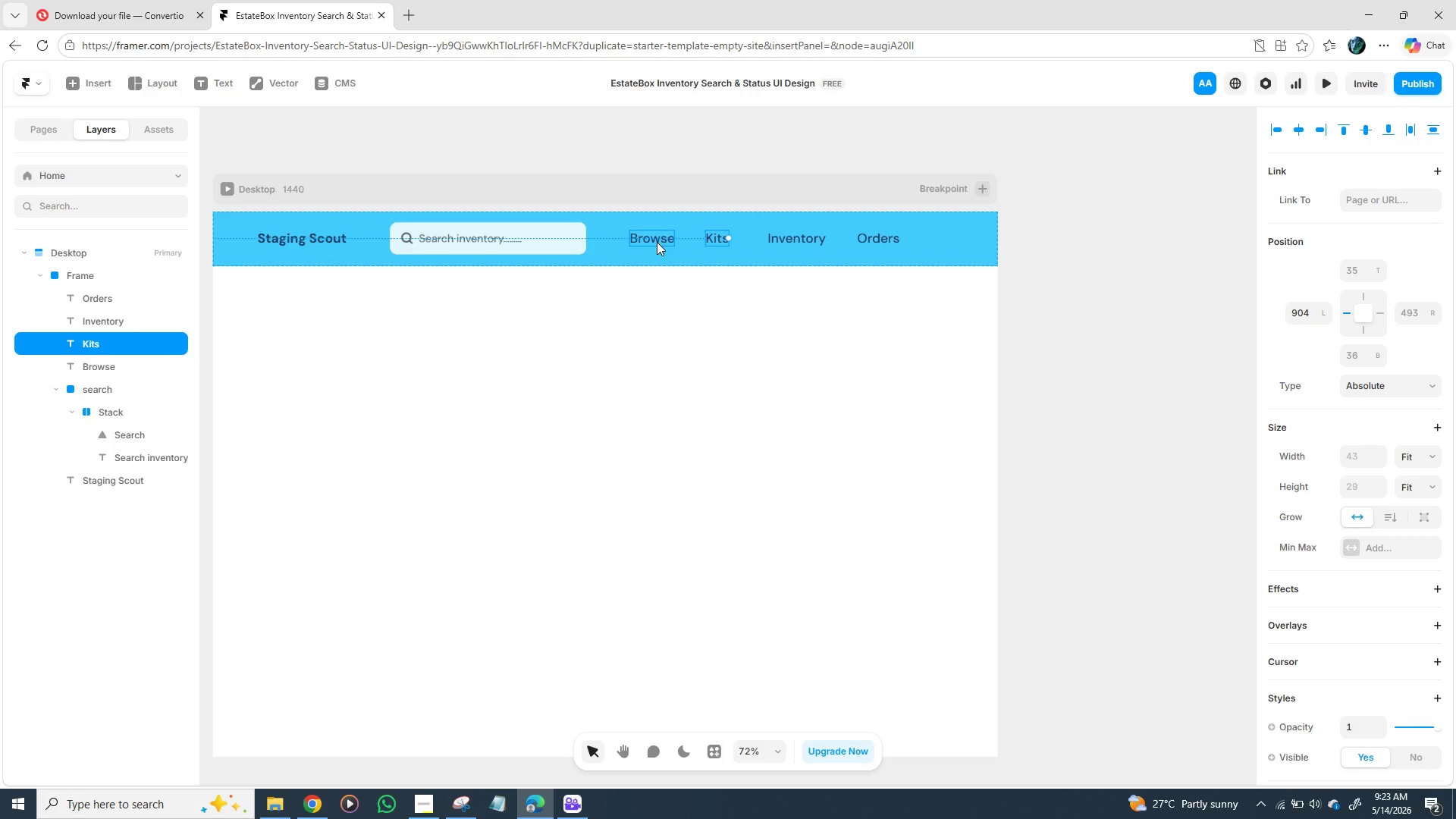 
wait(6.12)
 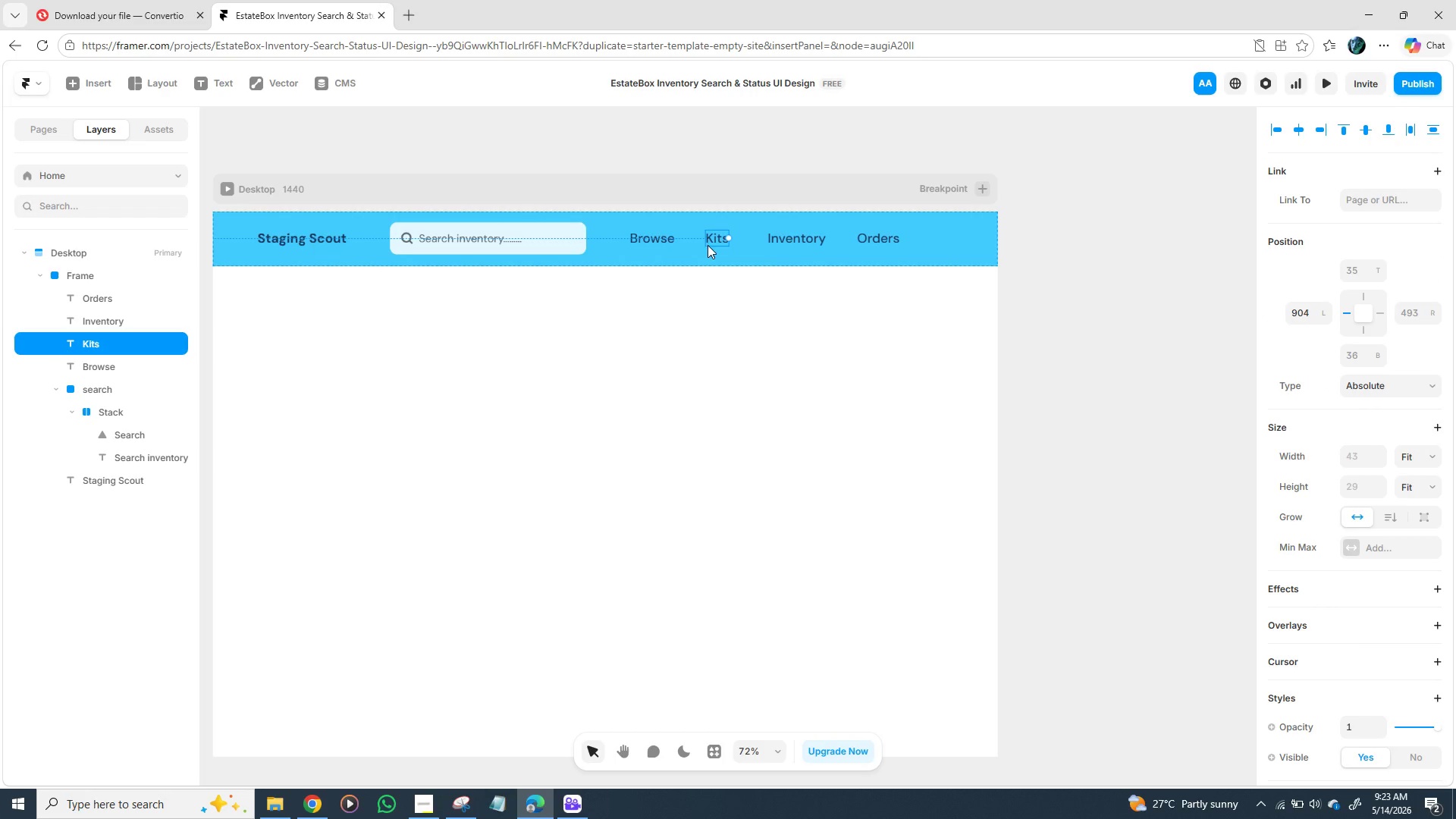 
left_click([657, 242])
 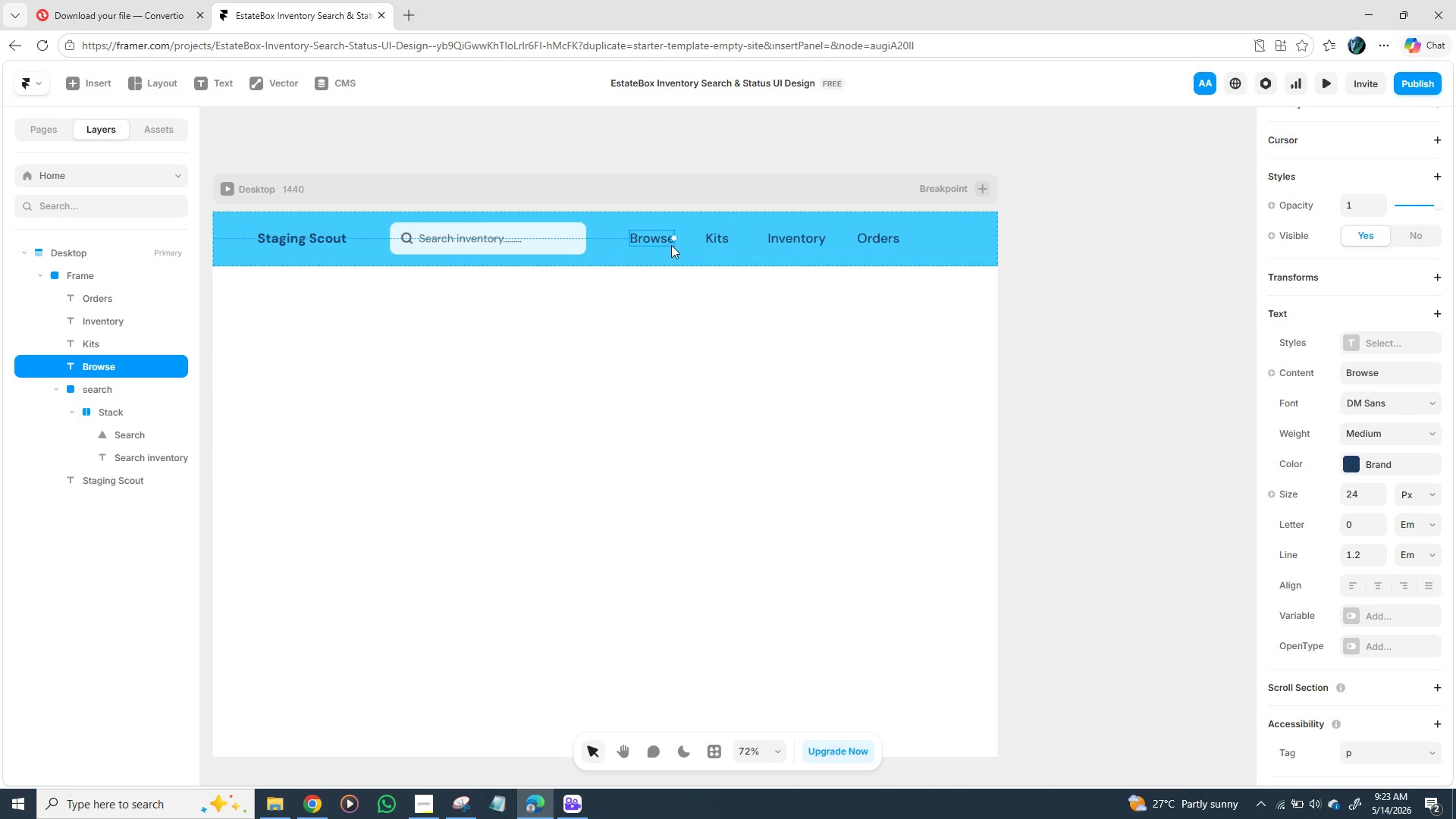 
hold_key(key=ShiftLeft, duration=1.5)
left_click([712, 240])
 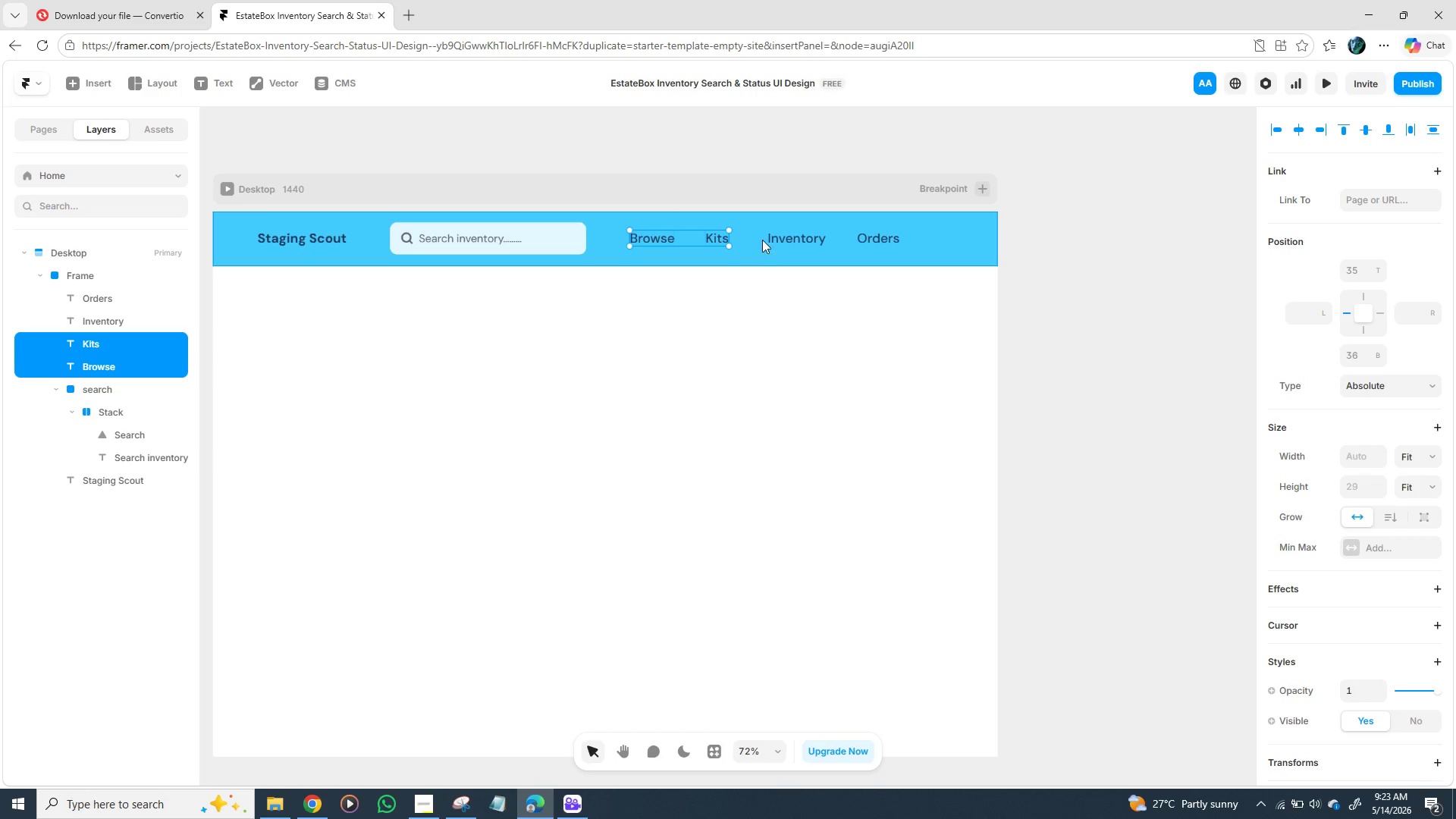 
hold_key(key=ShiftLeft, duration=1.52)
left_click([779, 238])
 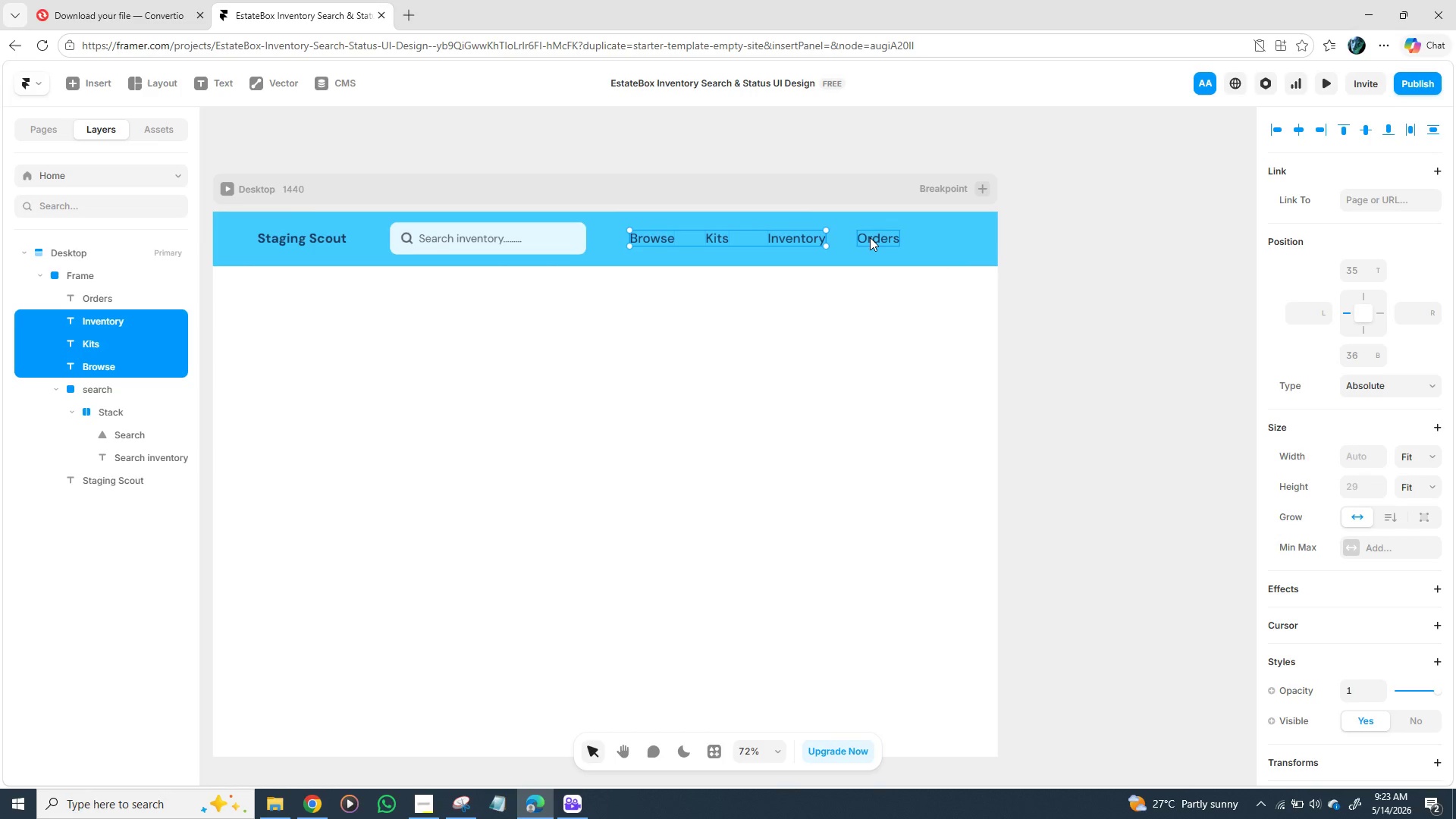 
left_click([870, 237])
 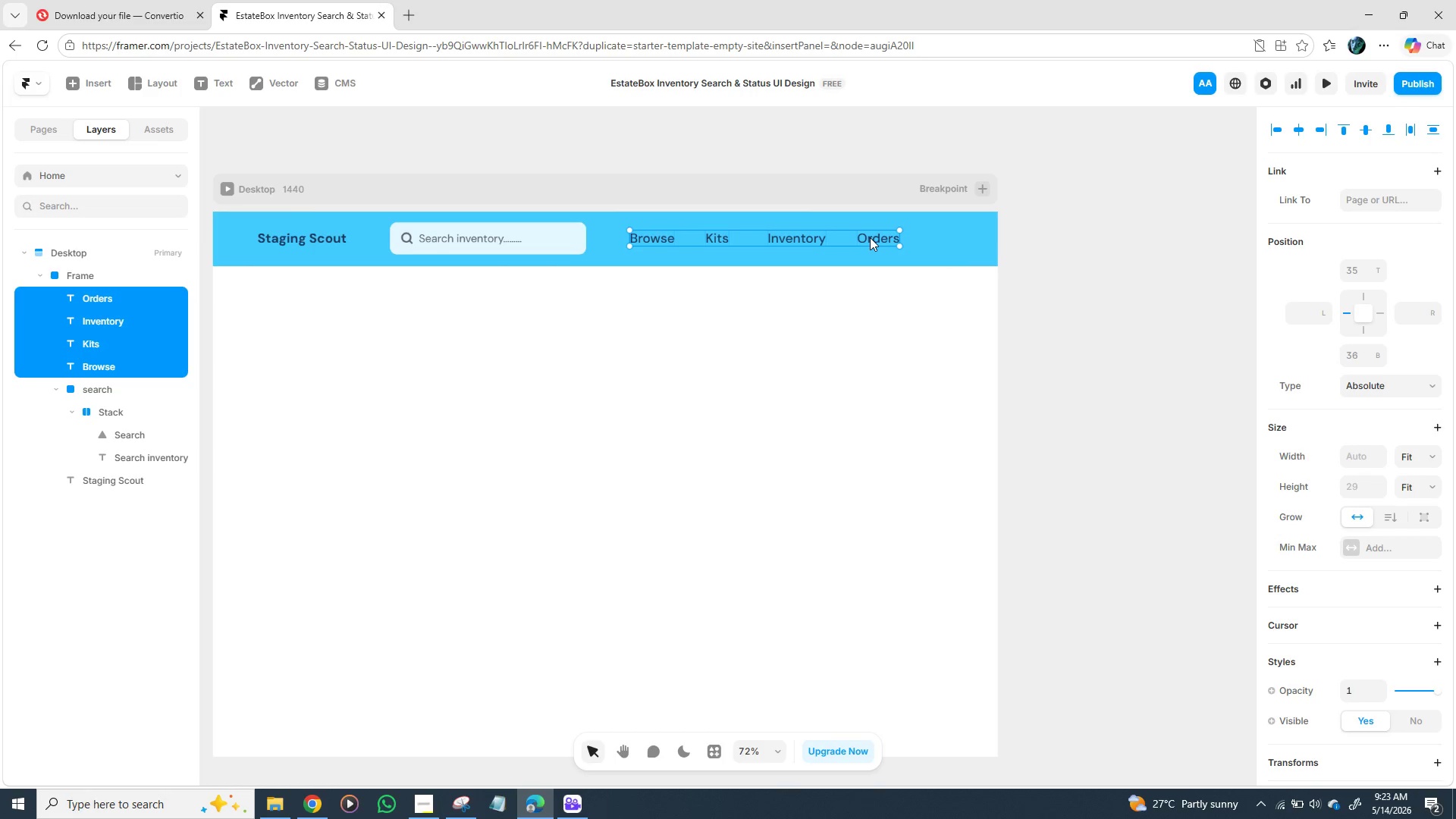 
hold_key(key=ShiftLeft, duration=0.34)
 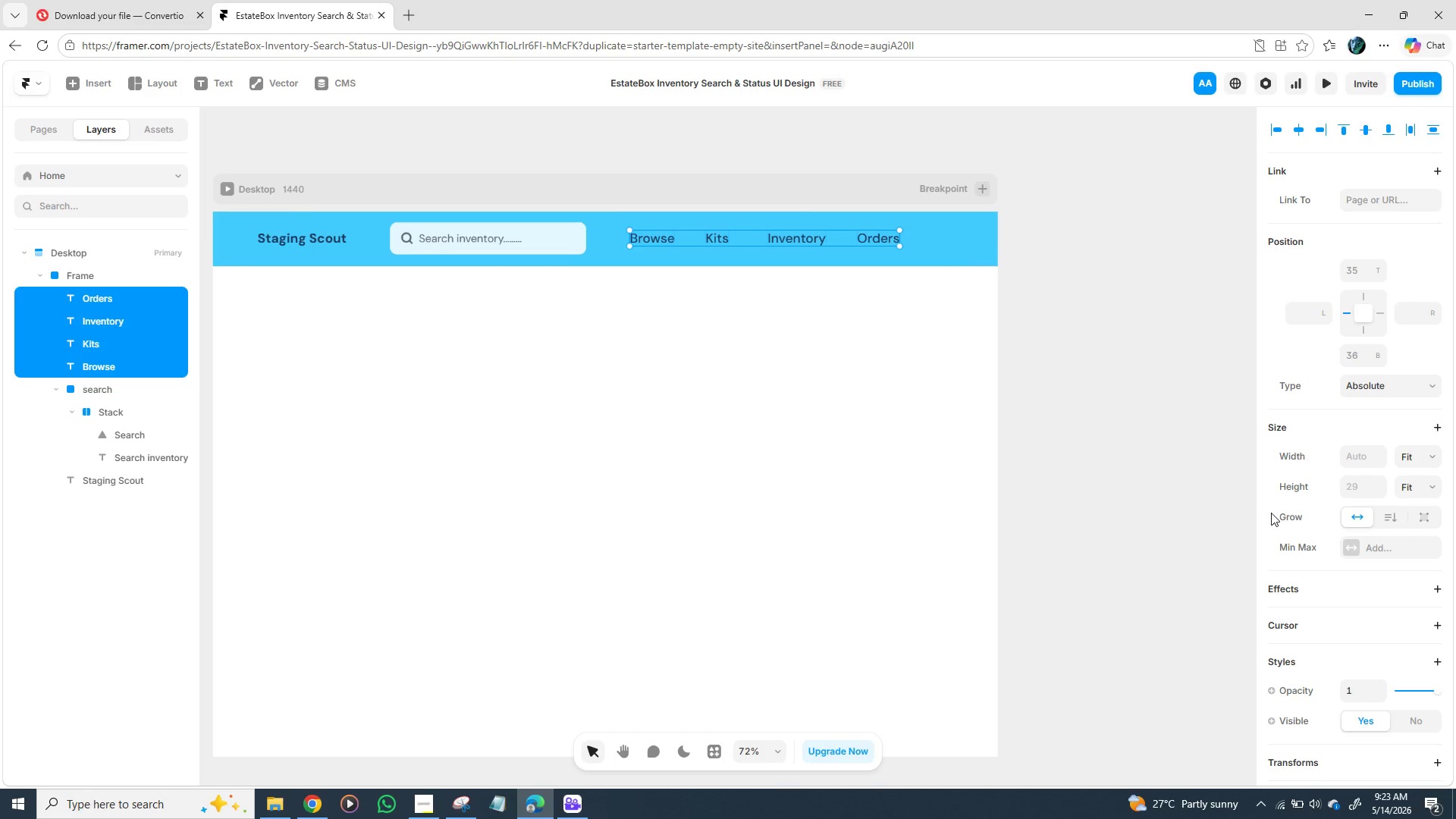 
scroll: coordinate [1362, 573], scroll_direction: down, amount: 3.0
 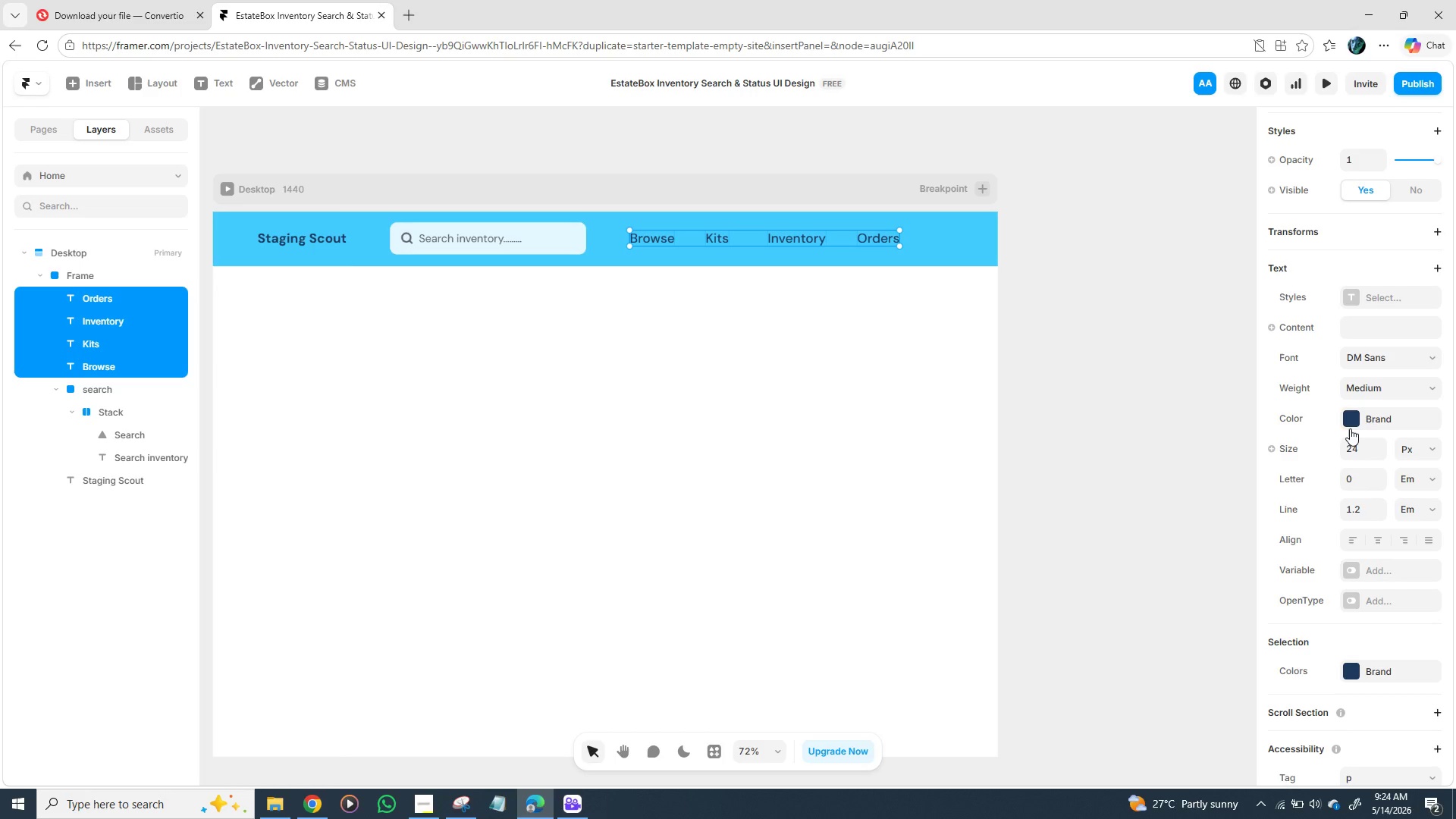 
left_click([1350, 425])
 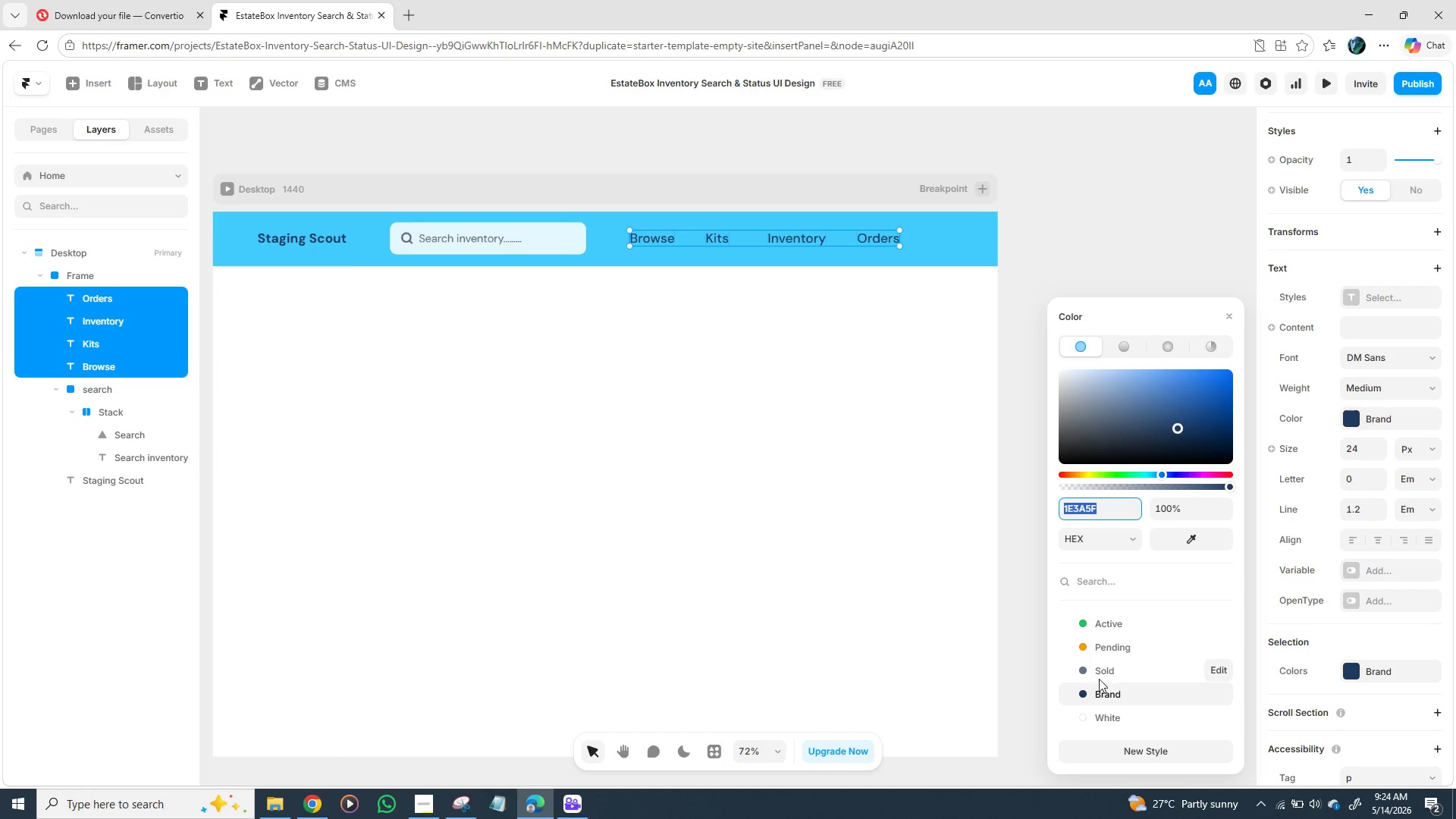 
wait(9.89)
 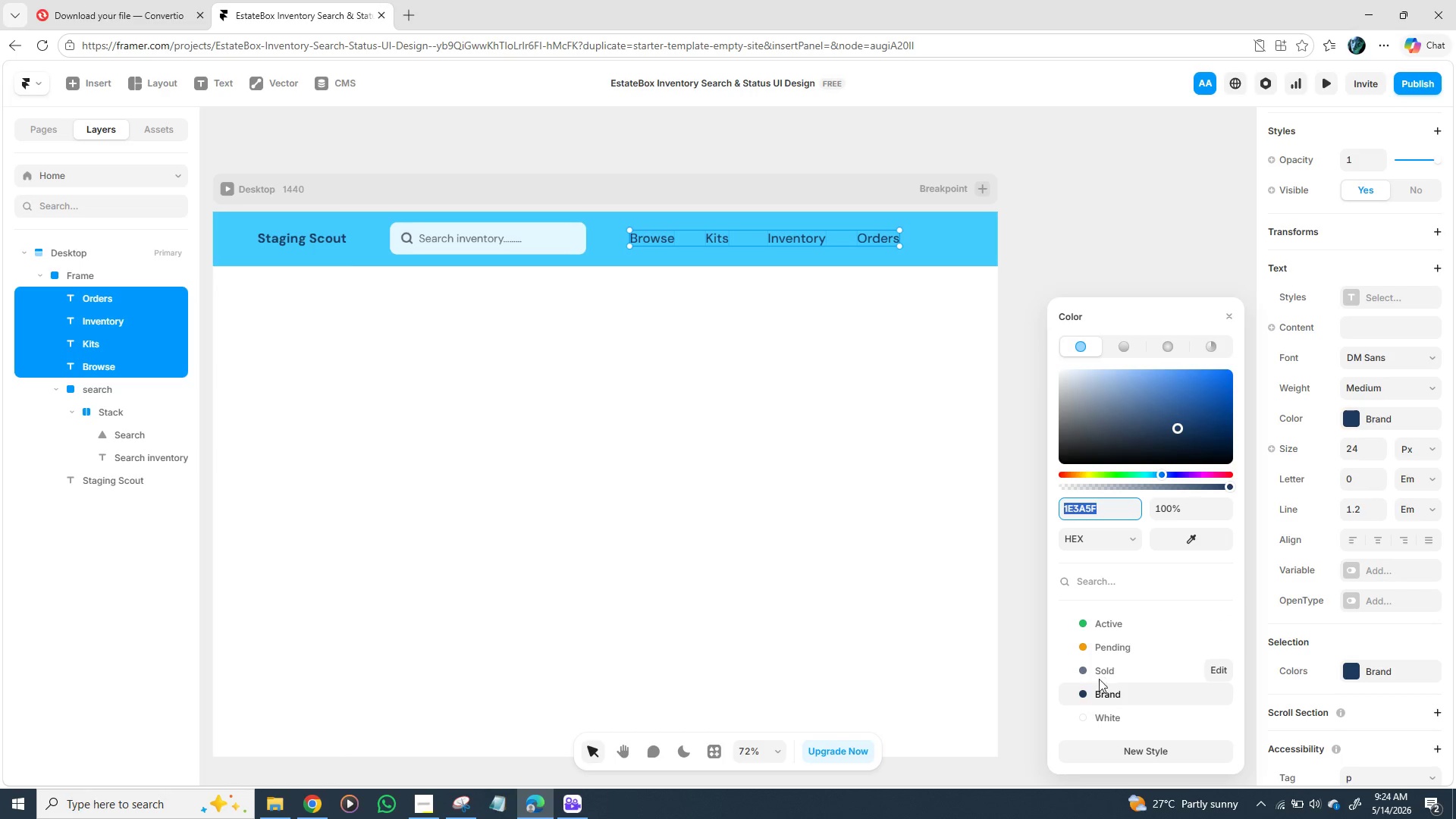 
left_click([915, 507])
 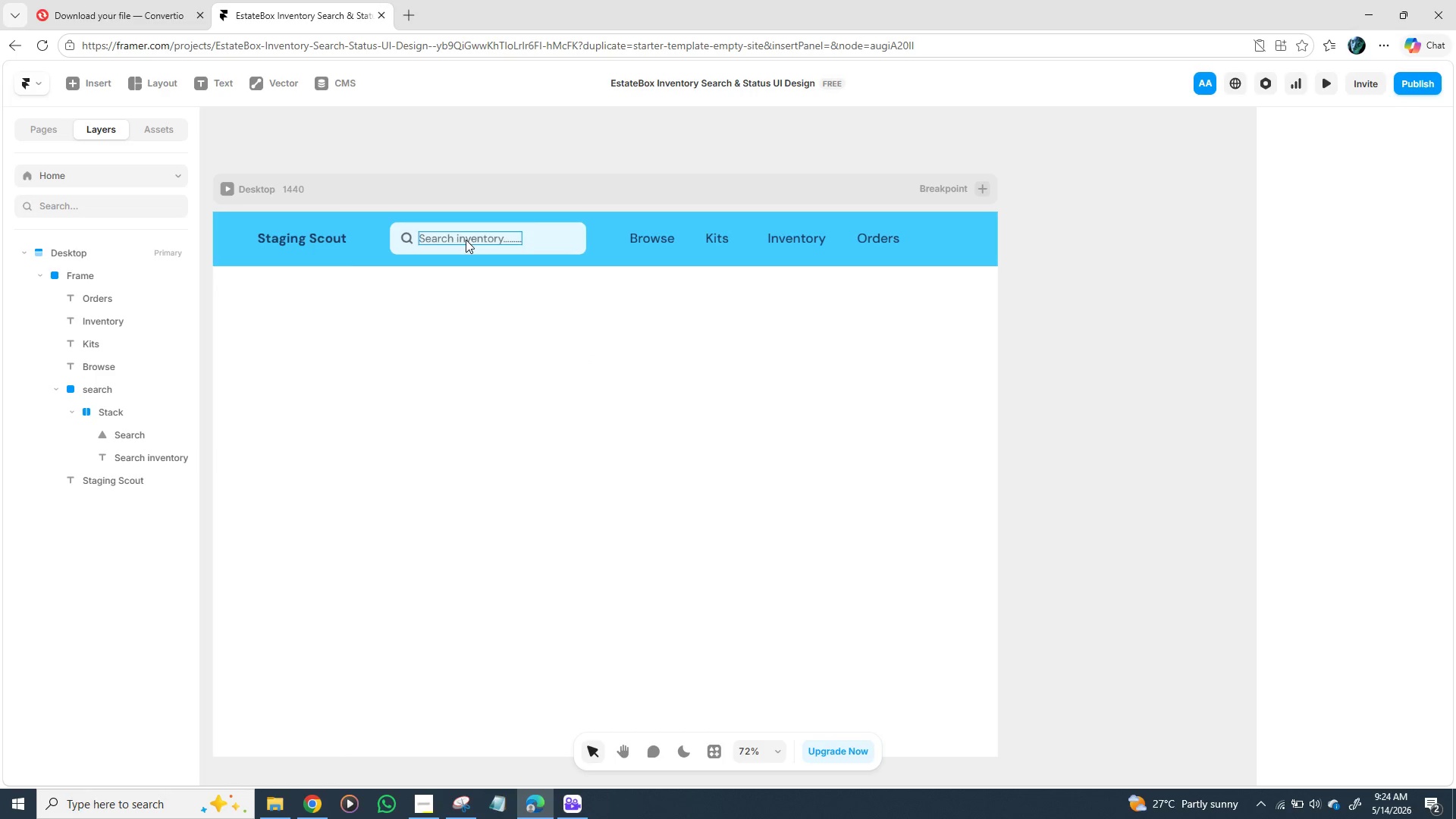 
left_click_drag(start_coordinate=[466, 240], to_coordinate=[470, 240])
 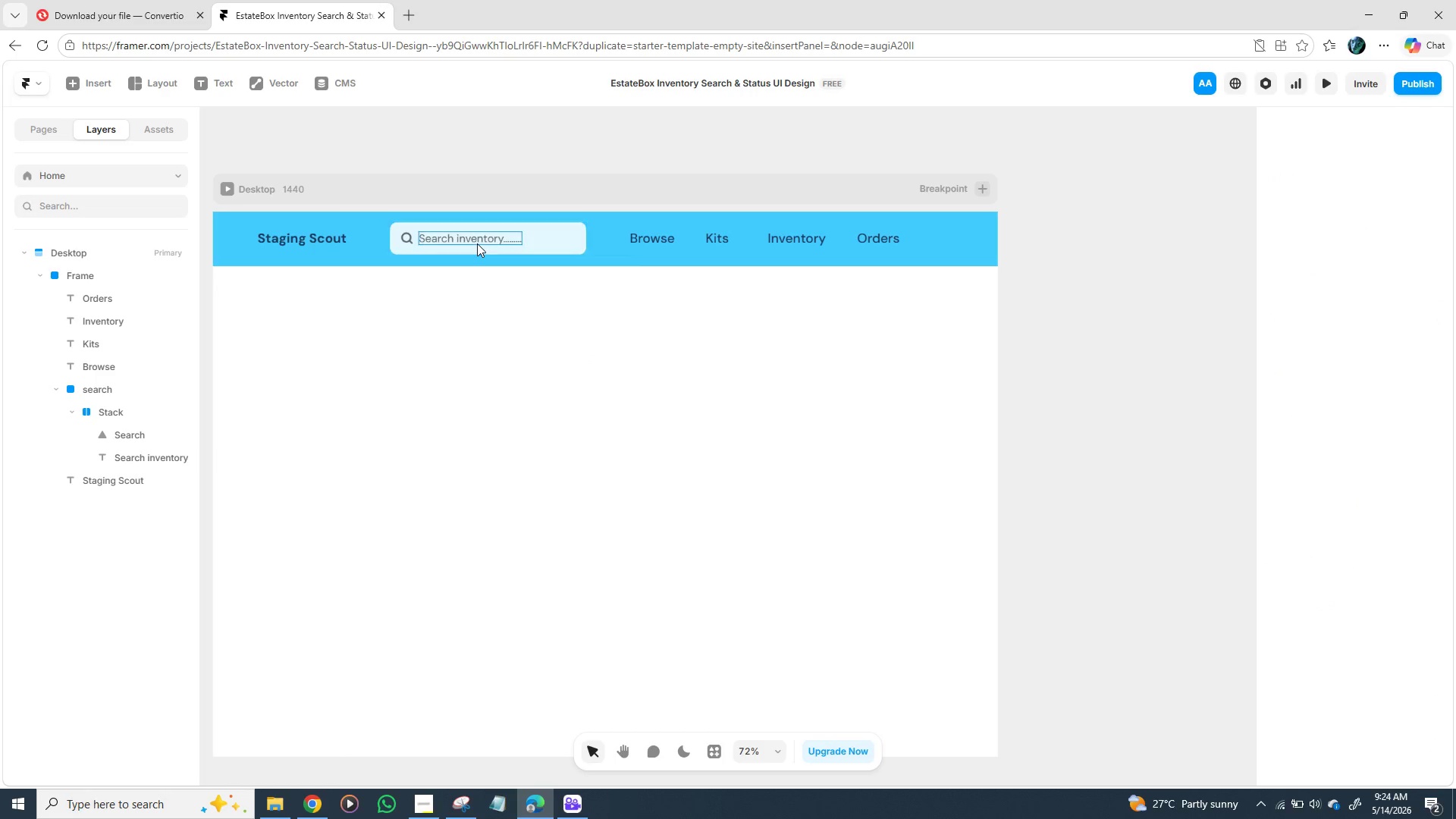 
left_click([477, 241])
 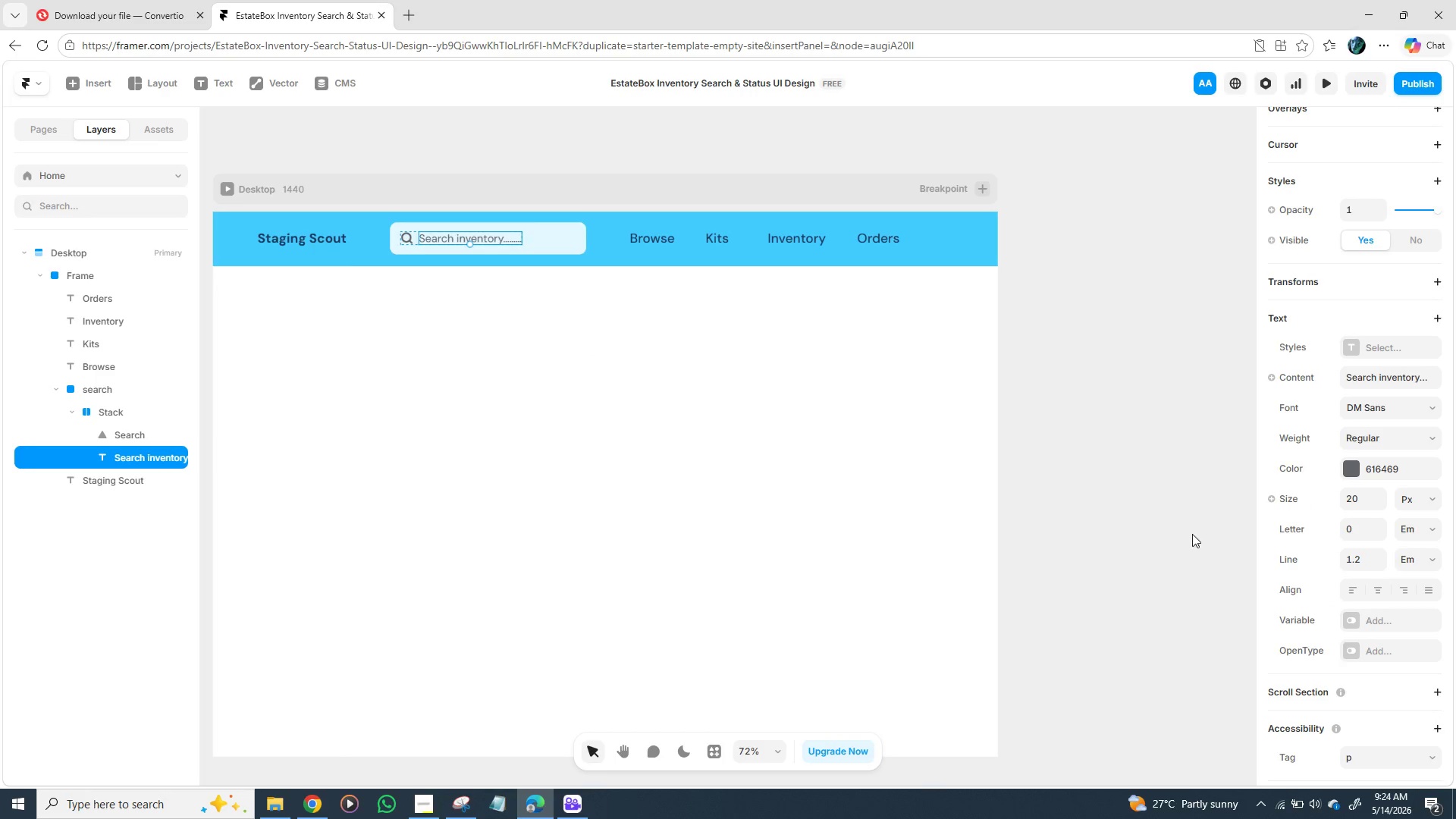 
scroll: coordinate [1315, 530], scroll_direction: down, amount: 3.0
 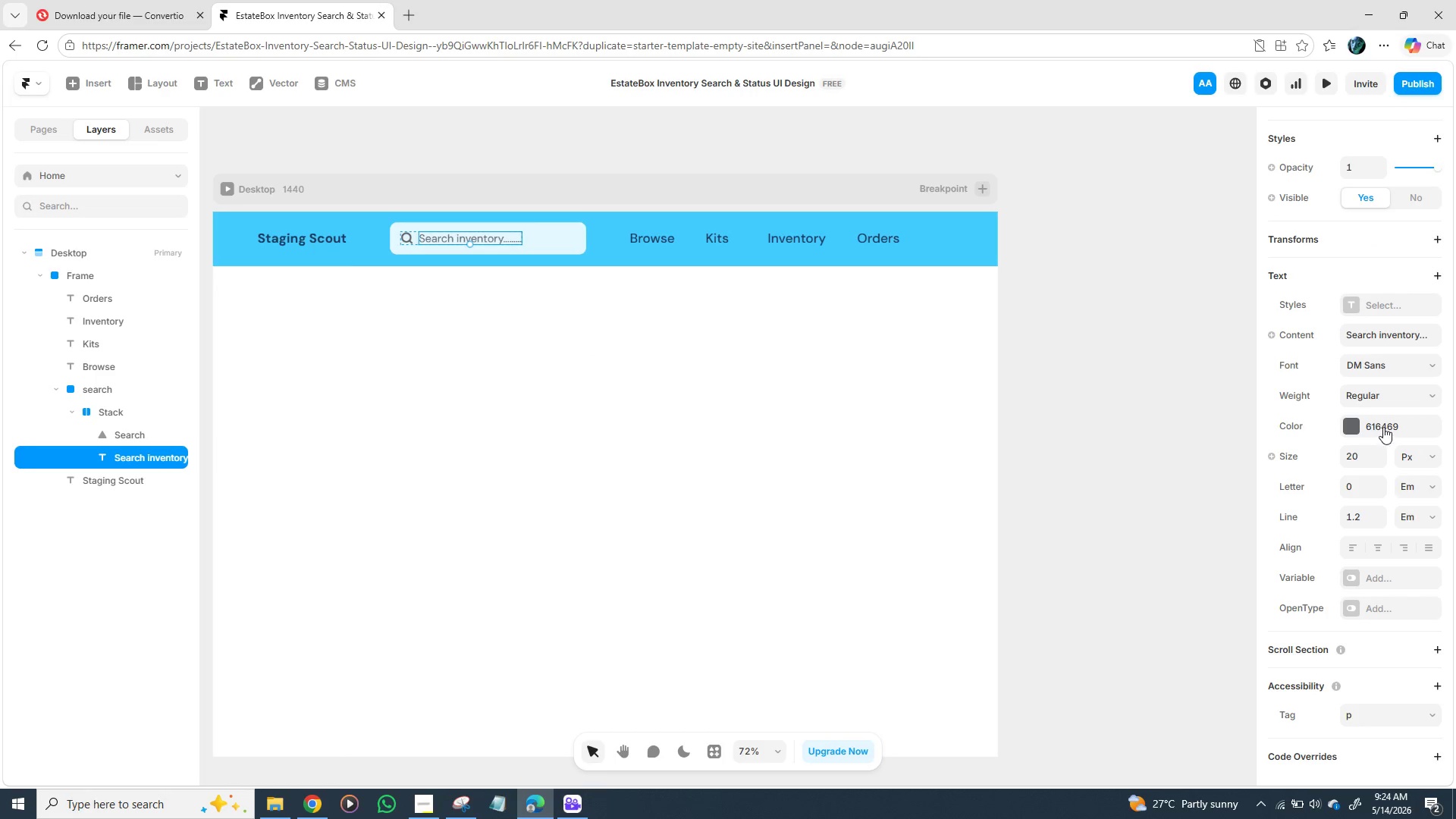 
left_click([1383, 426])
 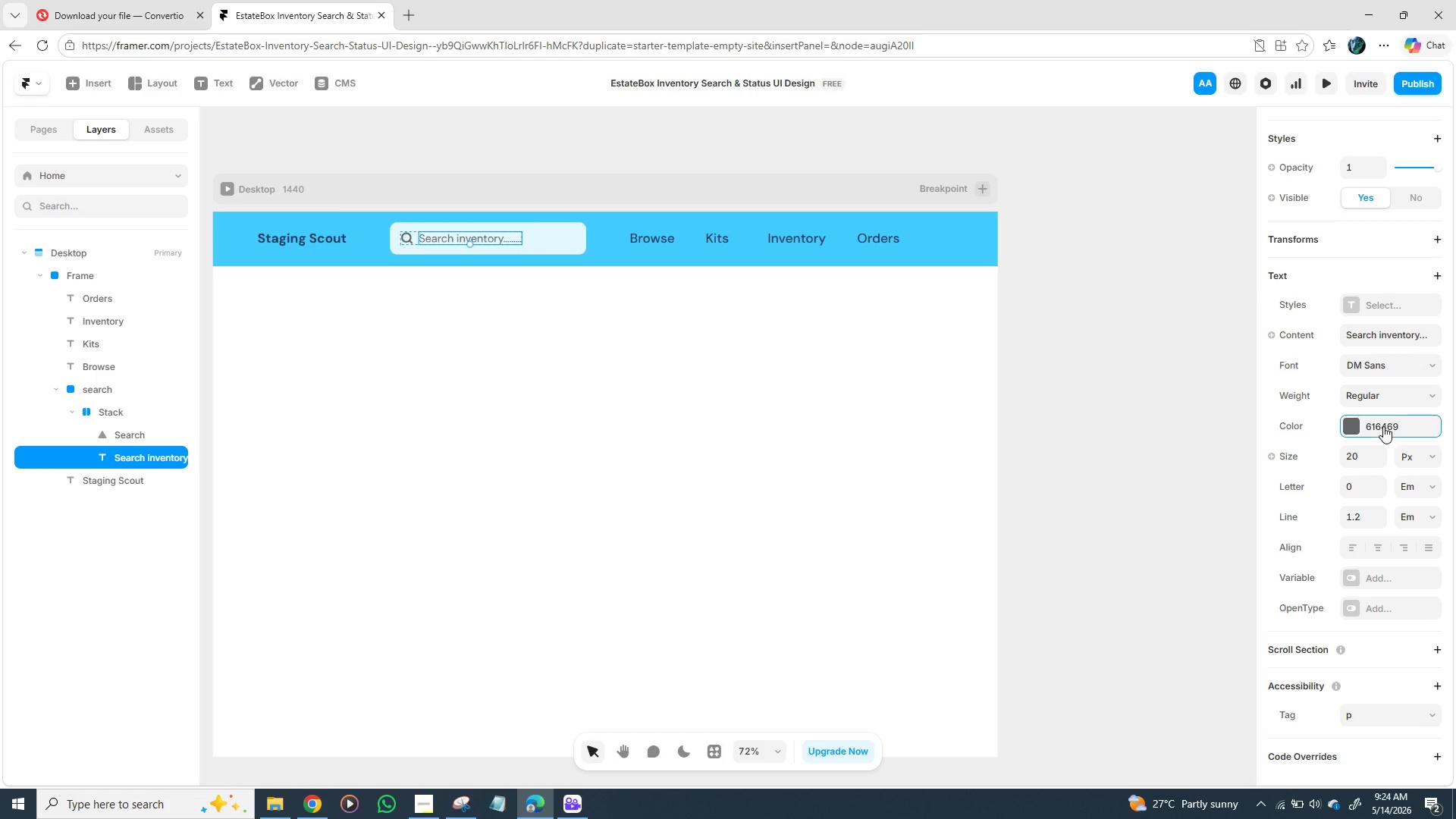 
double_click([1383, 426])
 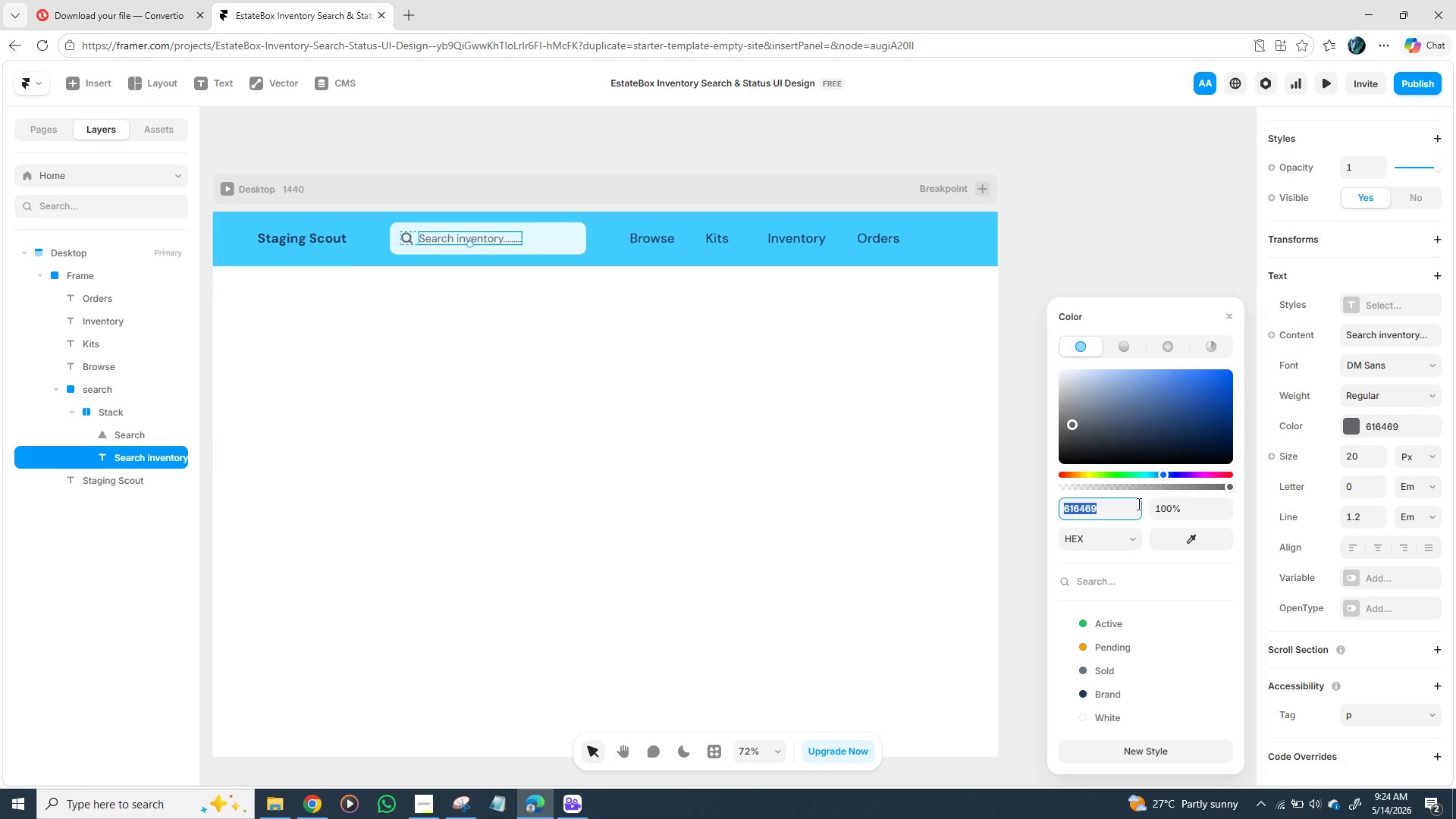 
key(Control+C)
 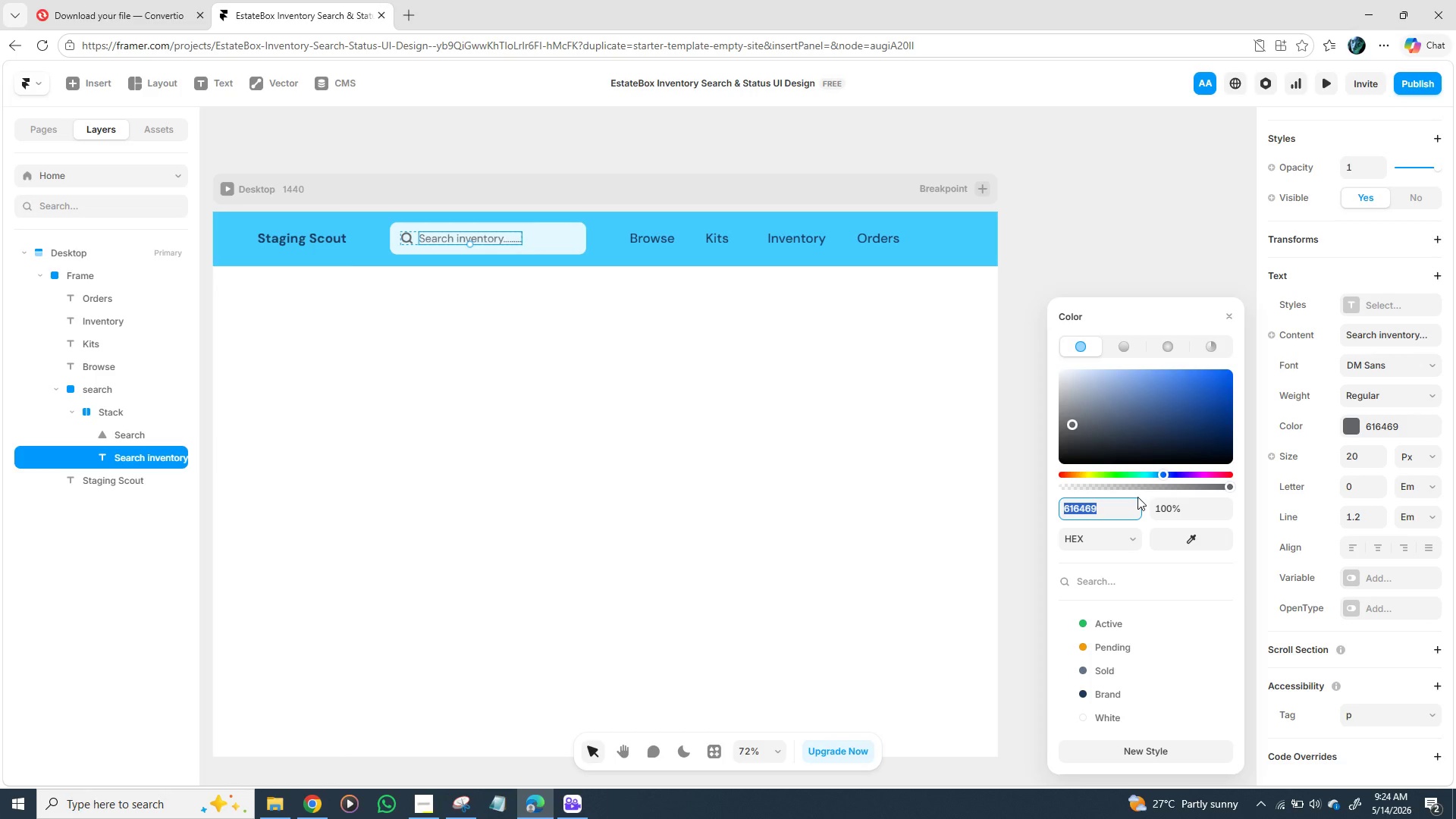 
key(Control+C)
 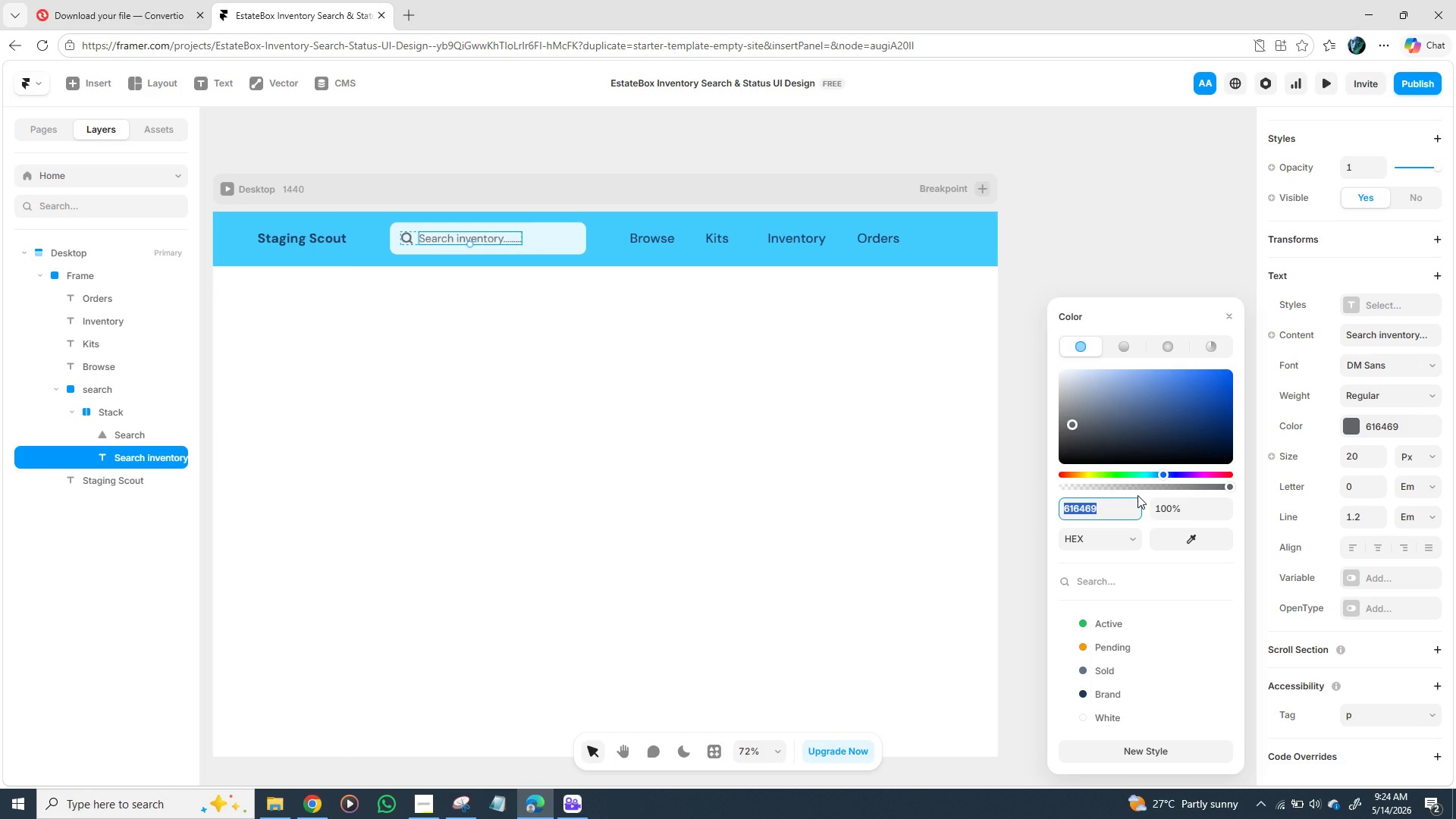 
key(Control+C)
 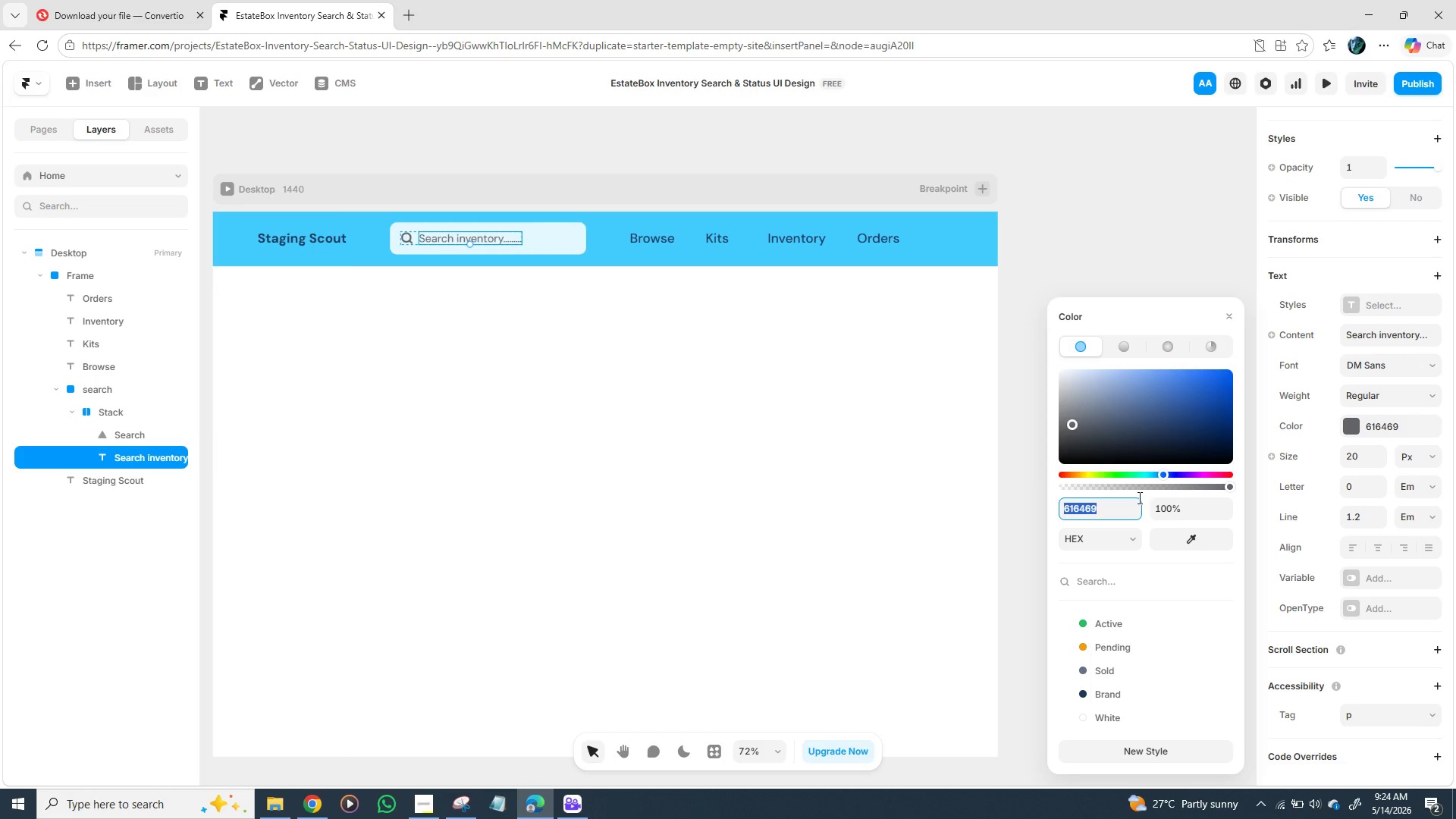 
key(Control+C)
 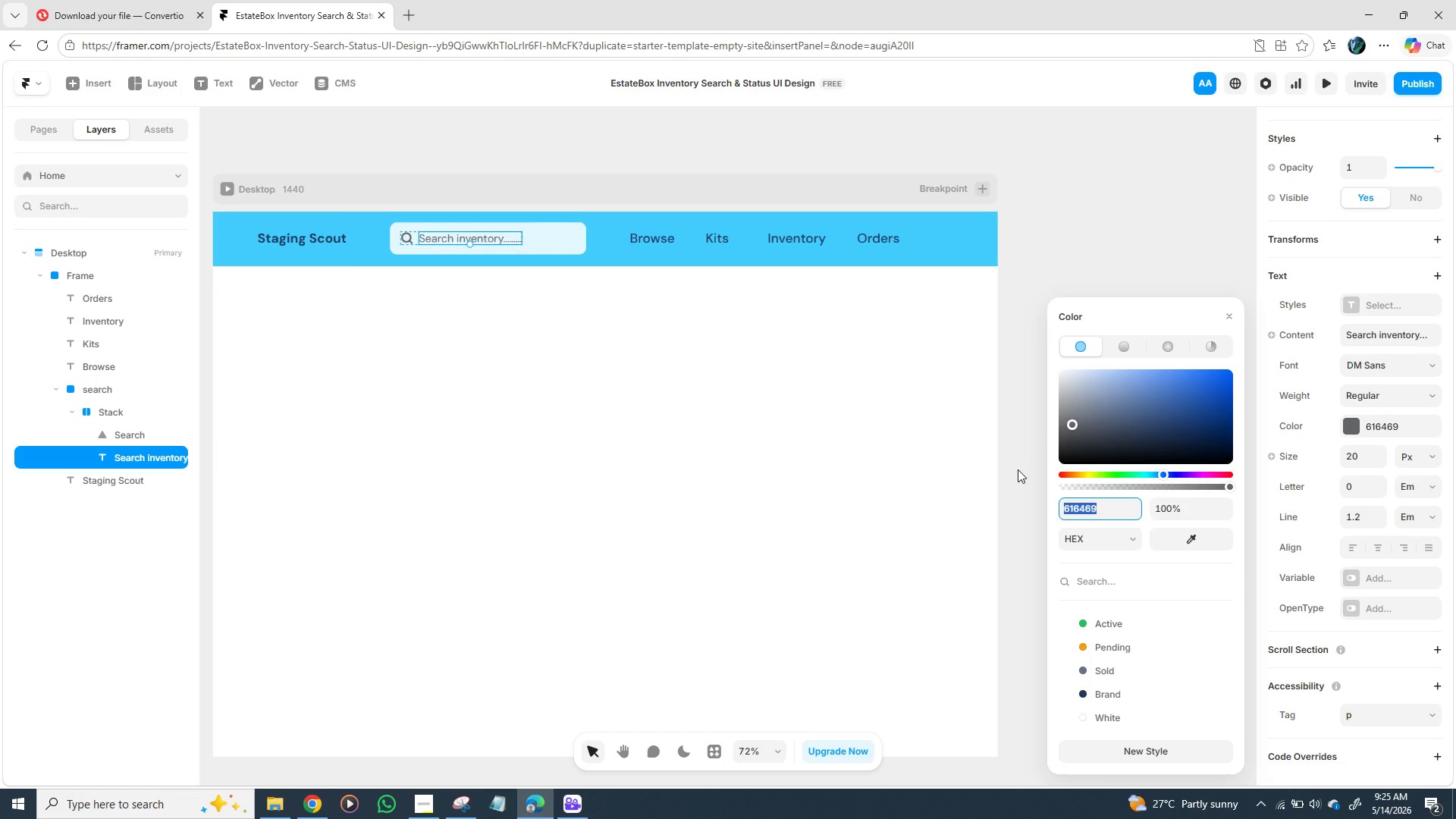 
wait(53.97)
 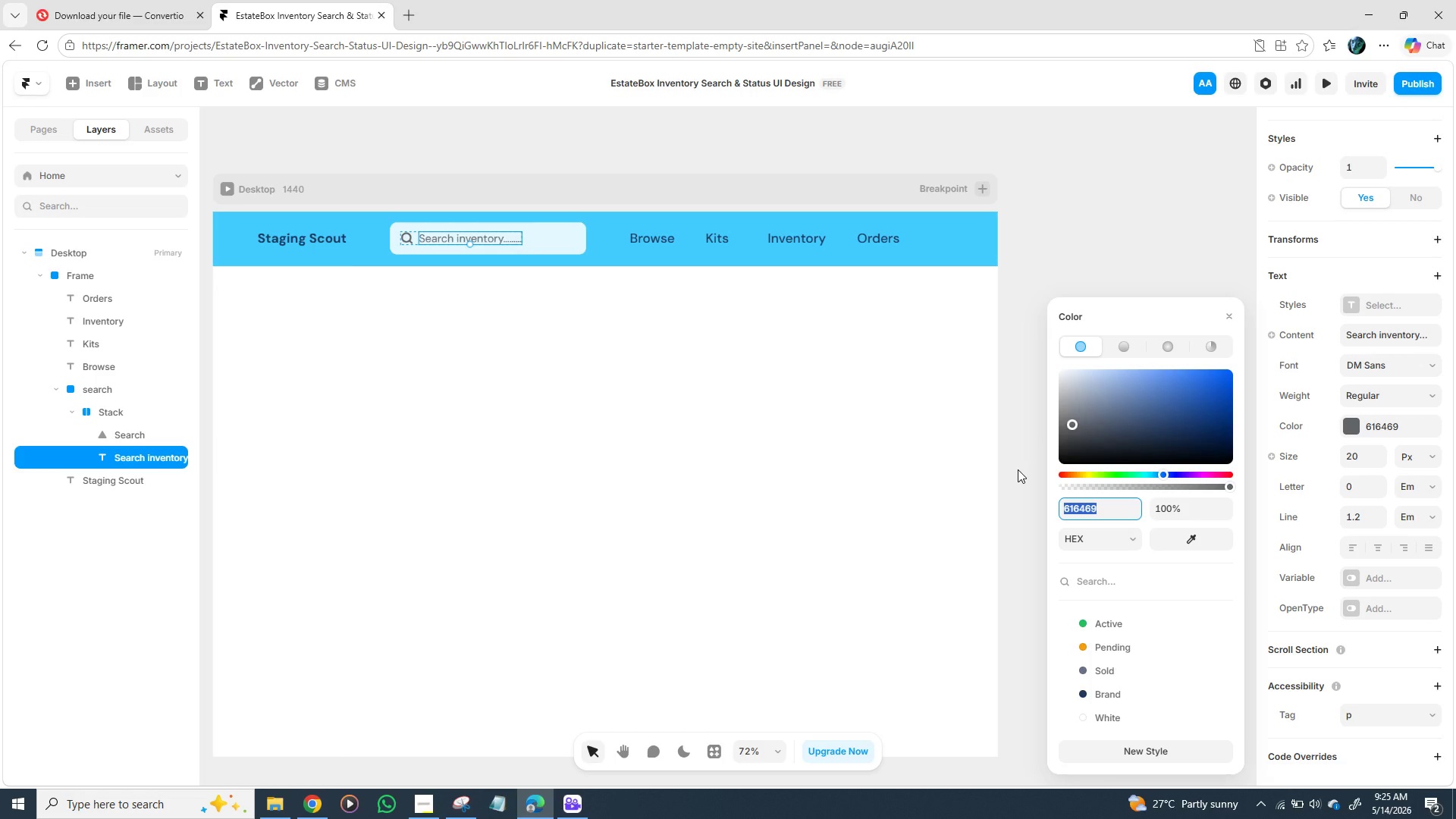 
left_click([715, 244])
 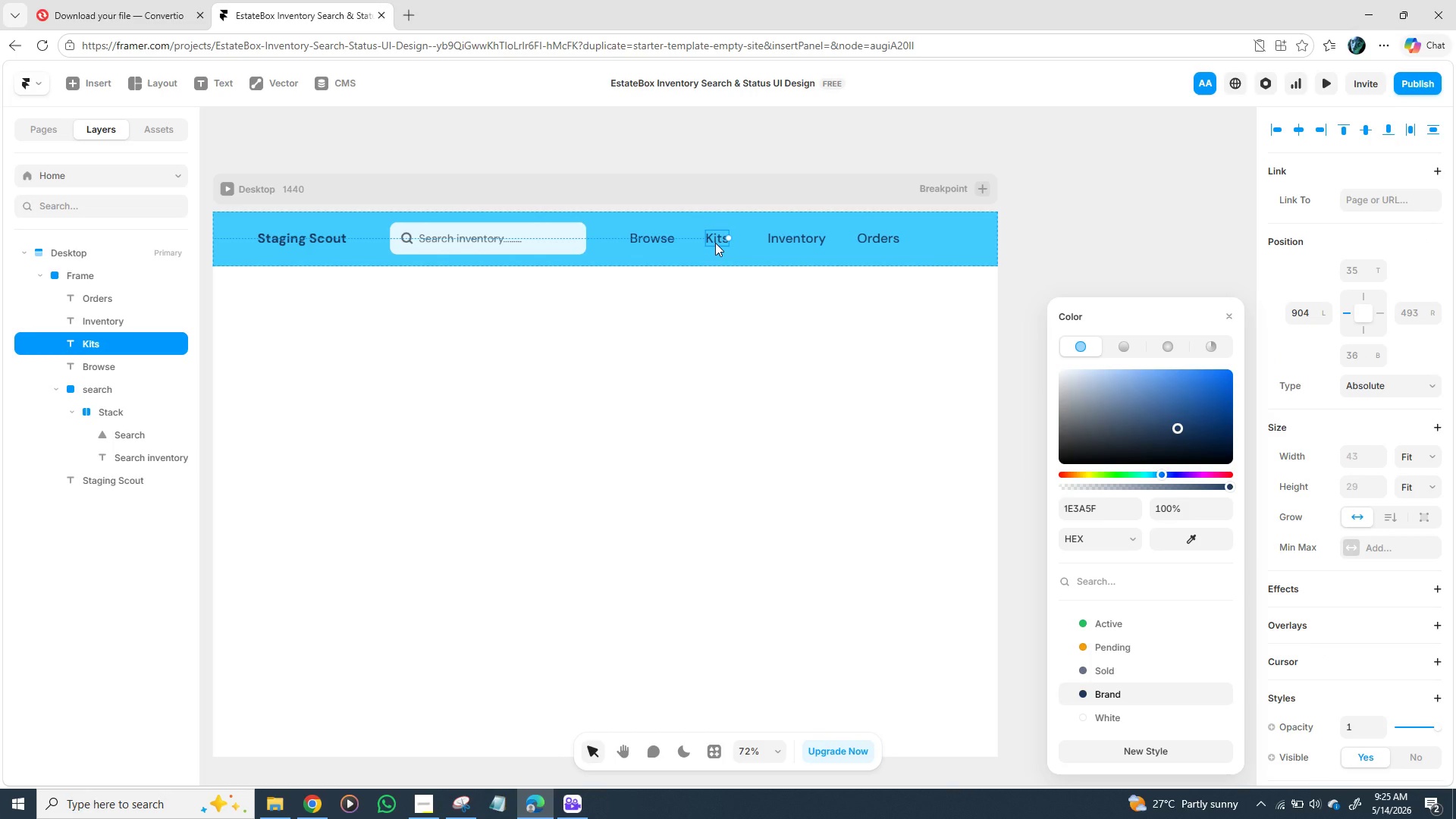 
wait(5.98)
 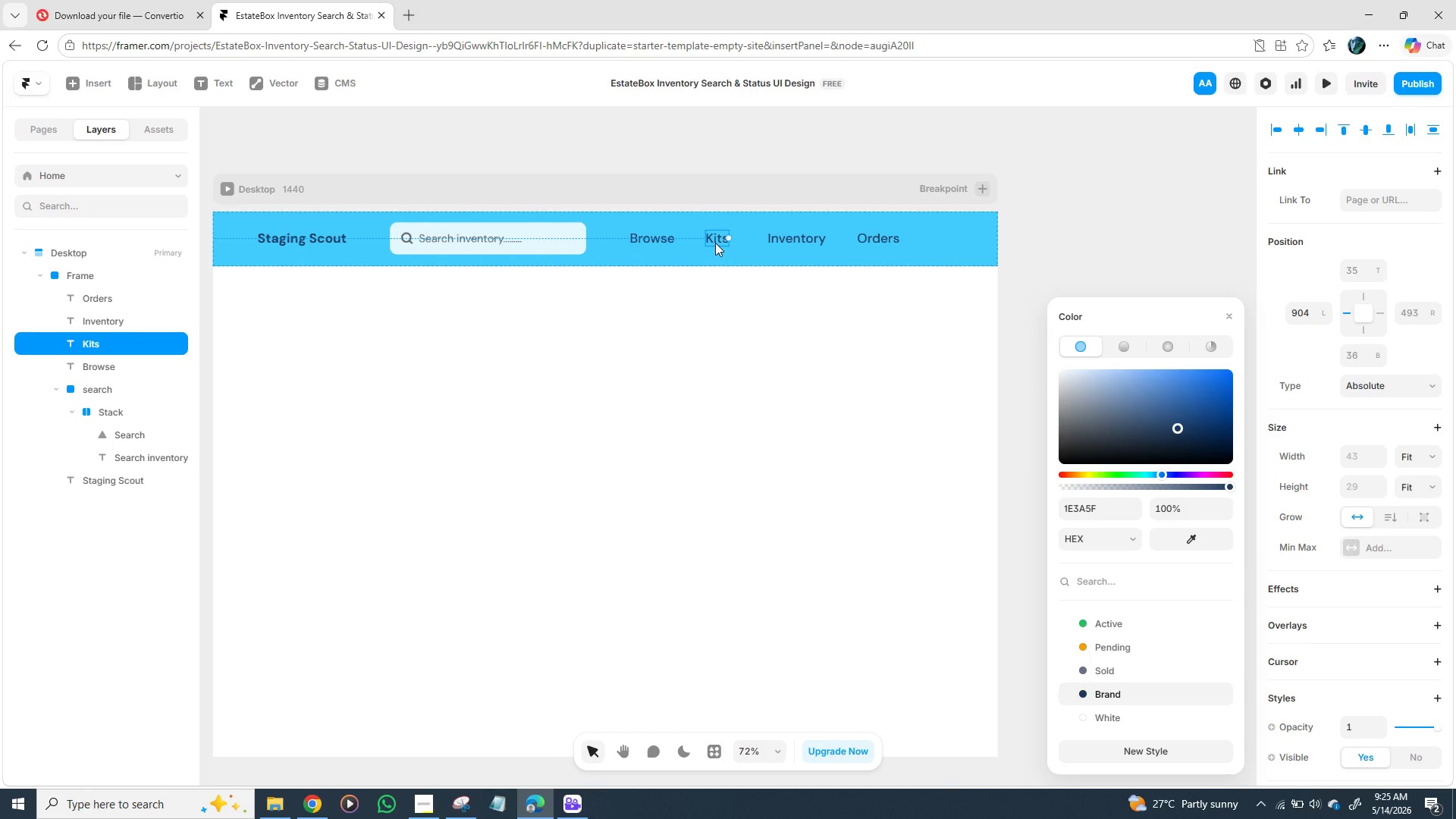 
left_click([653, 243])
 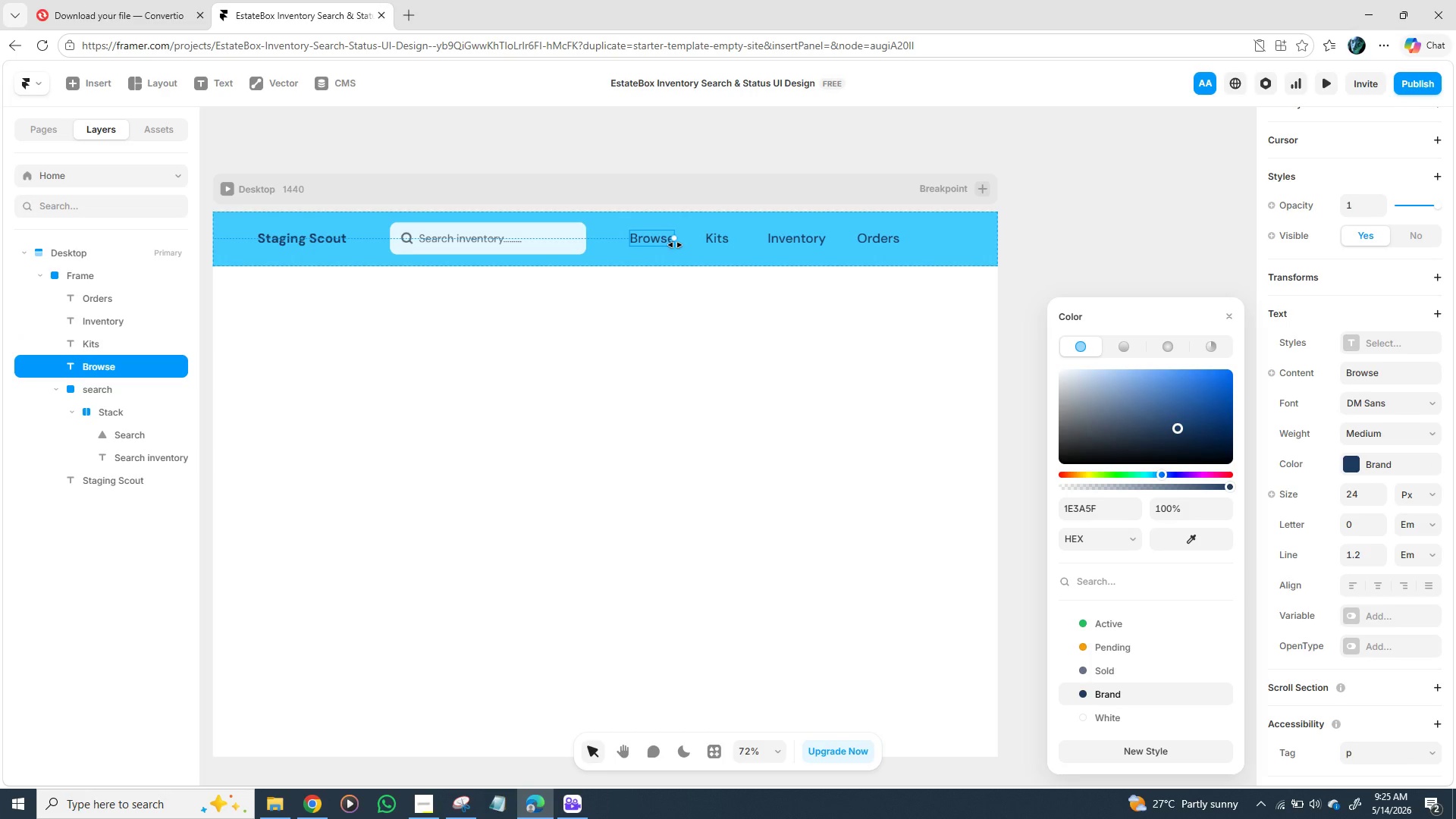 
hold_key(key=ShiftLeft, duration=1.53)
left_click([718, 237])
 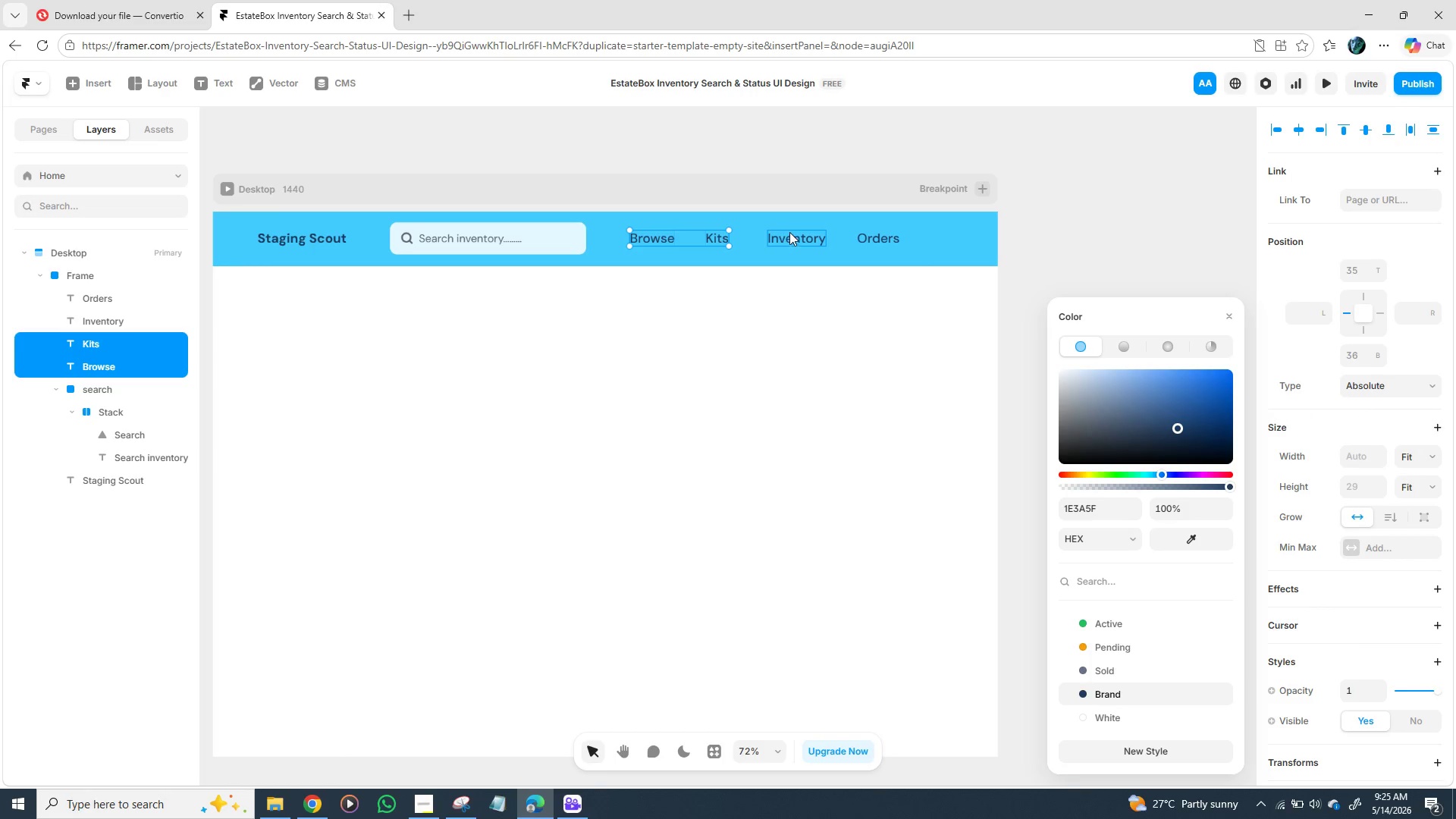 
left_click([791, 232])
 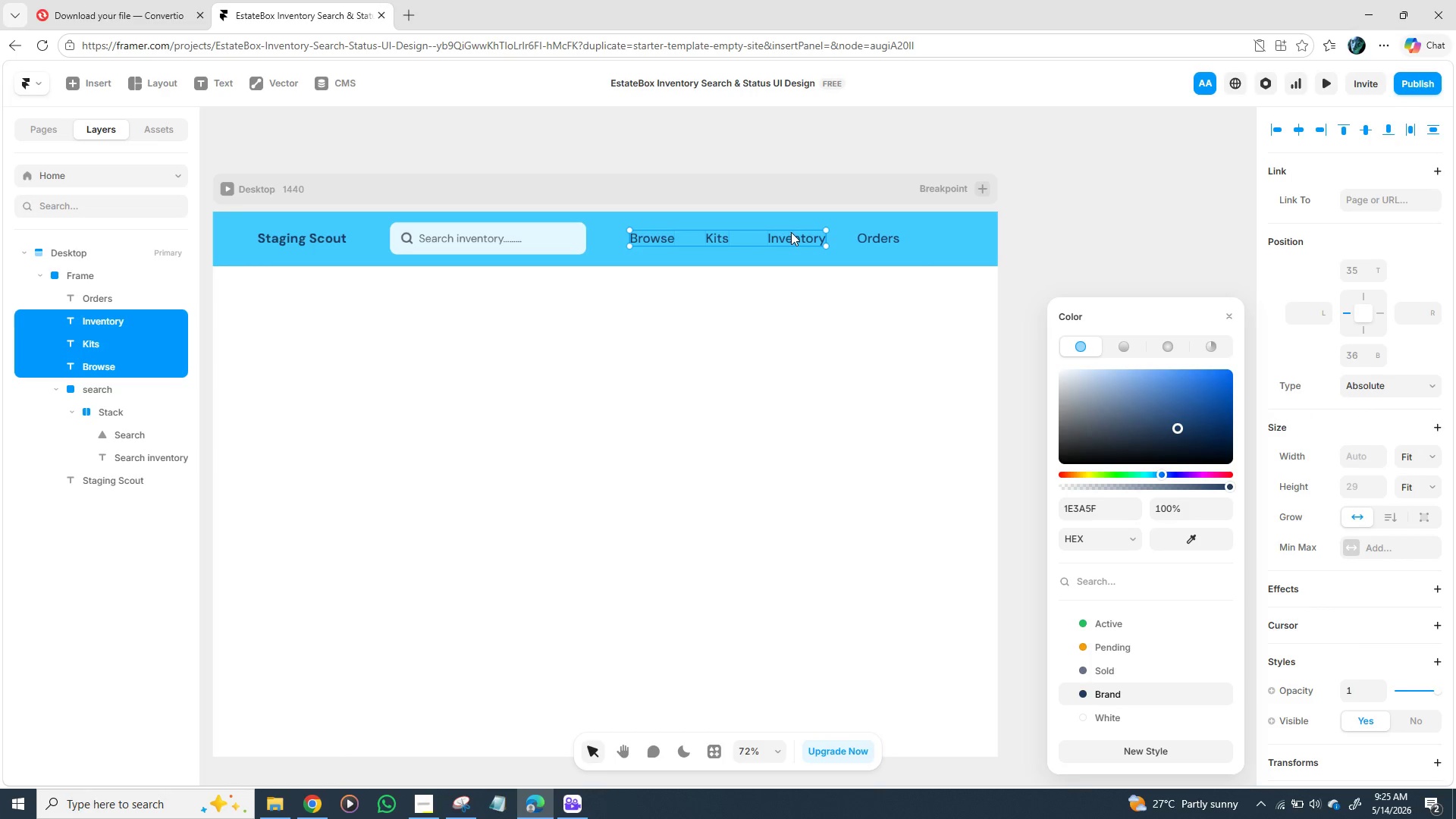 
hold_key(key=ShiftLeft, duration=1.3)
 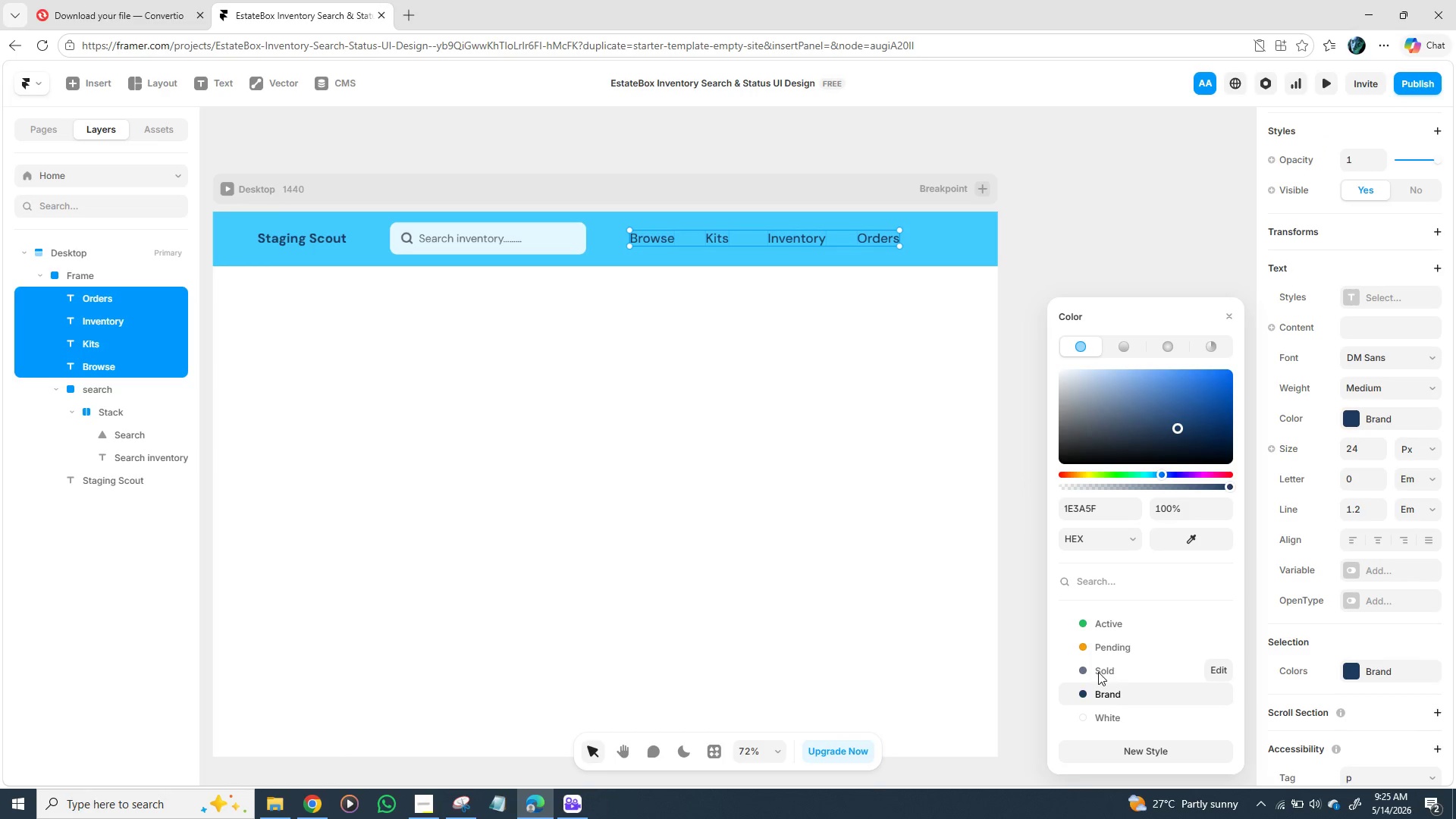 
left_click([1100, 670])
 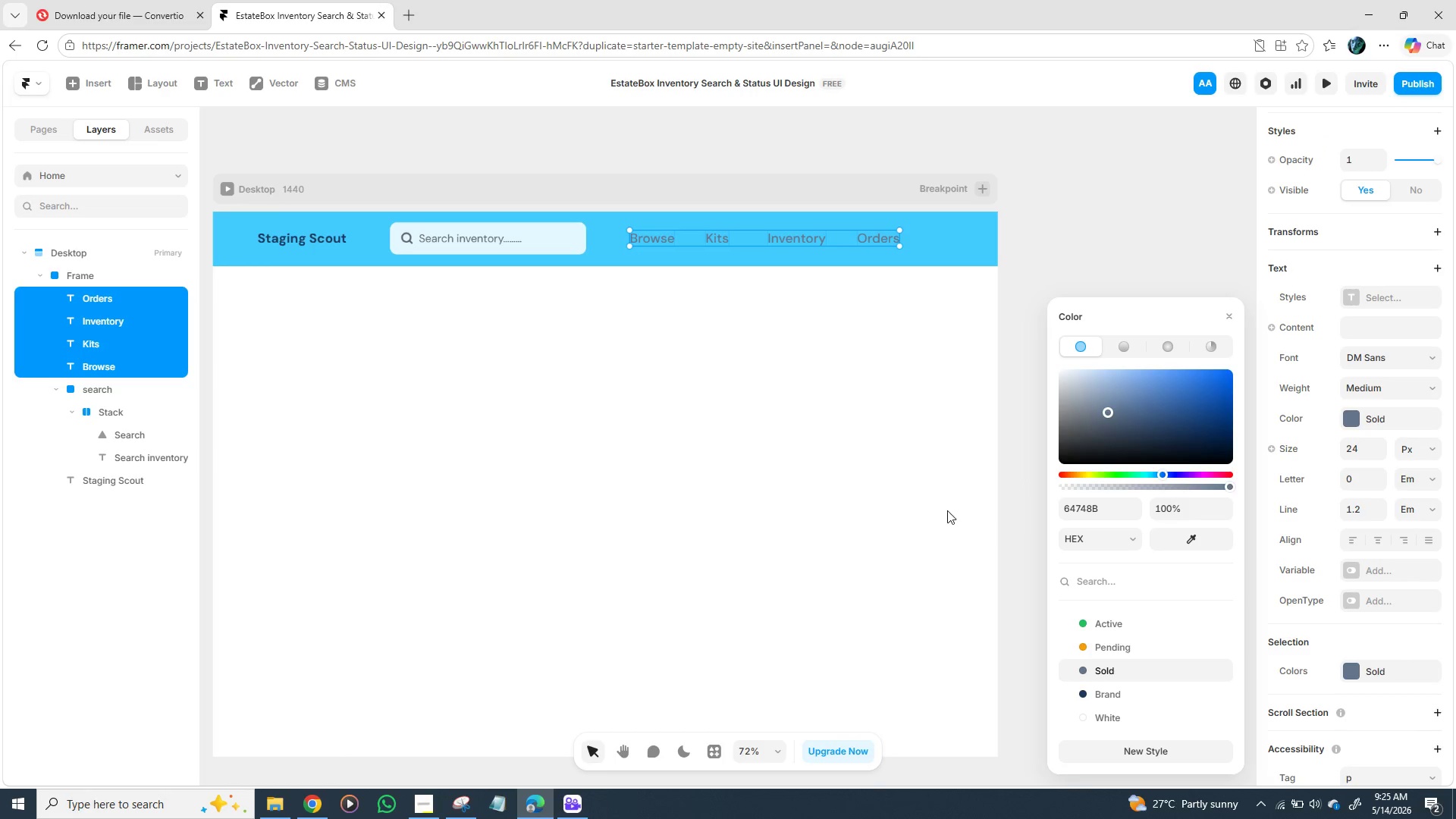 
left_click([881, 494])
 